 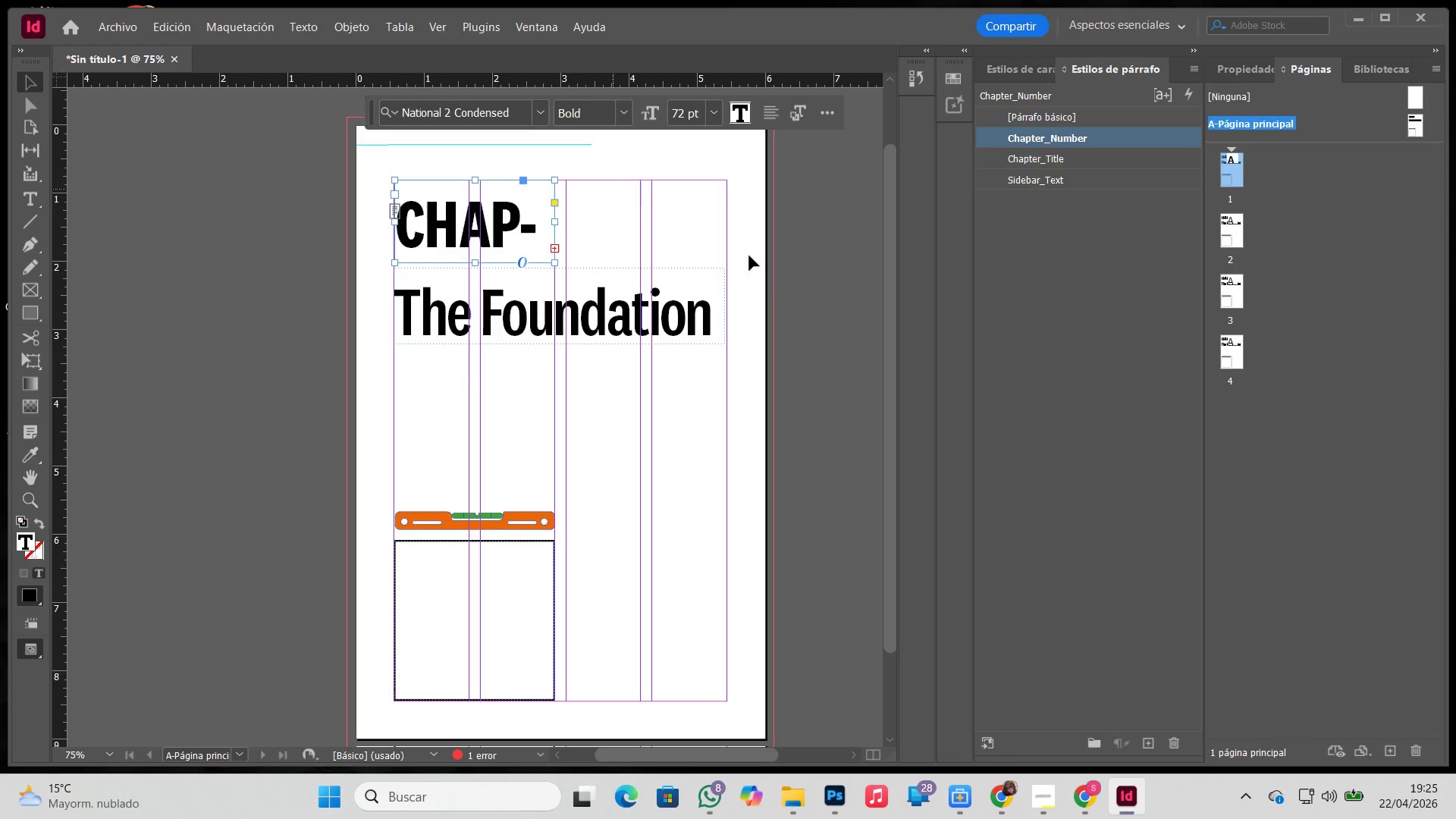 
left_click_drag(start_coordinate=[552, 220], to_coordinate=[725, 221])
 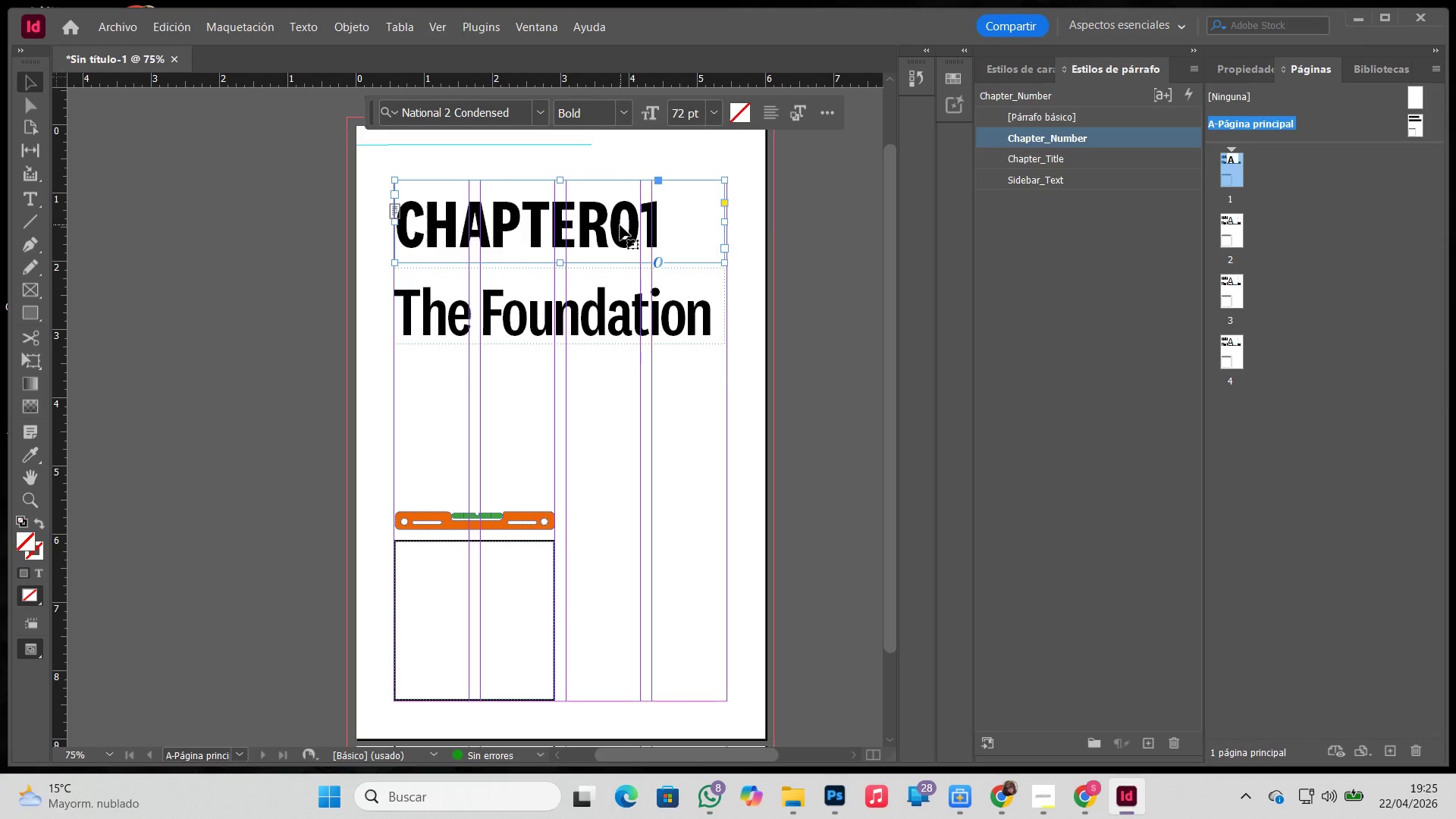 
left_click([614, 222])
 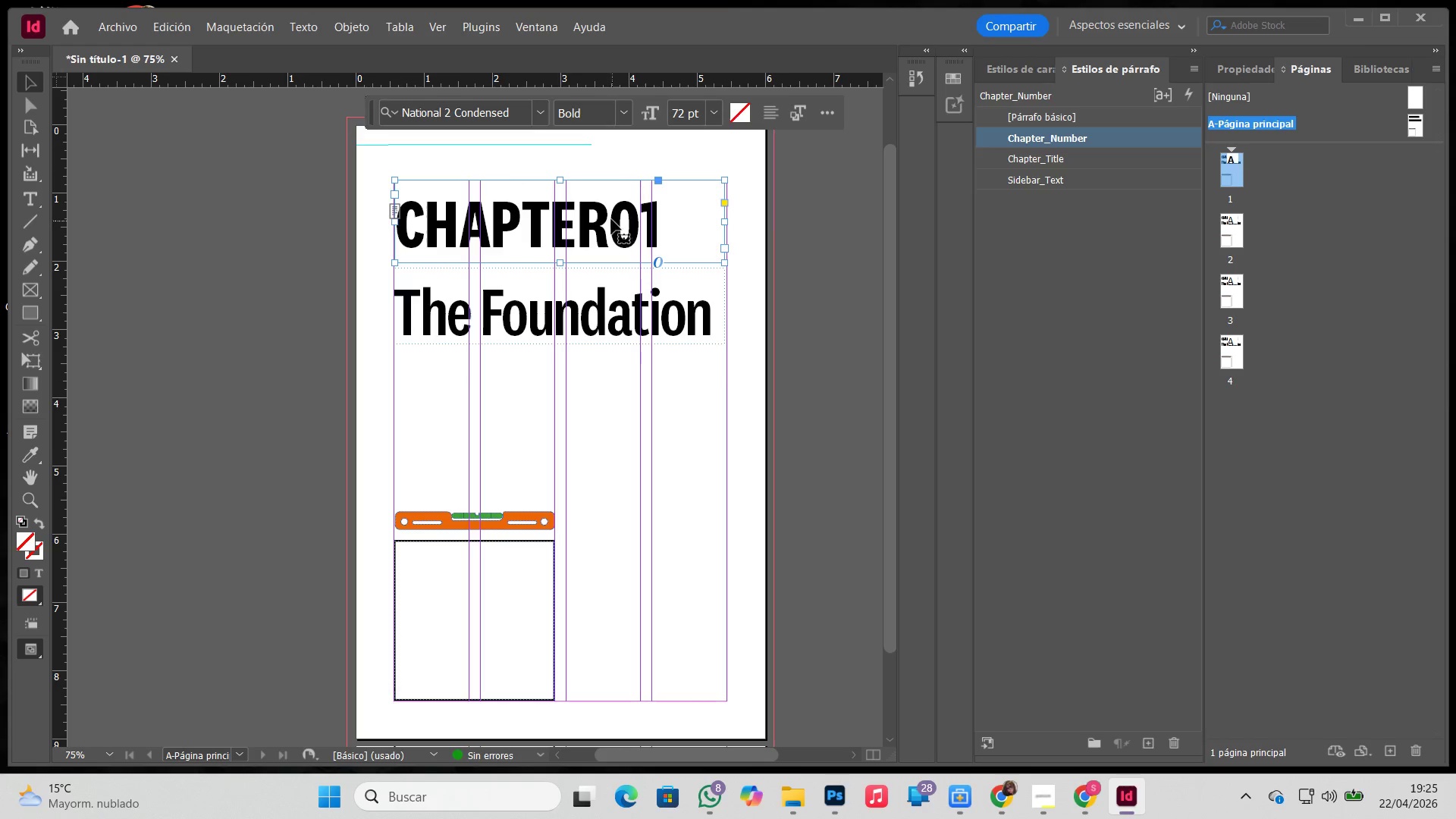 
double_click([610, 218])
 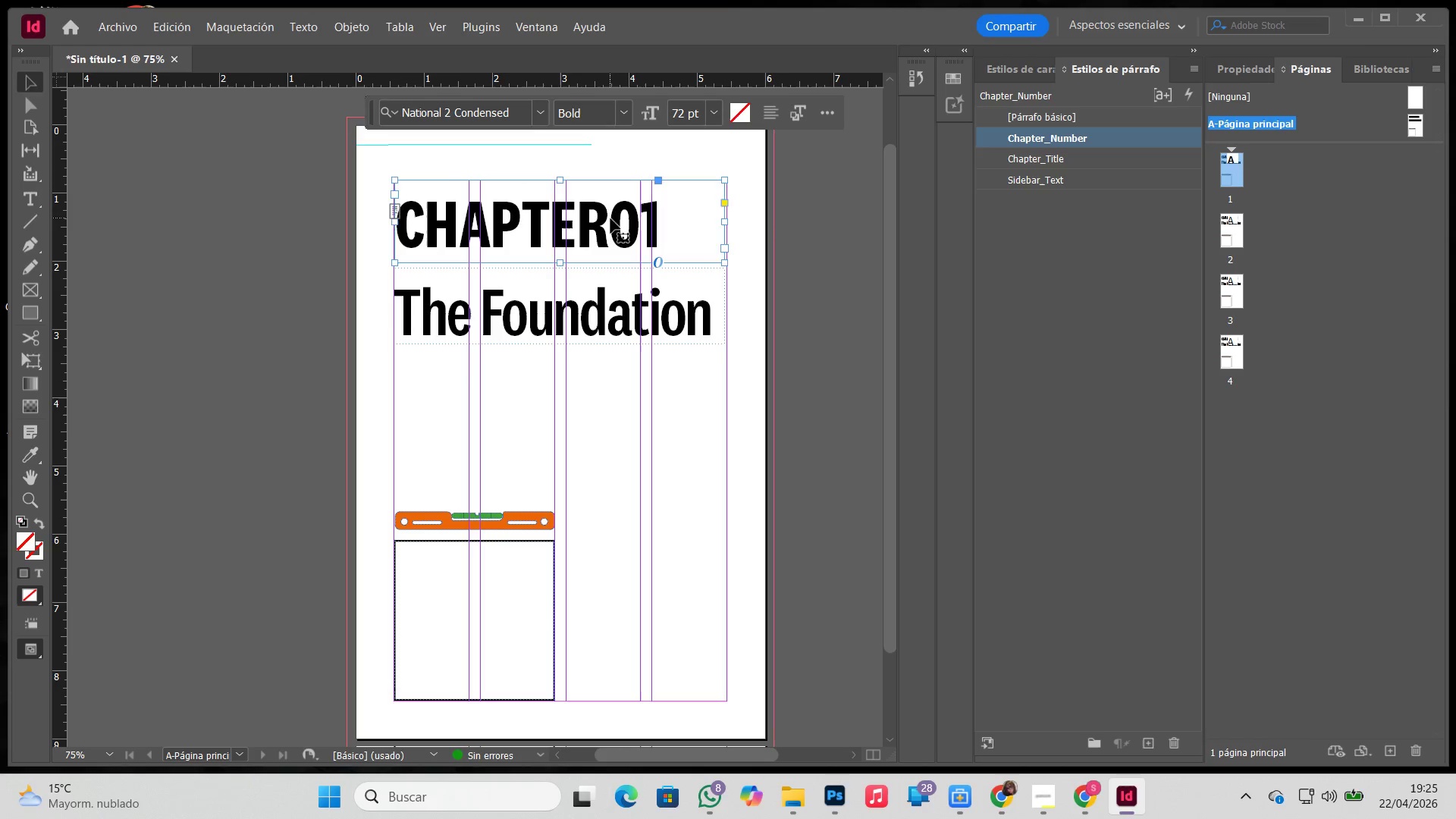 
triple_click([610, 218])
 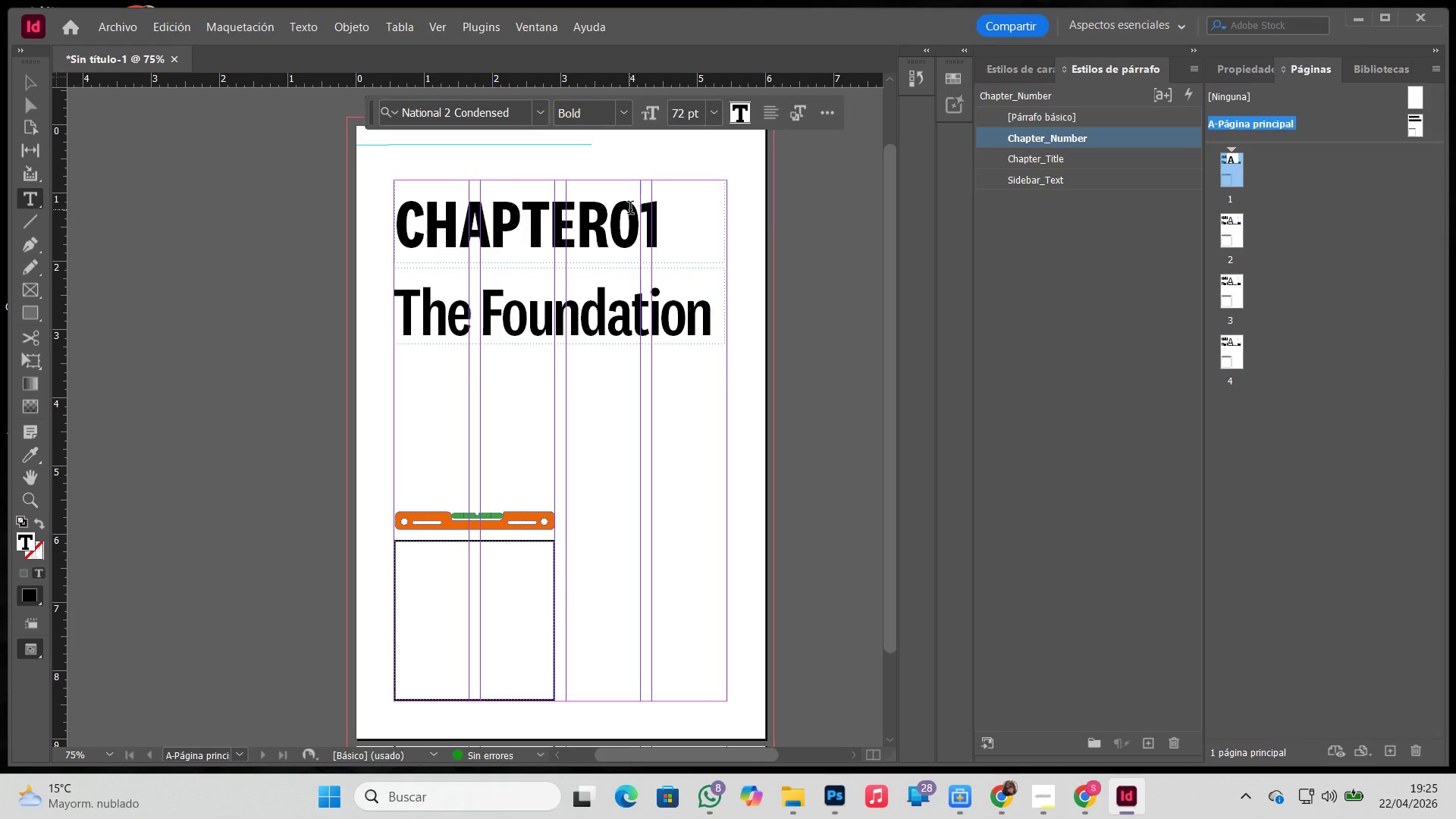 
key(Shift+ShiftRight)
 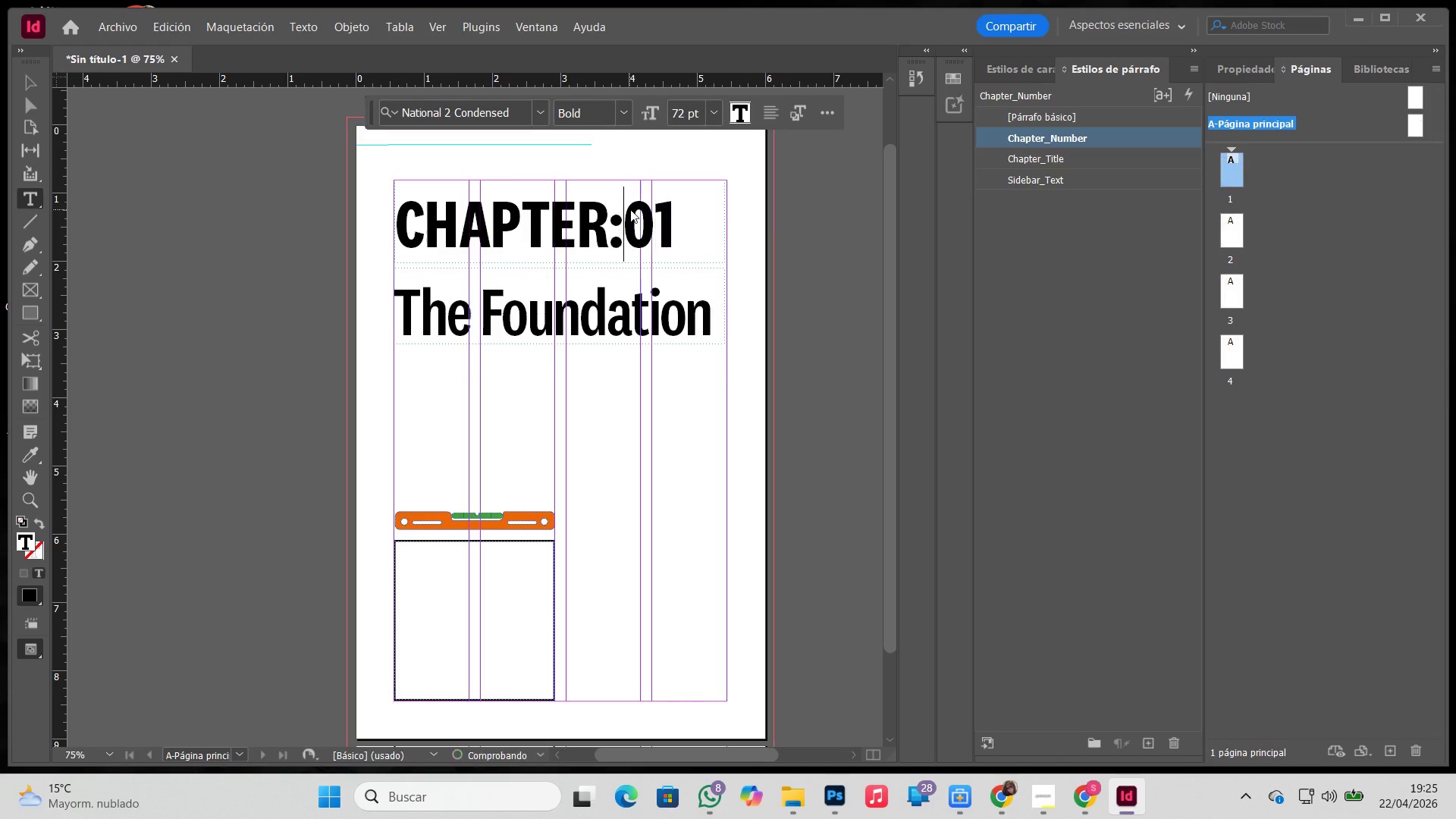 
key(Shift+Period)
 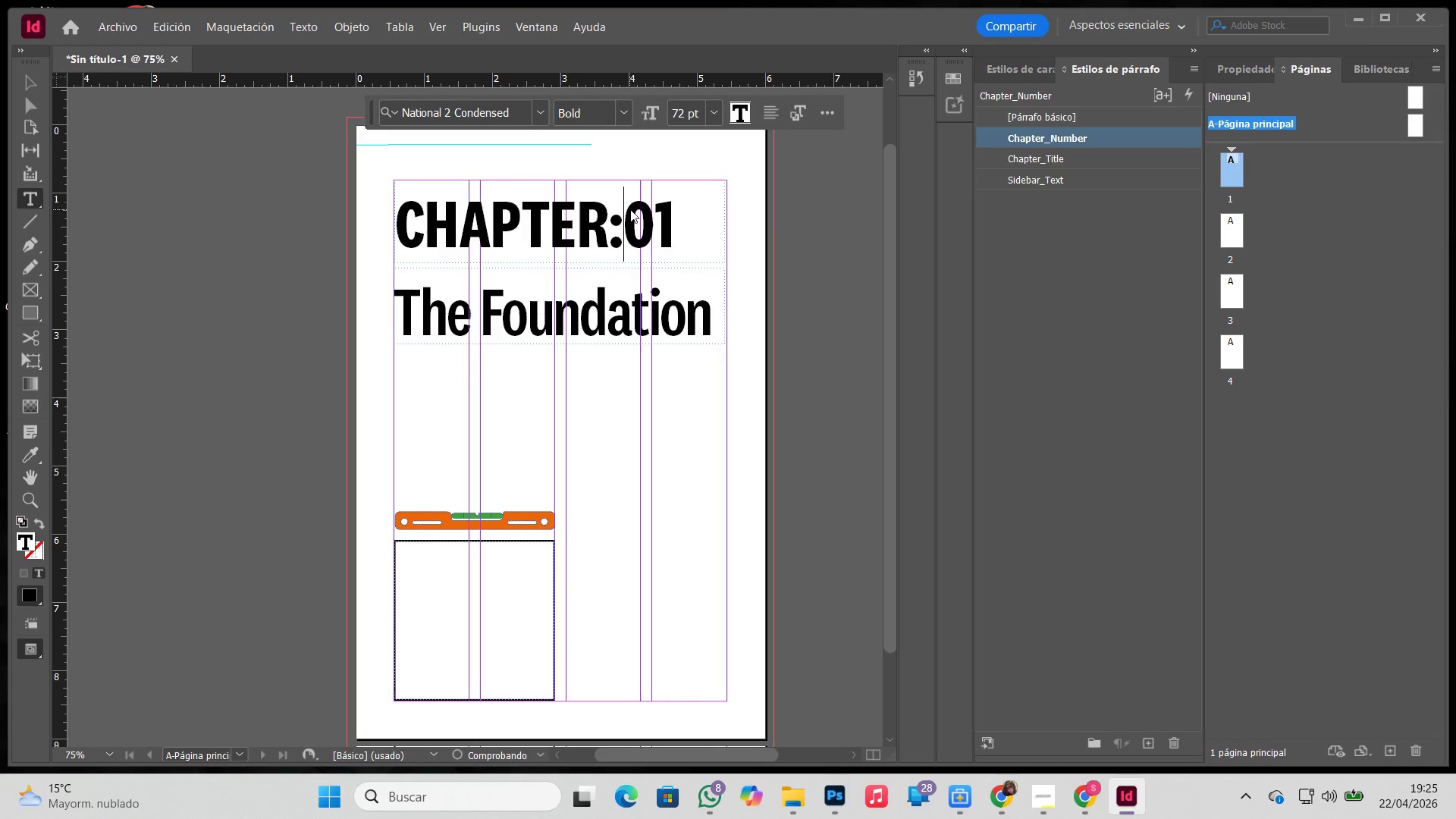 
key(Space)
 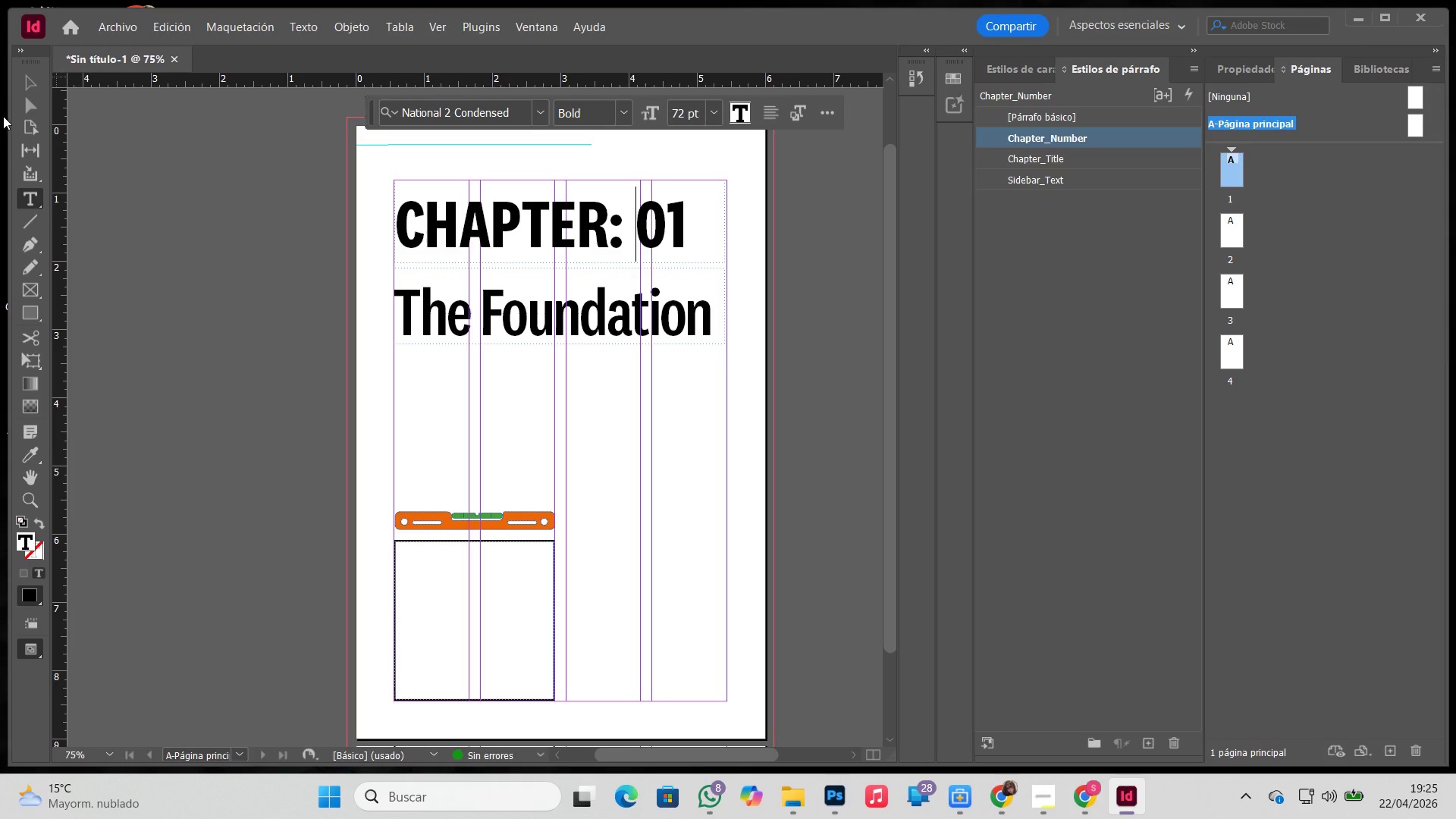 
left_click([22, 74])
 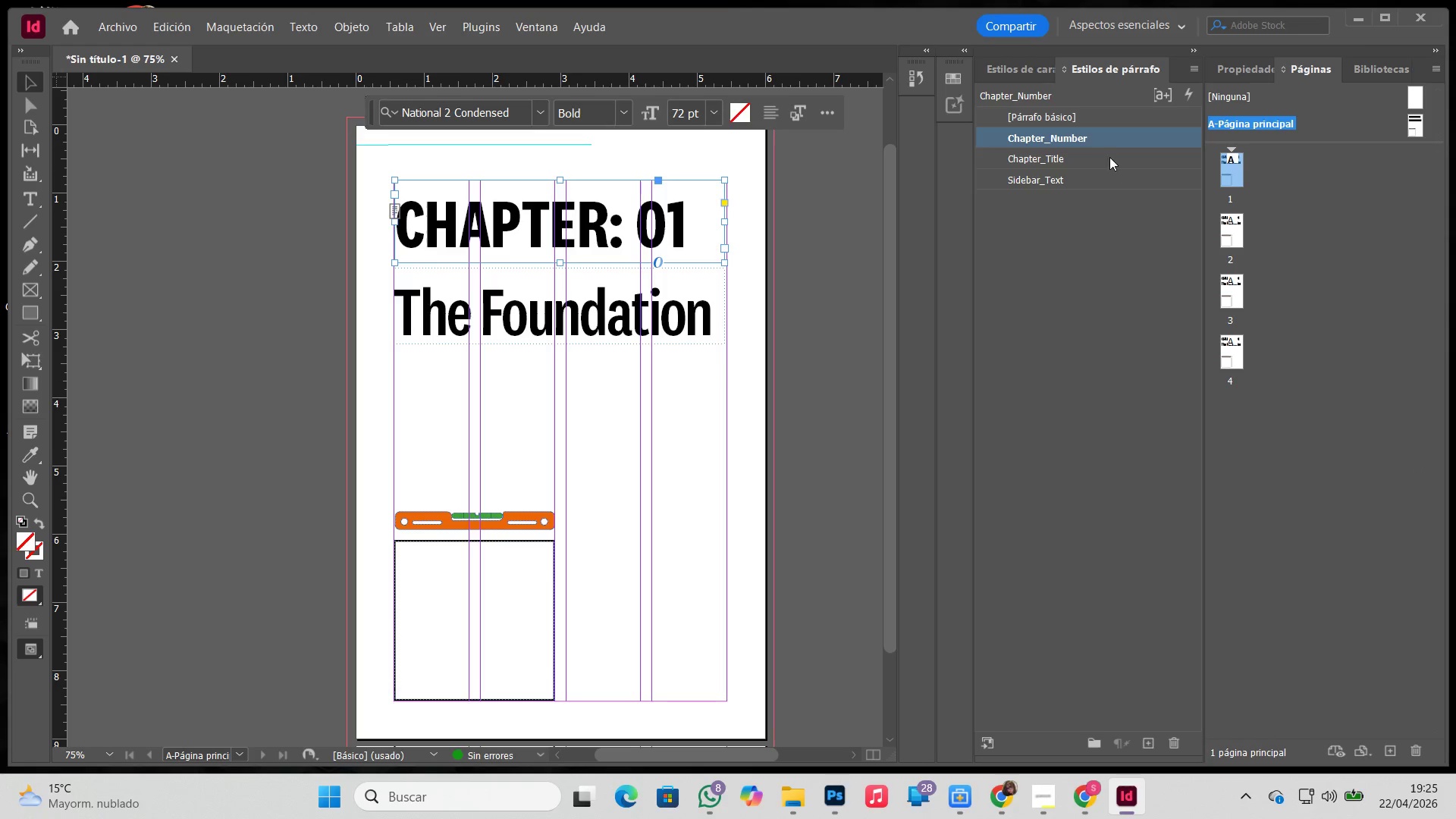 
double_click([1104, 141])
 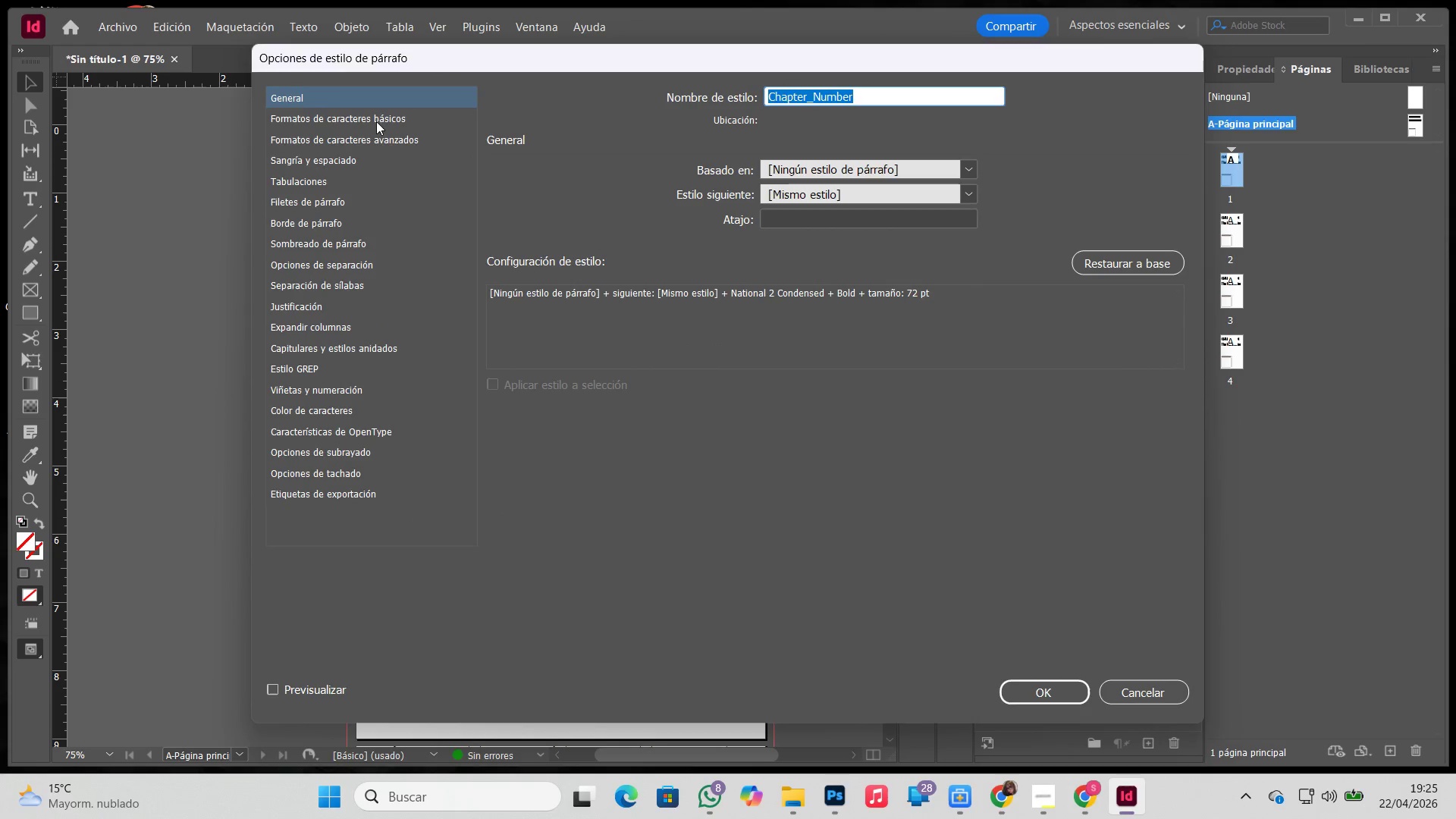 
left_click([375, 115])
 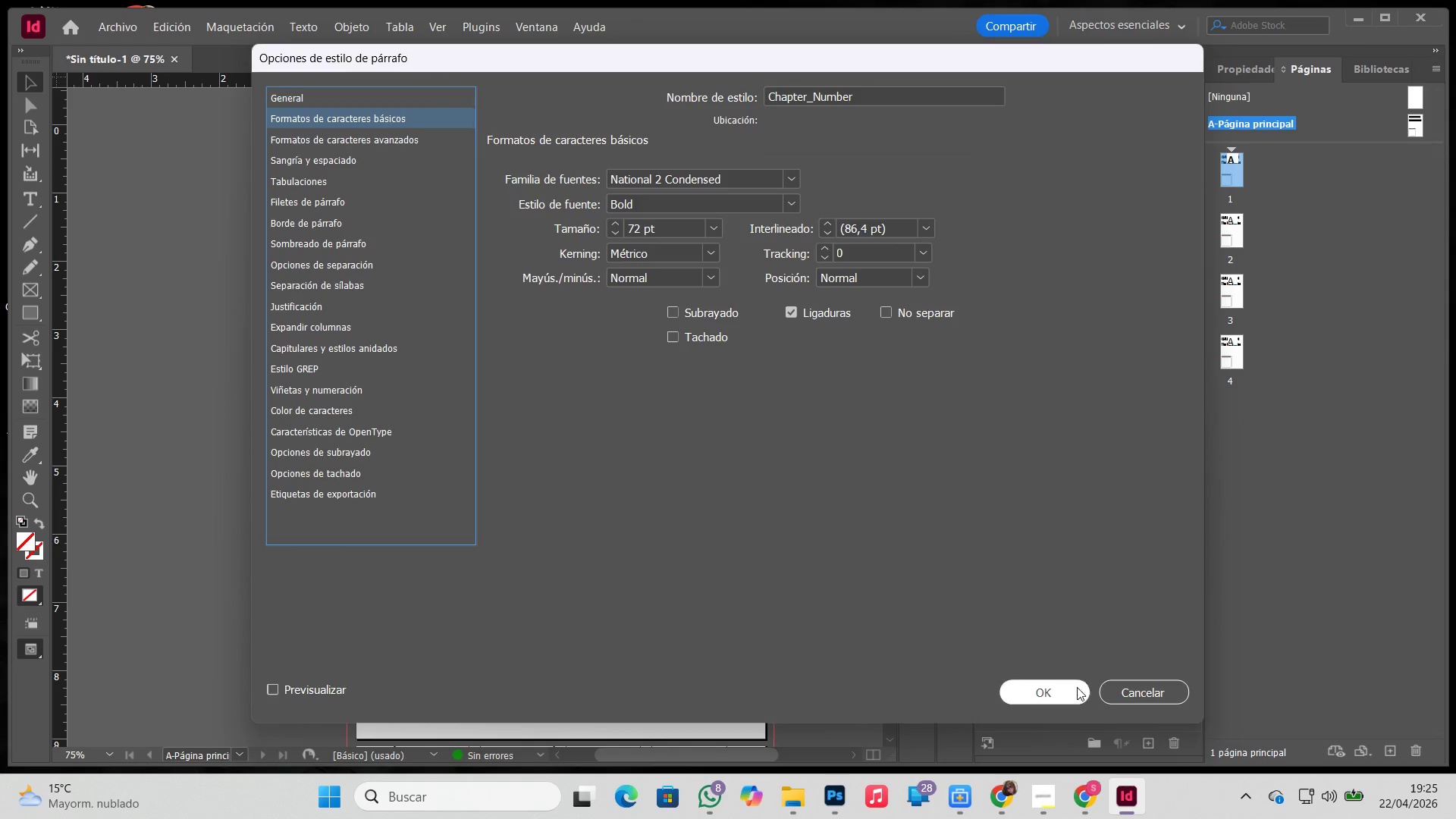 
left_click([1137, 684])
 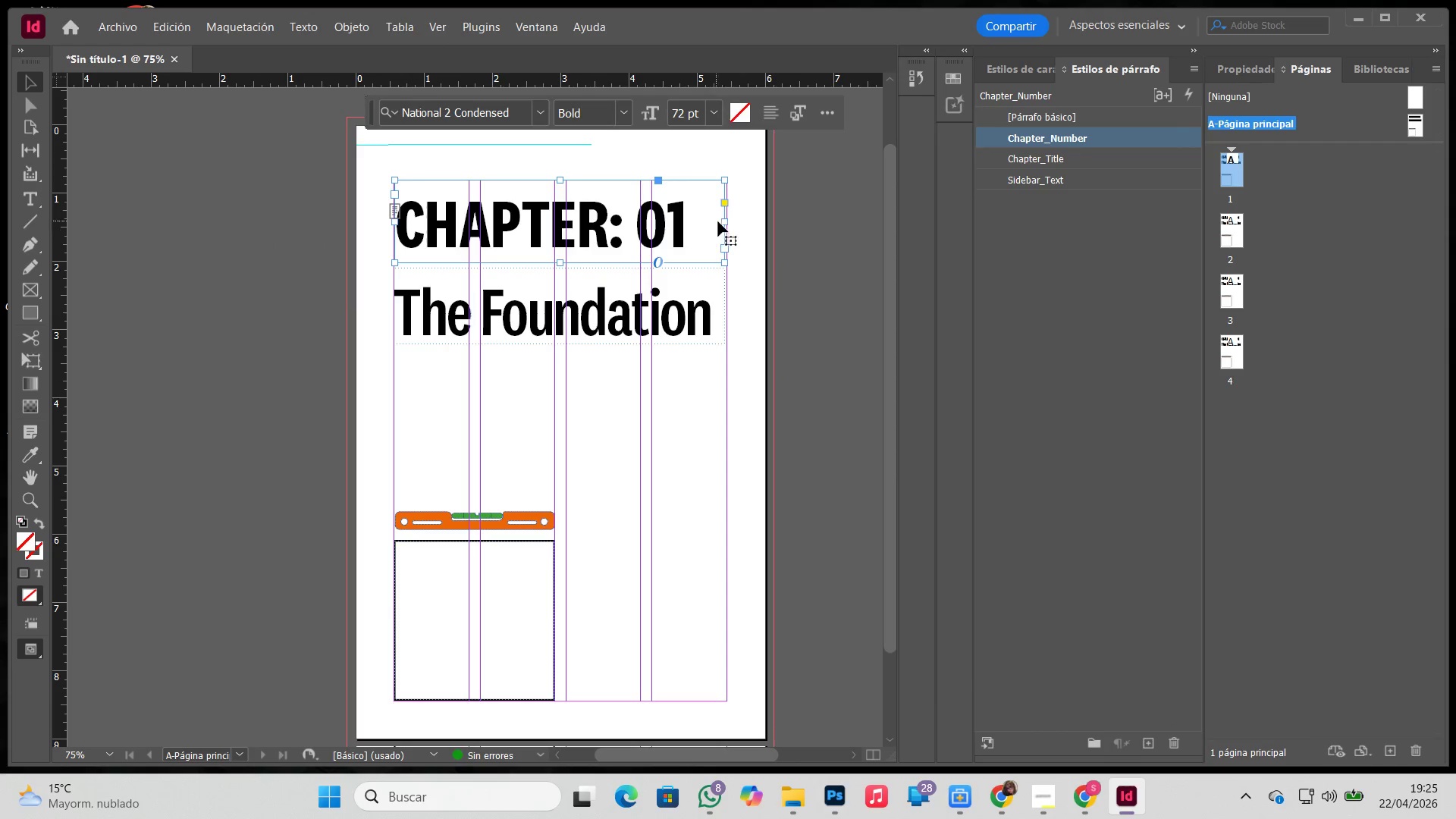 
left_click_drag(start_coordinate=[722, 222], to_coordinate=[695, 219])
 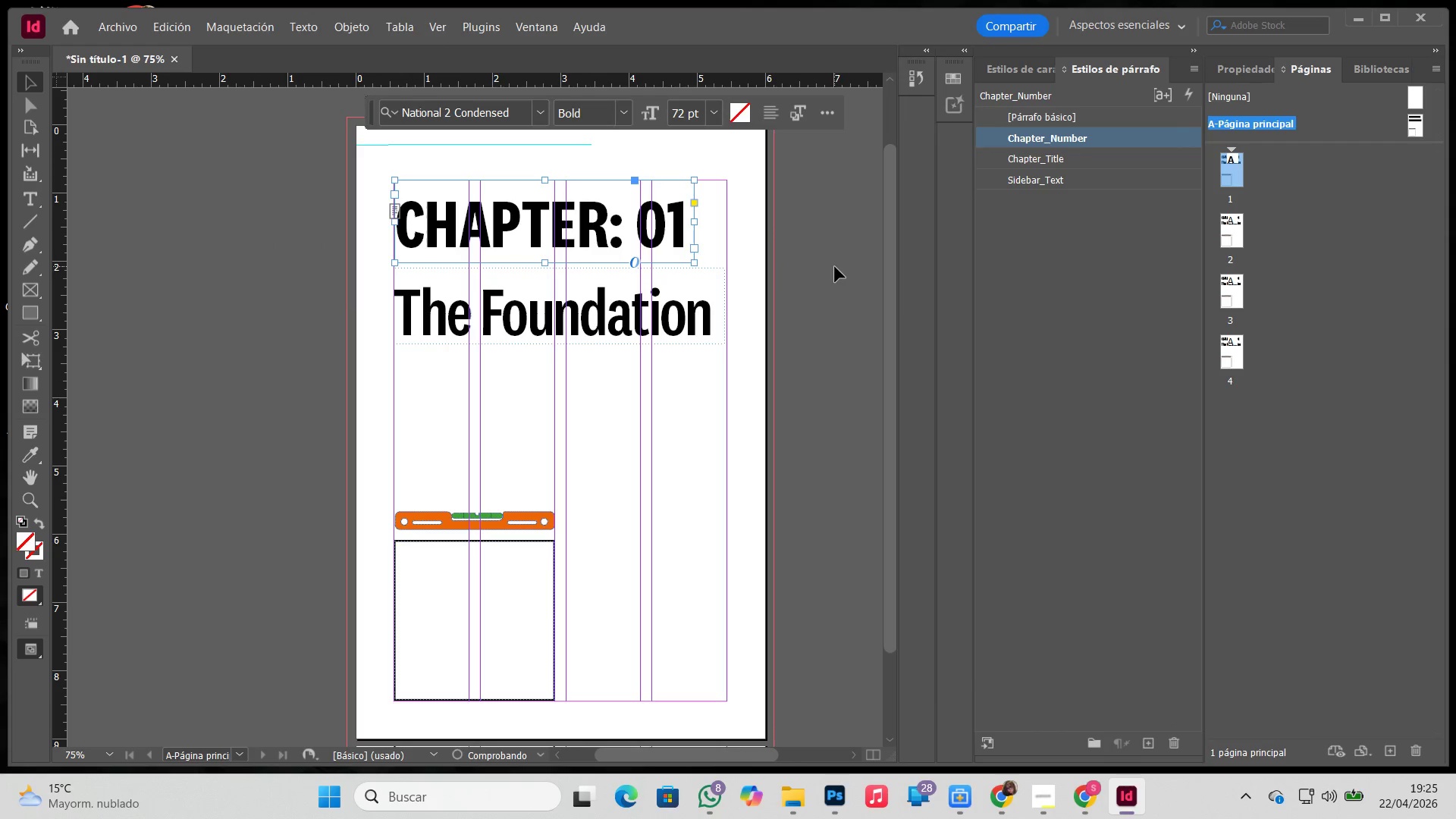 
left_click([829, 268])
 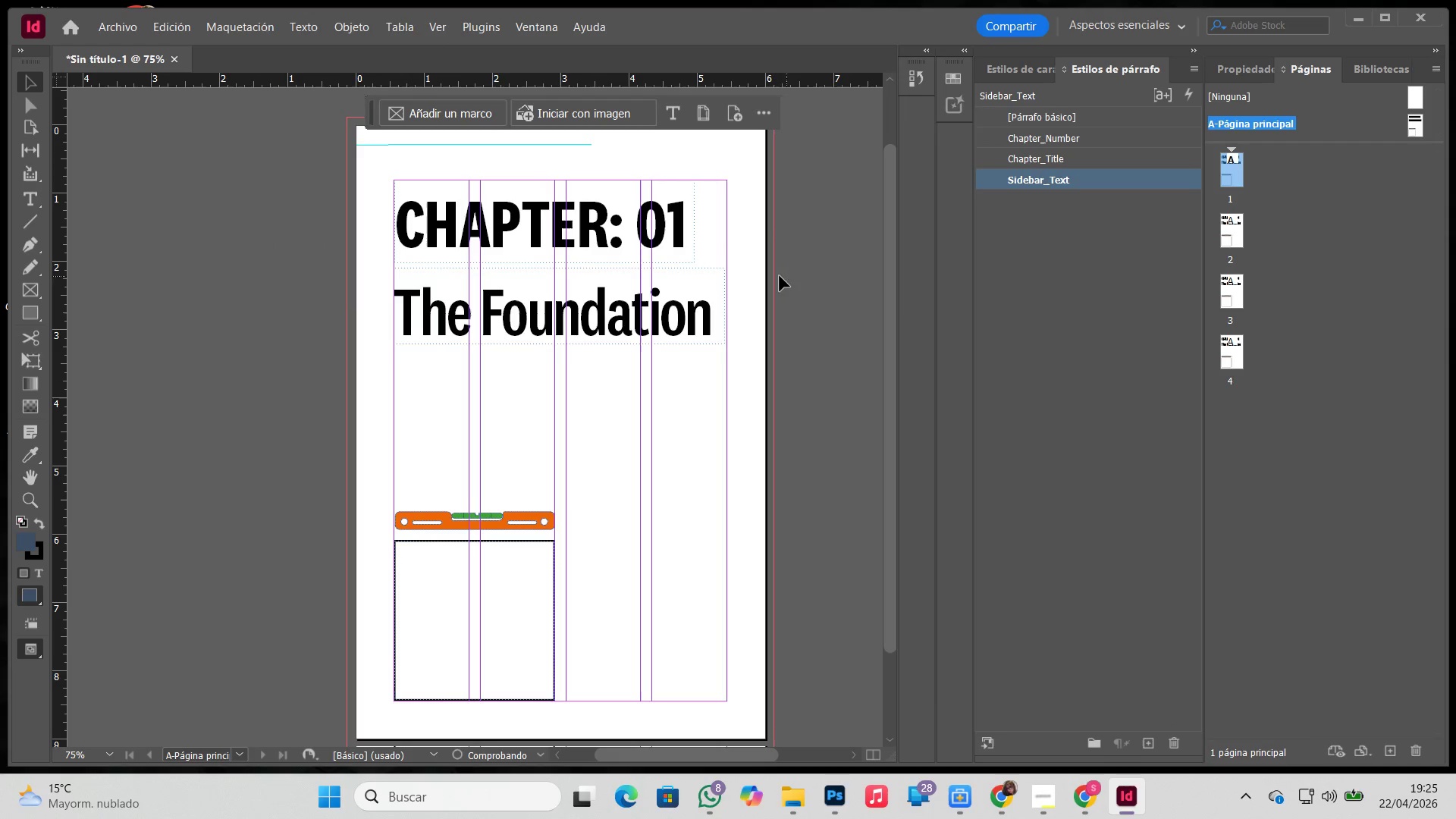 
left_click([663, 294])
 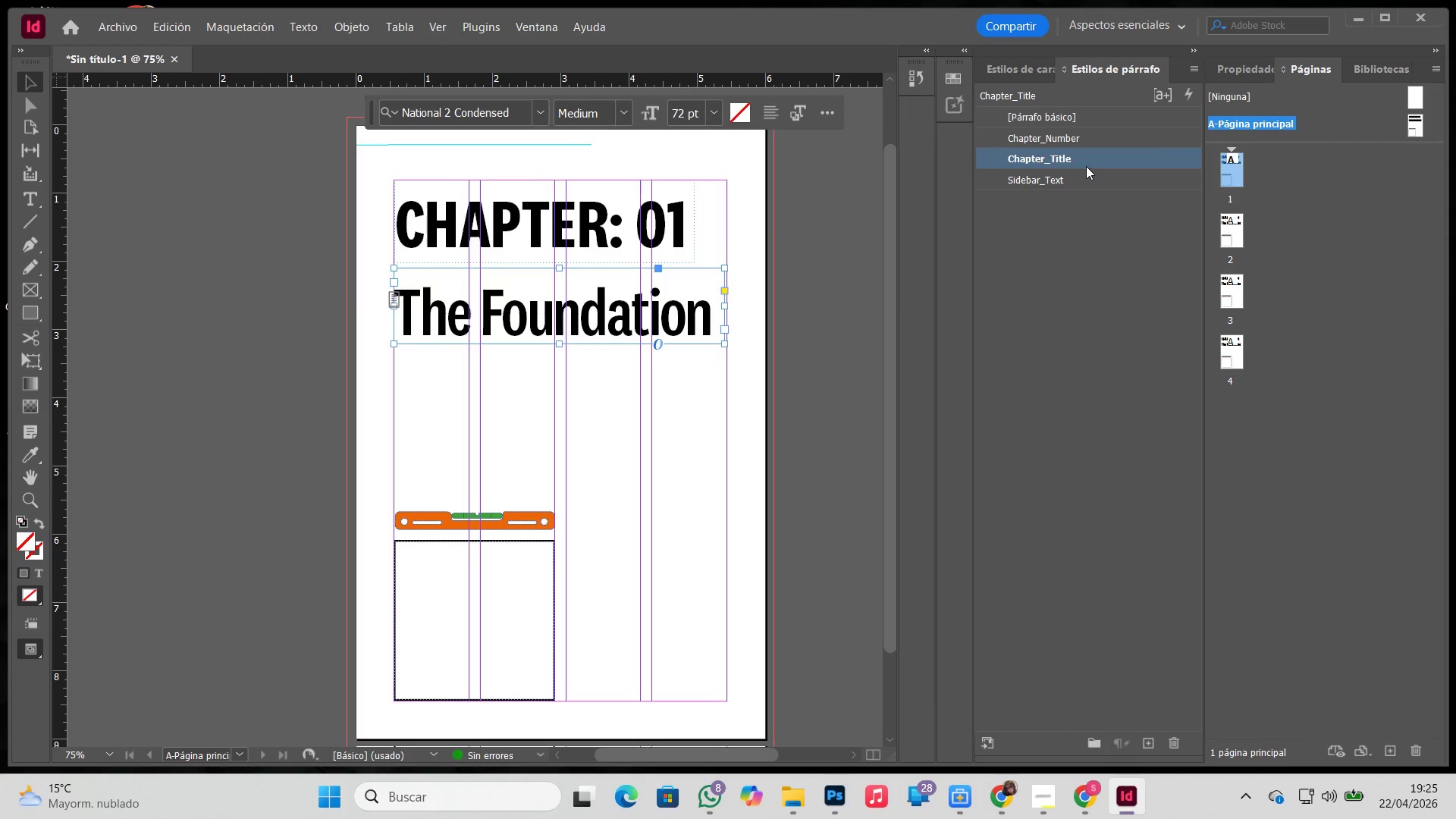 
double_click([1087, 158])
 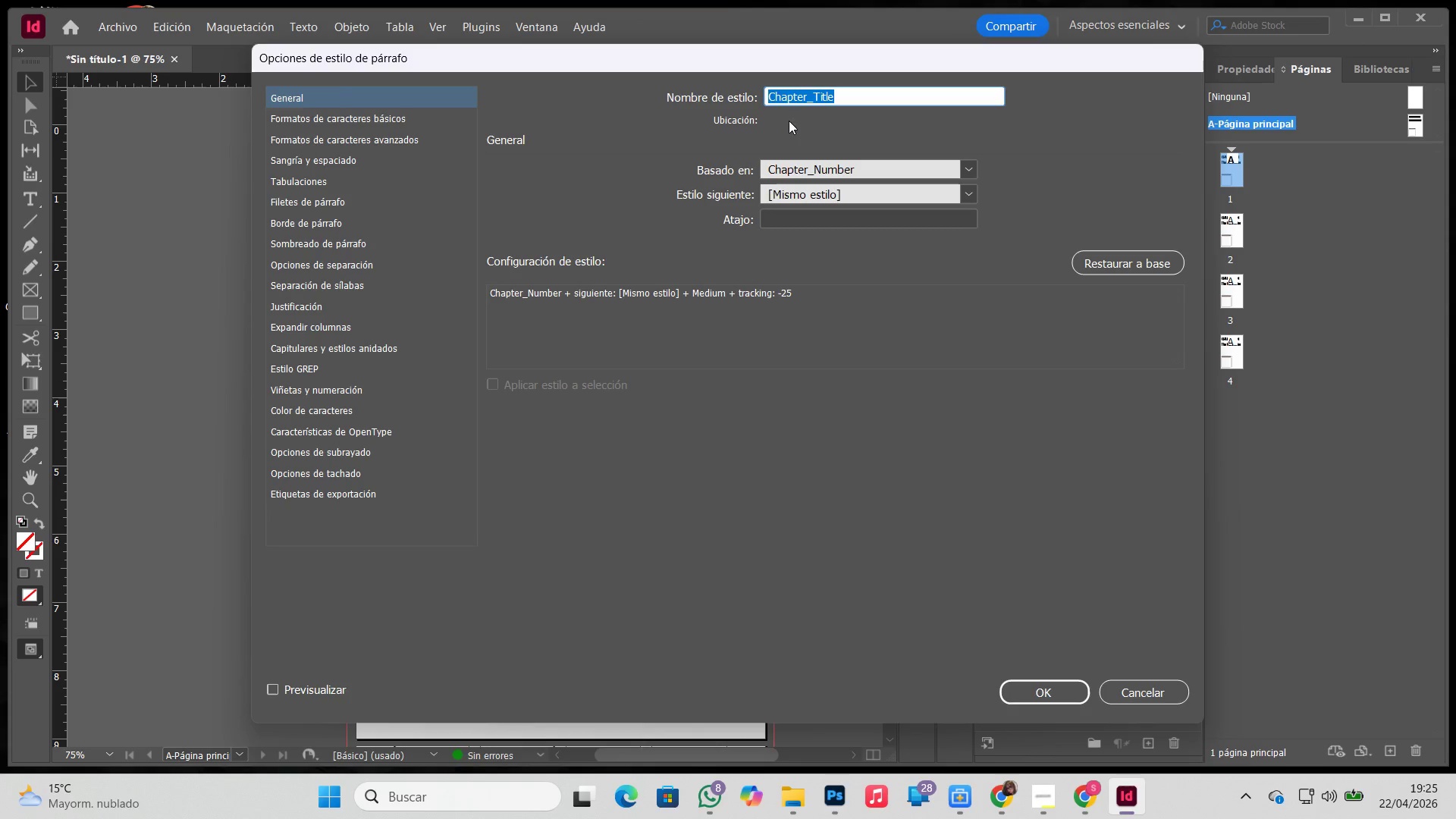 
left_click([383, 118])
 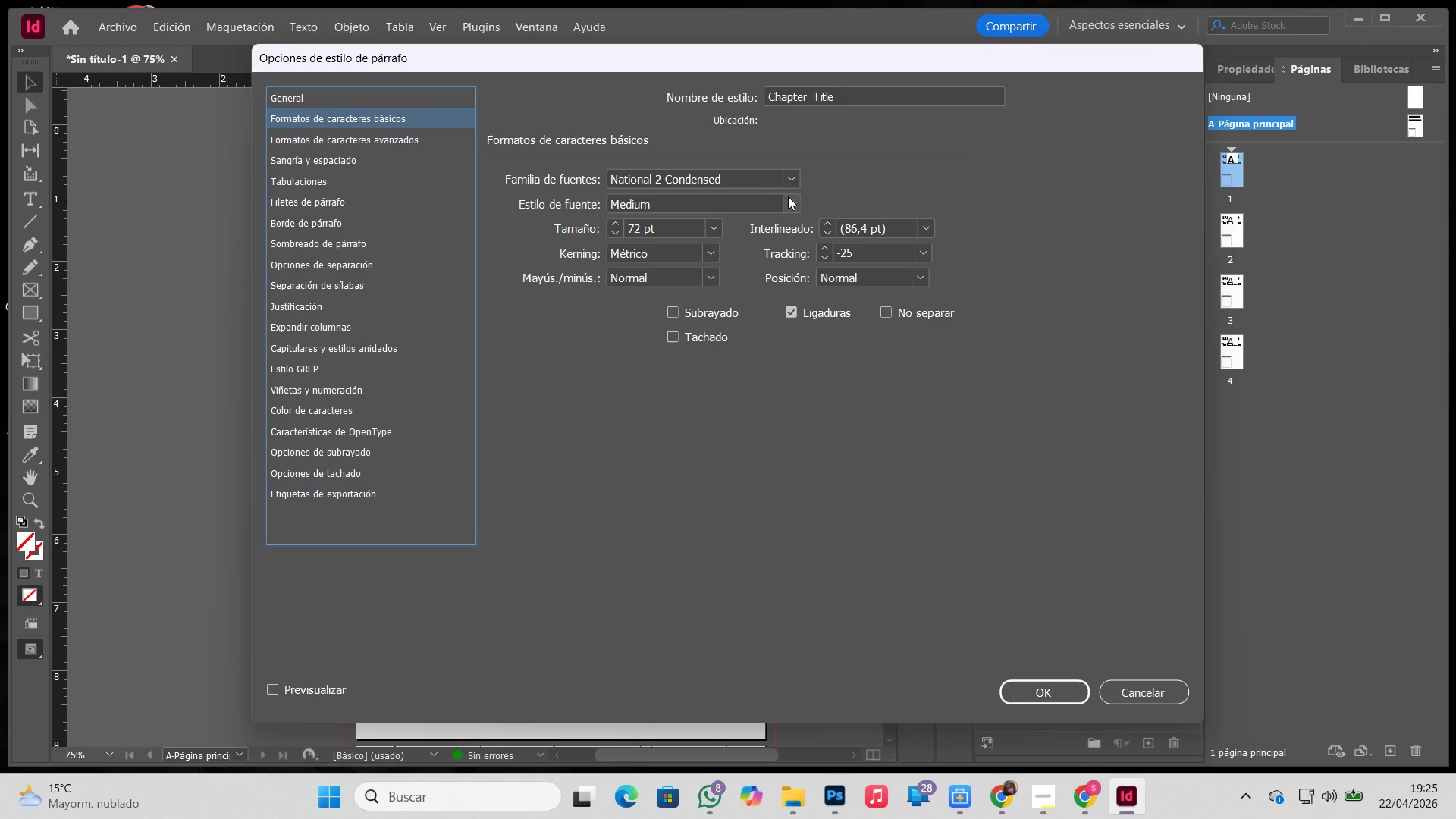 
left_click([786, 203])
 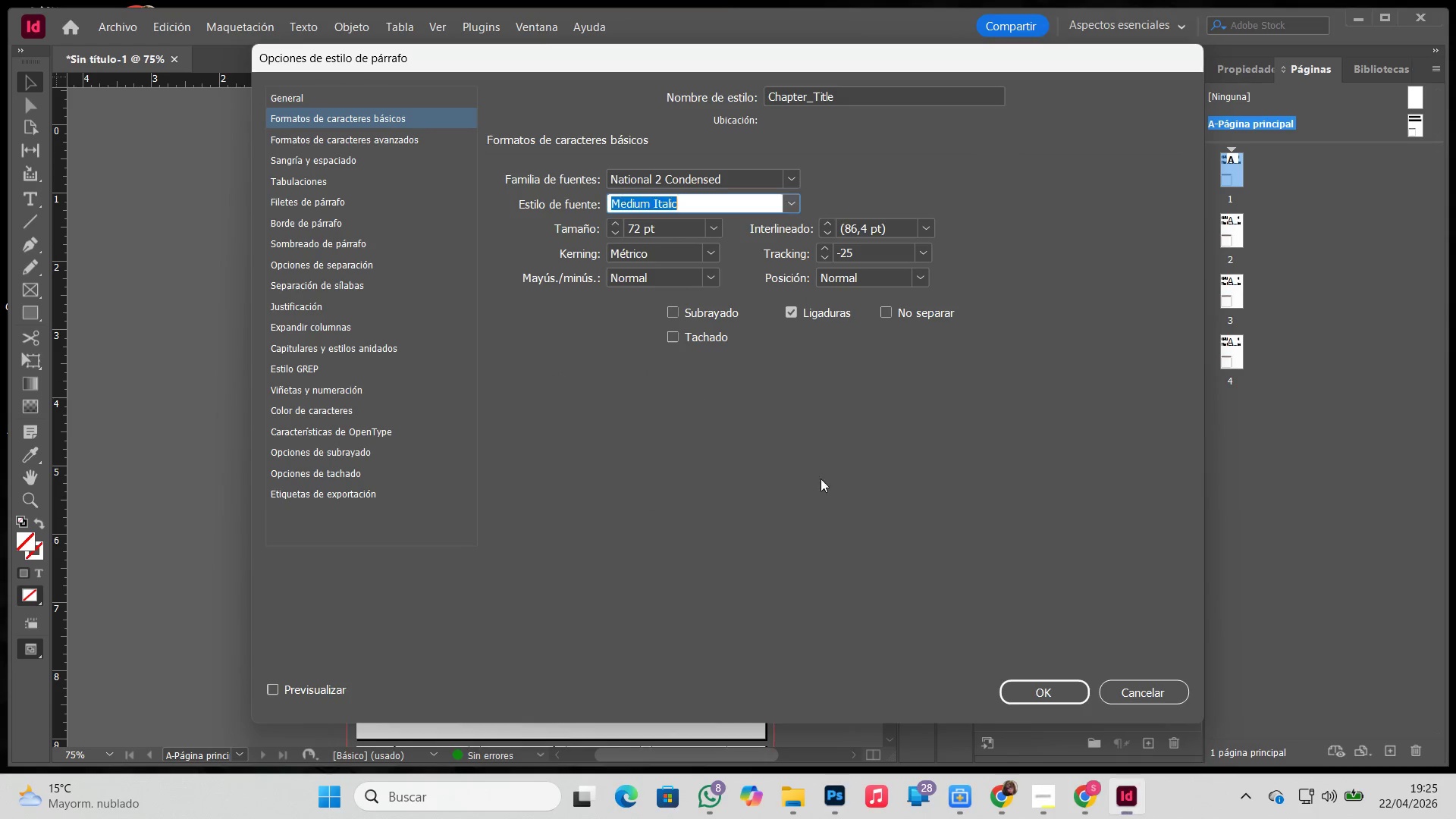 
left_click([1022, 694])
 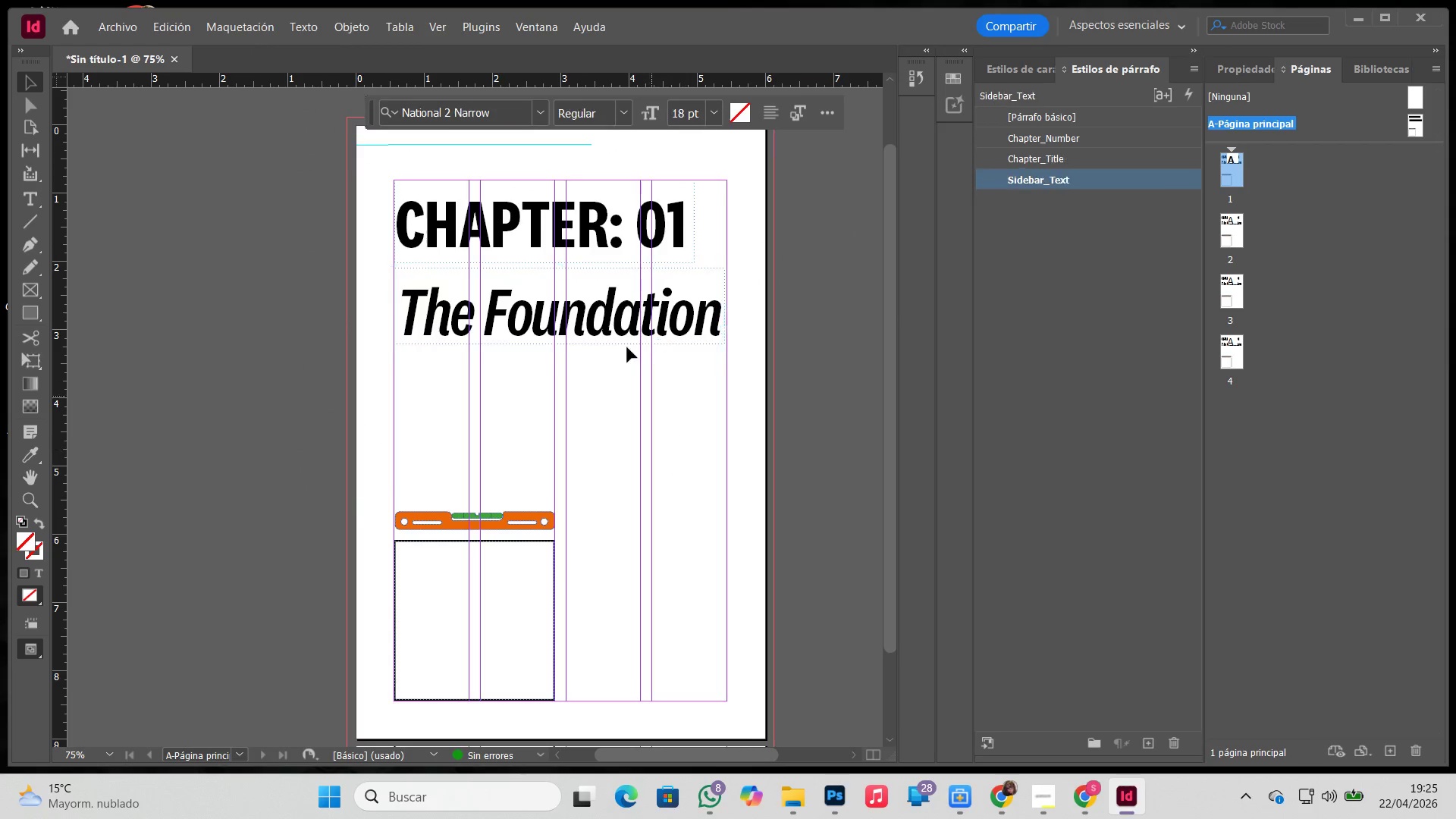 
left_click_drag(start_coordinate=[659, 330], to_coordinate=[657, 317])
 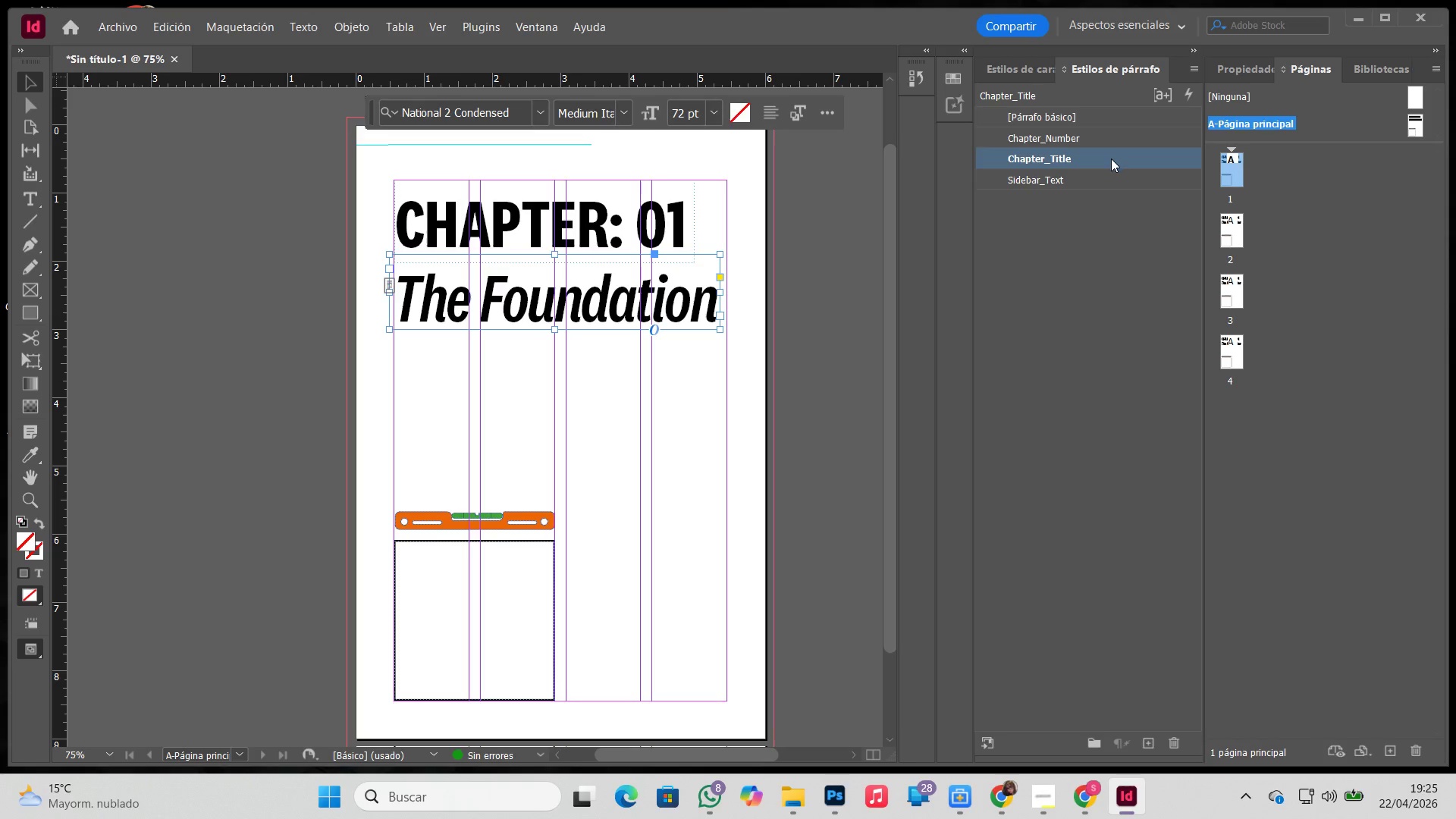 
wait(6.77)
 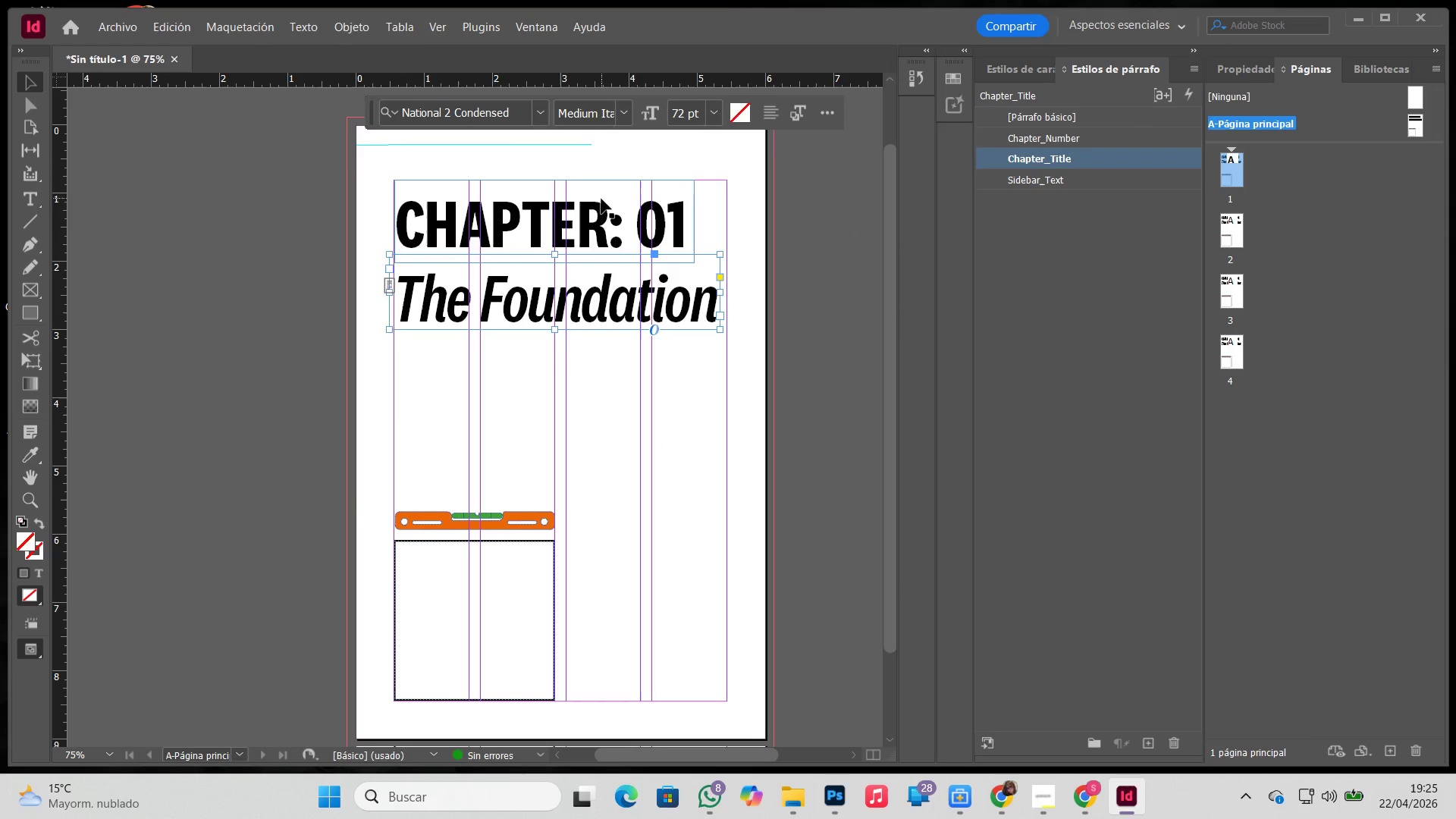 
double_click([1111, 158])
 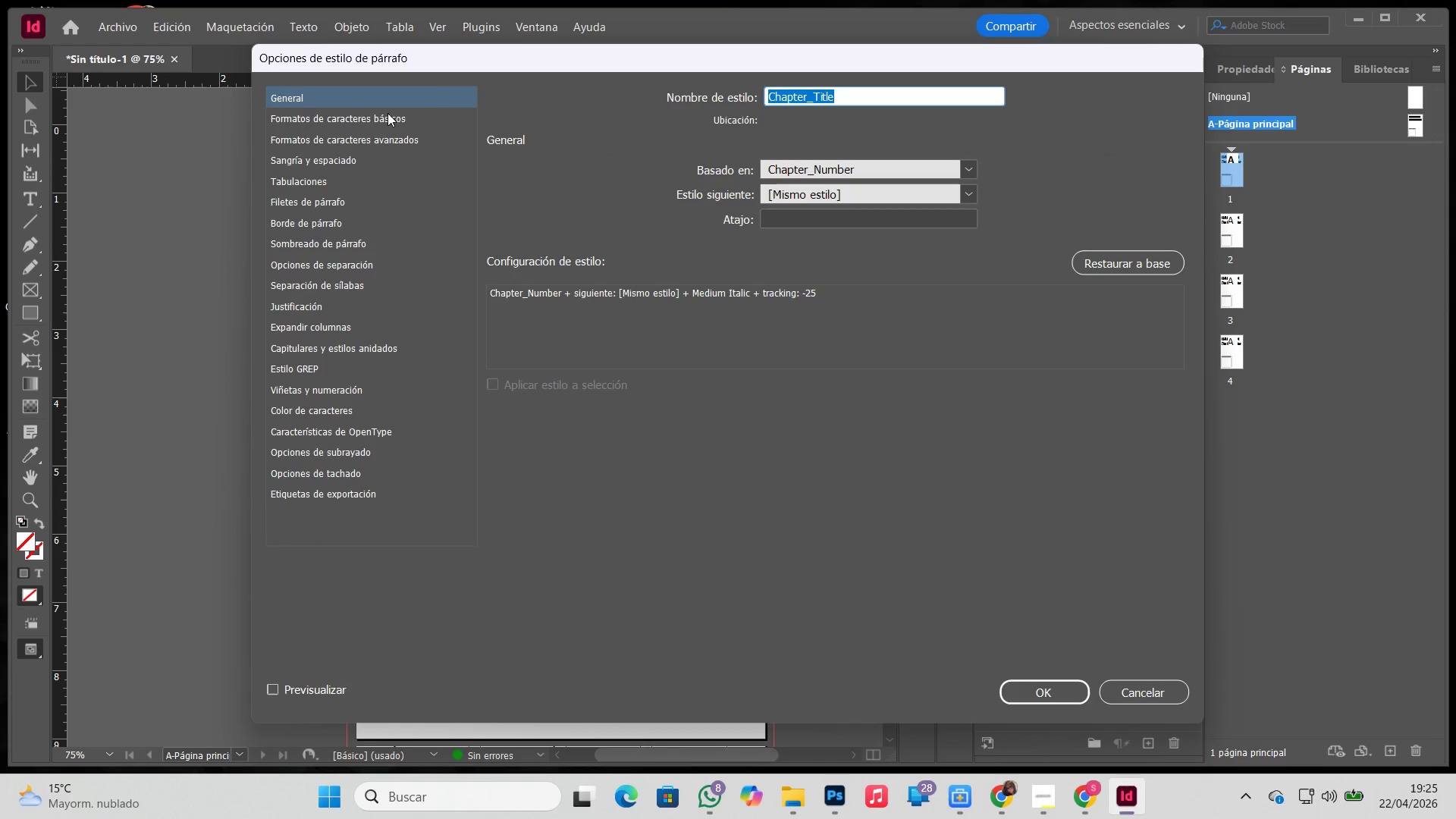 
left_click([388, 113])
 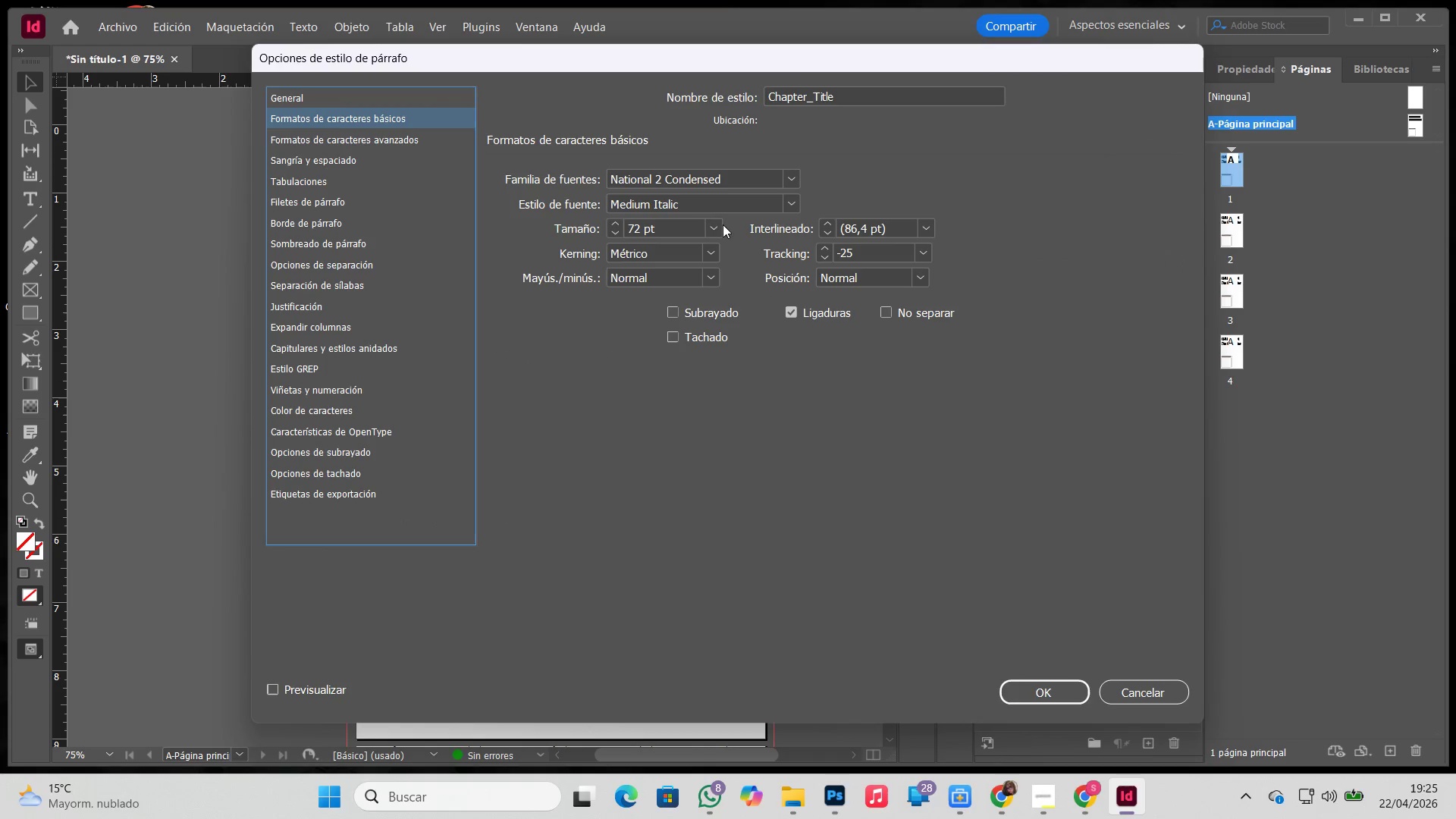 
left_click([718, 225])
 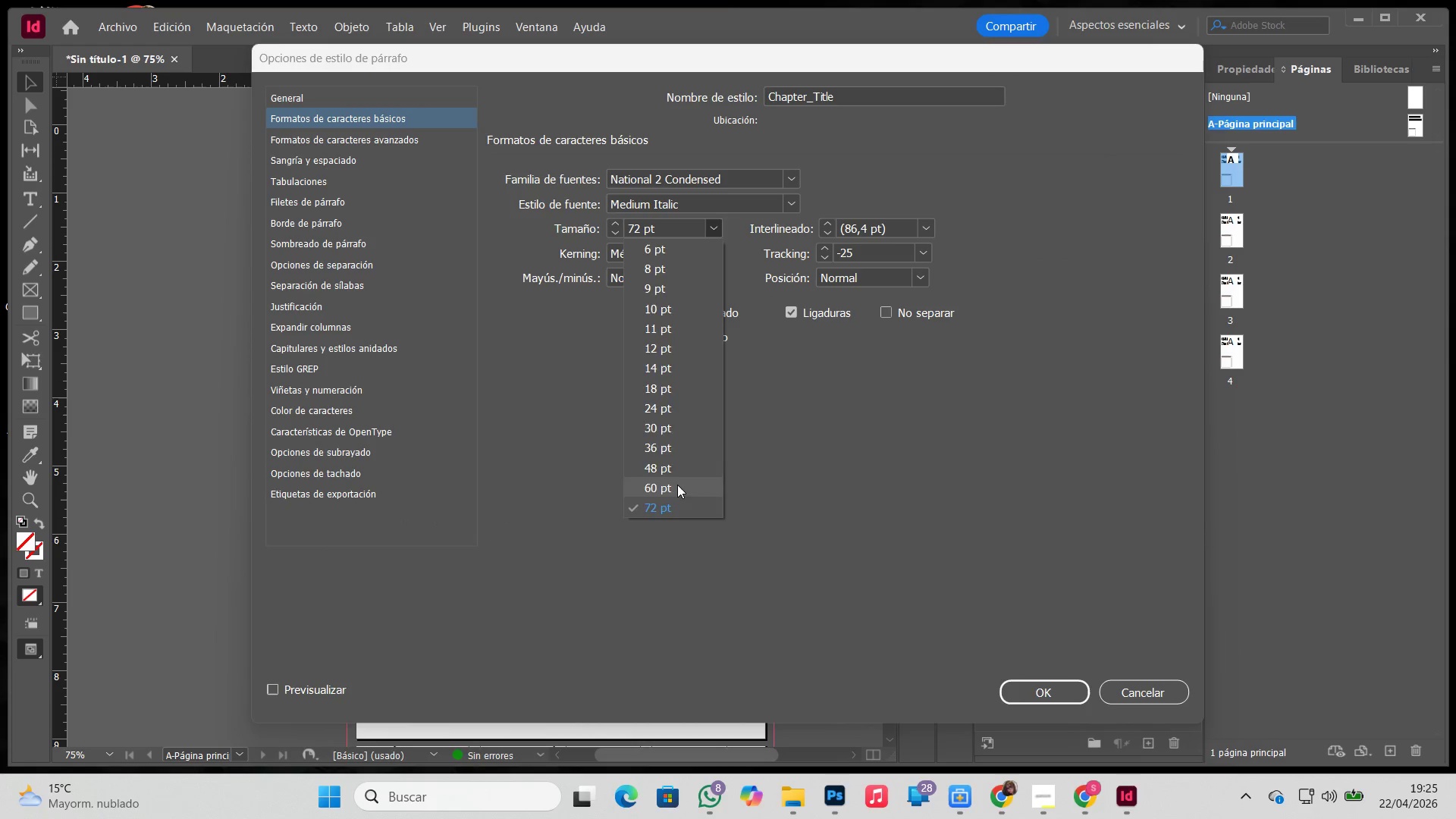 
left_click([677, 485])
 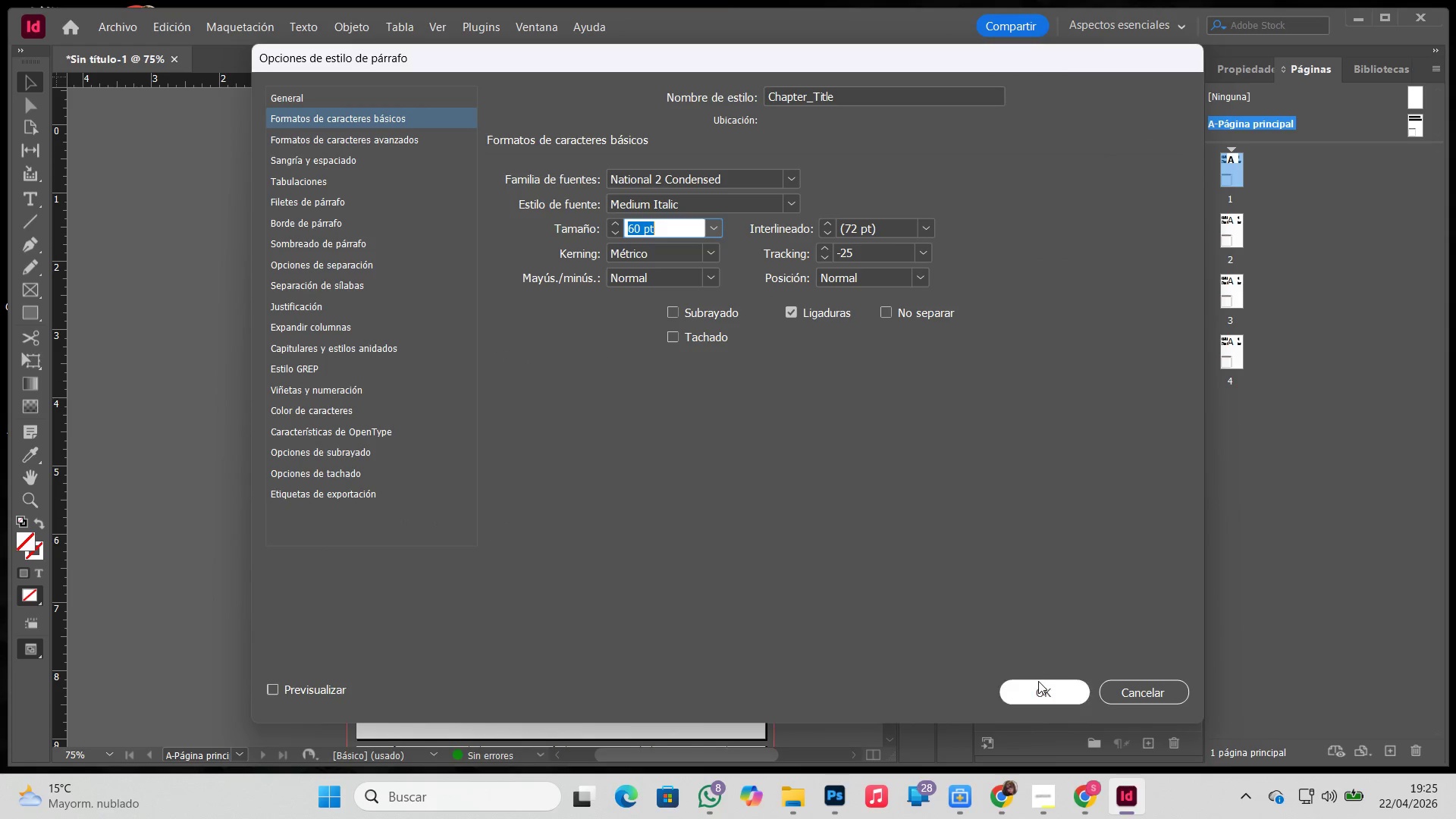 
left_click([1043, 686])
 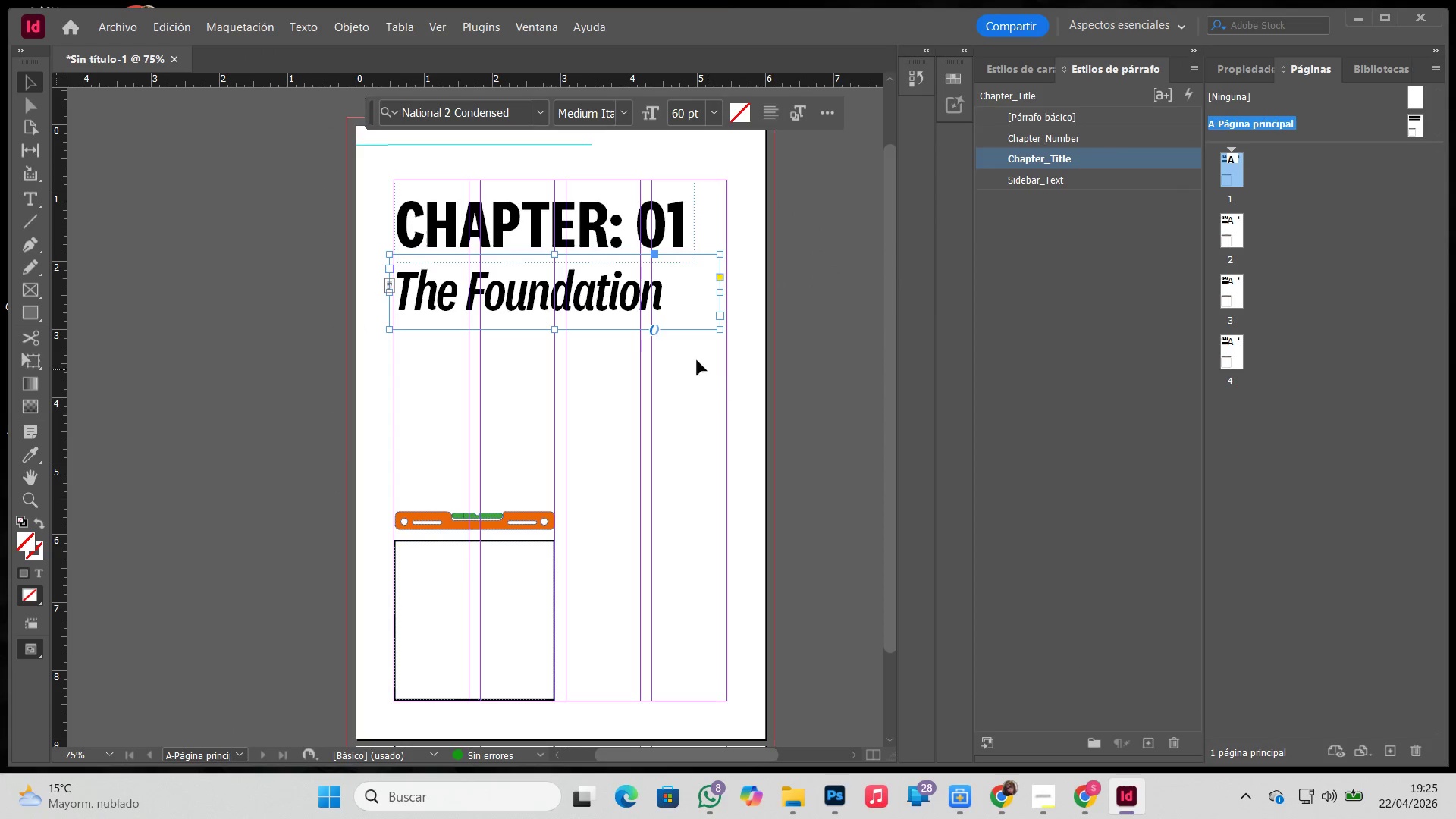 
left_click_drag(start_coordinate=[639, 293], to_coordinate=[638, 285])
 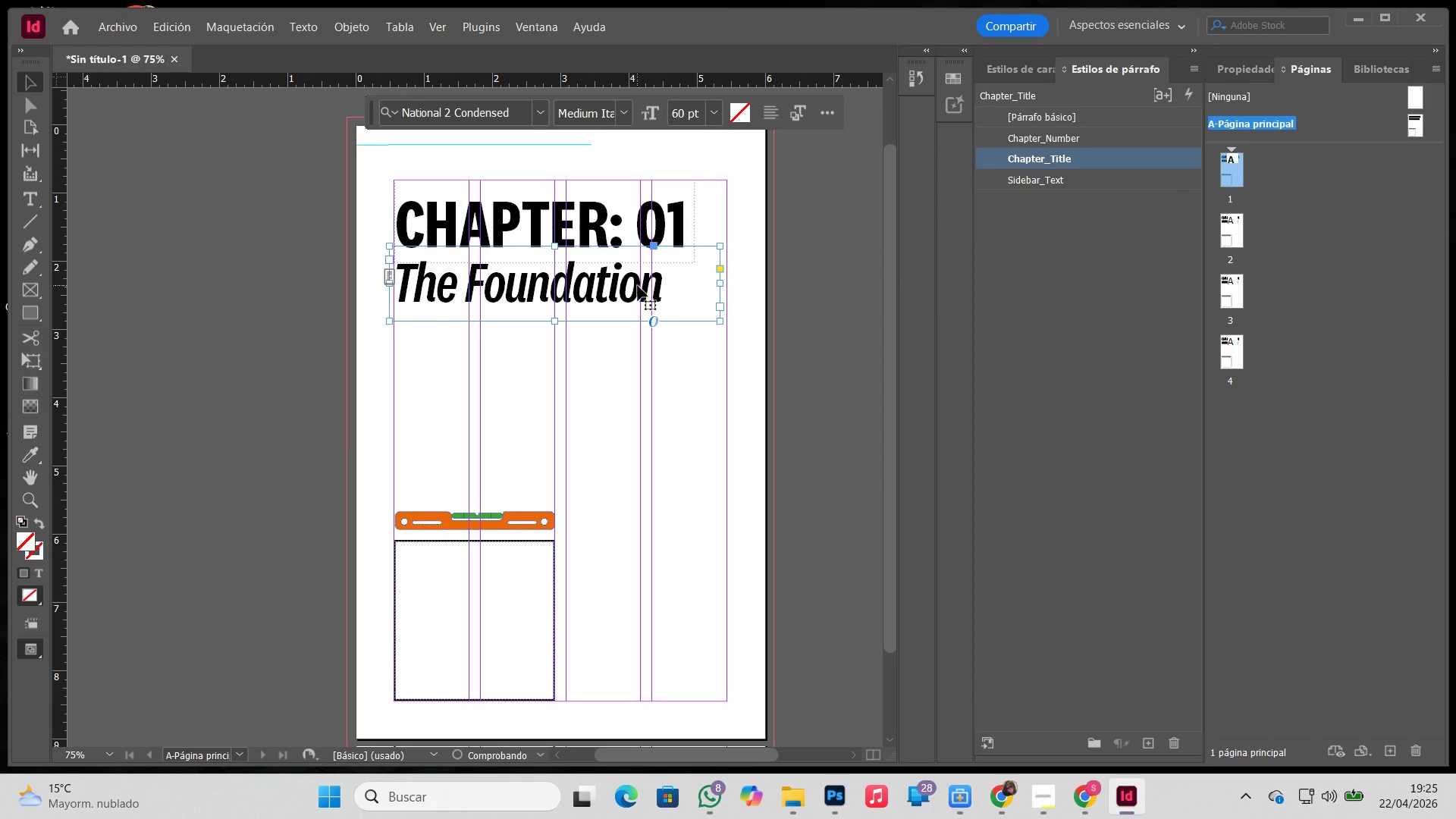 
left_click_drag(start_coordinate=[638, 286], to_coordinate=[639, 281])
 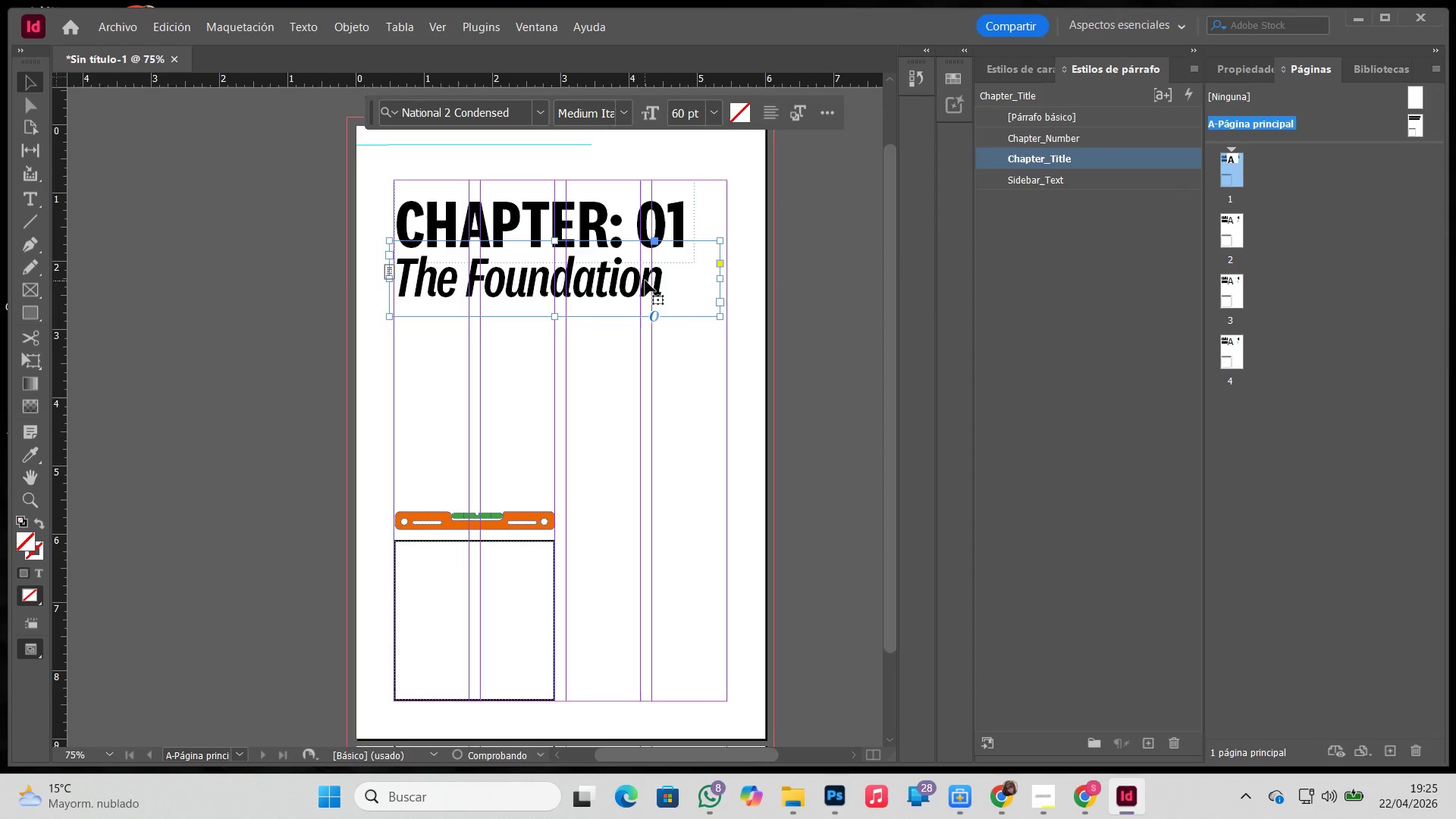 
left_click_drag(start_coordinate=[645, 281], to_coordinate=[646, 285])
 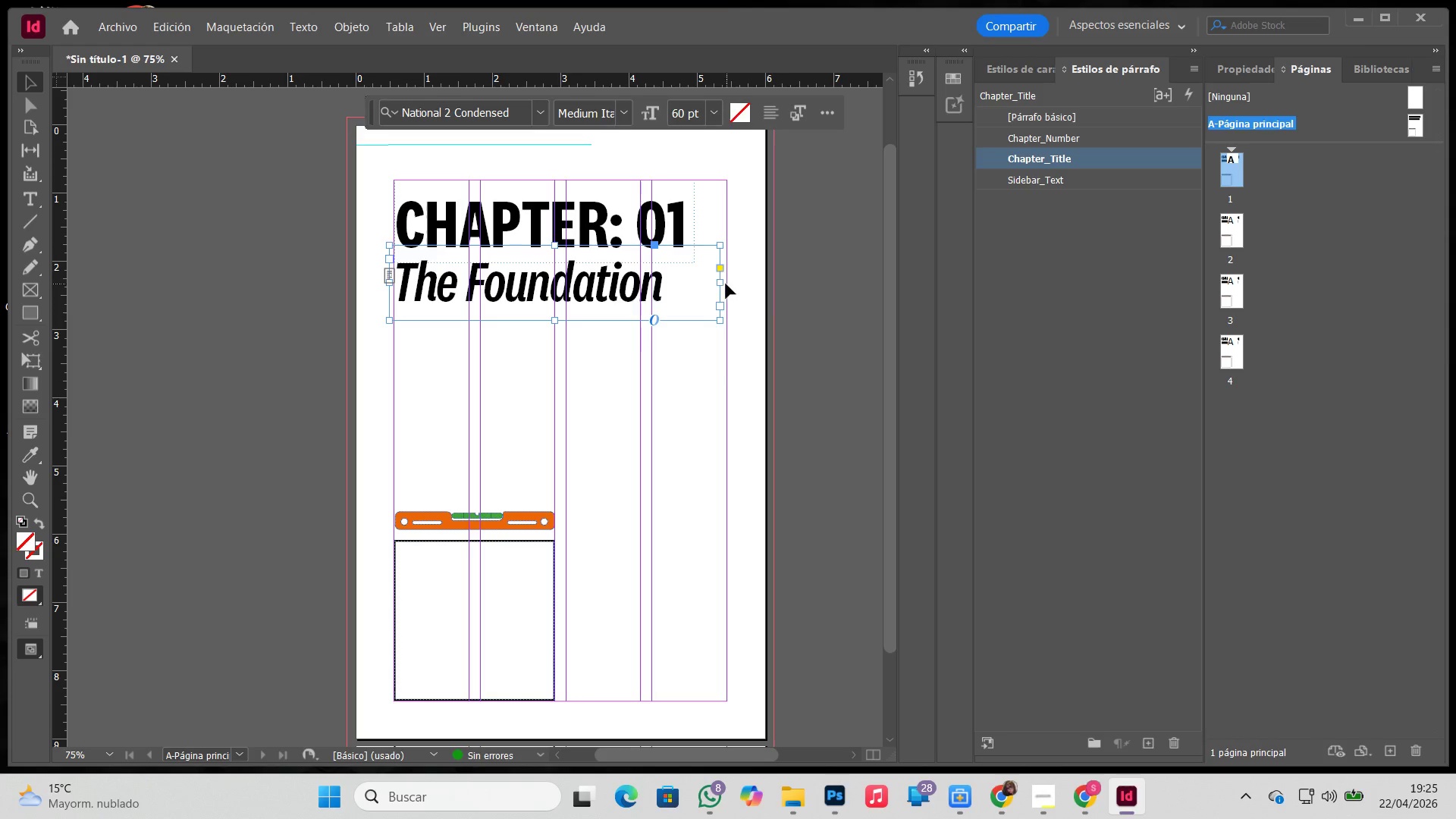 
left_click_drag(start_coordinate=[722, 283], to_coordinate=[733, 284])
 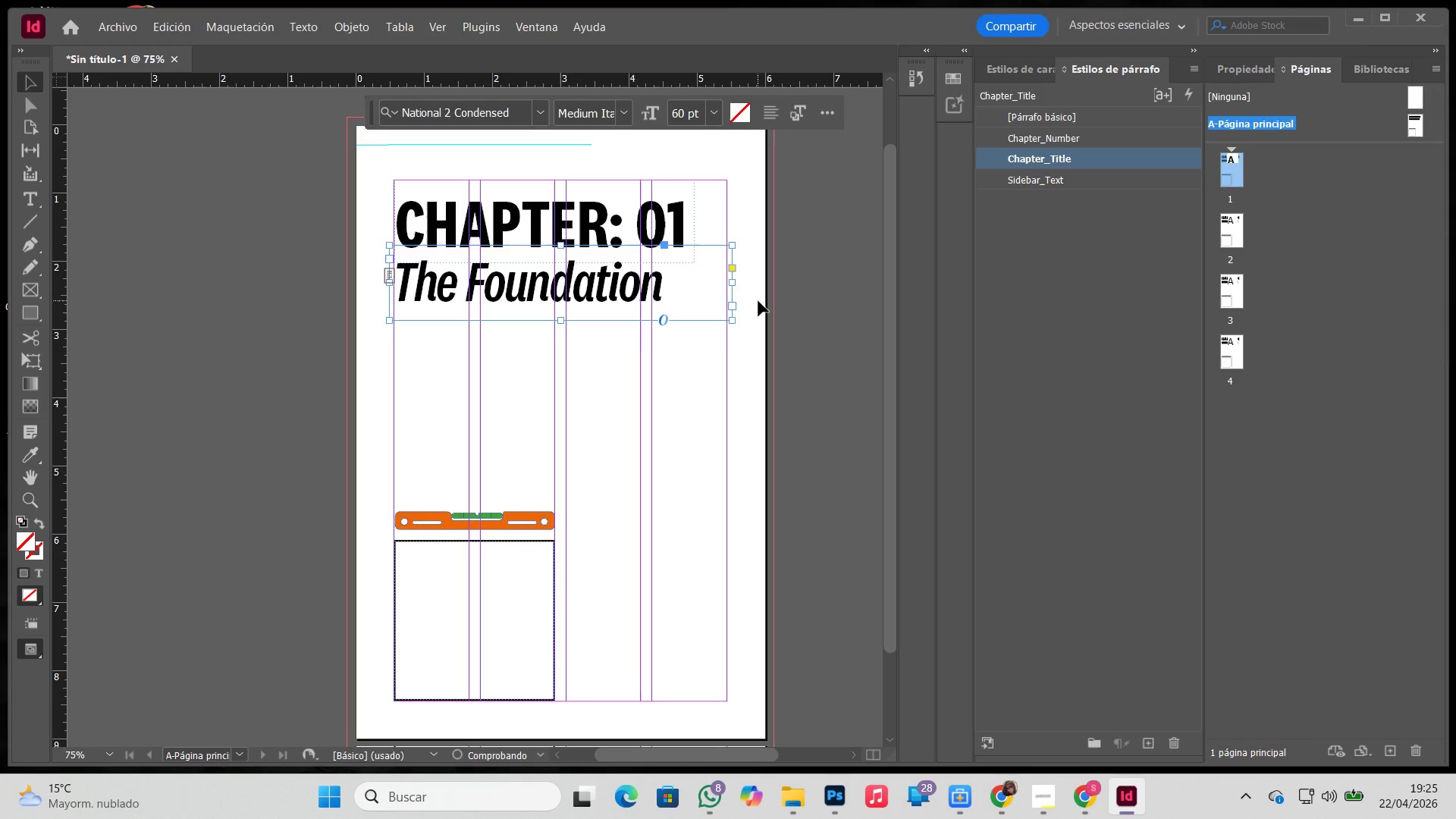 
left_click([758, 301])
 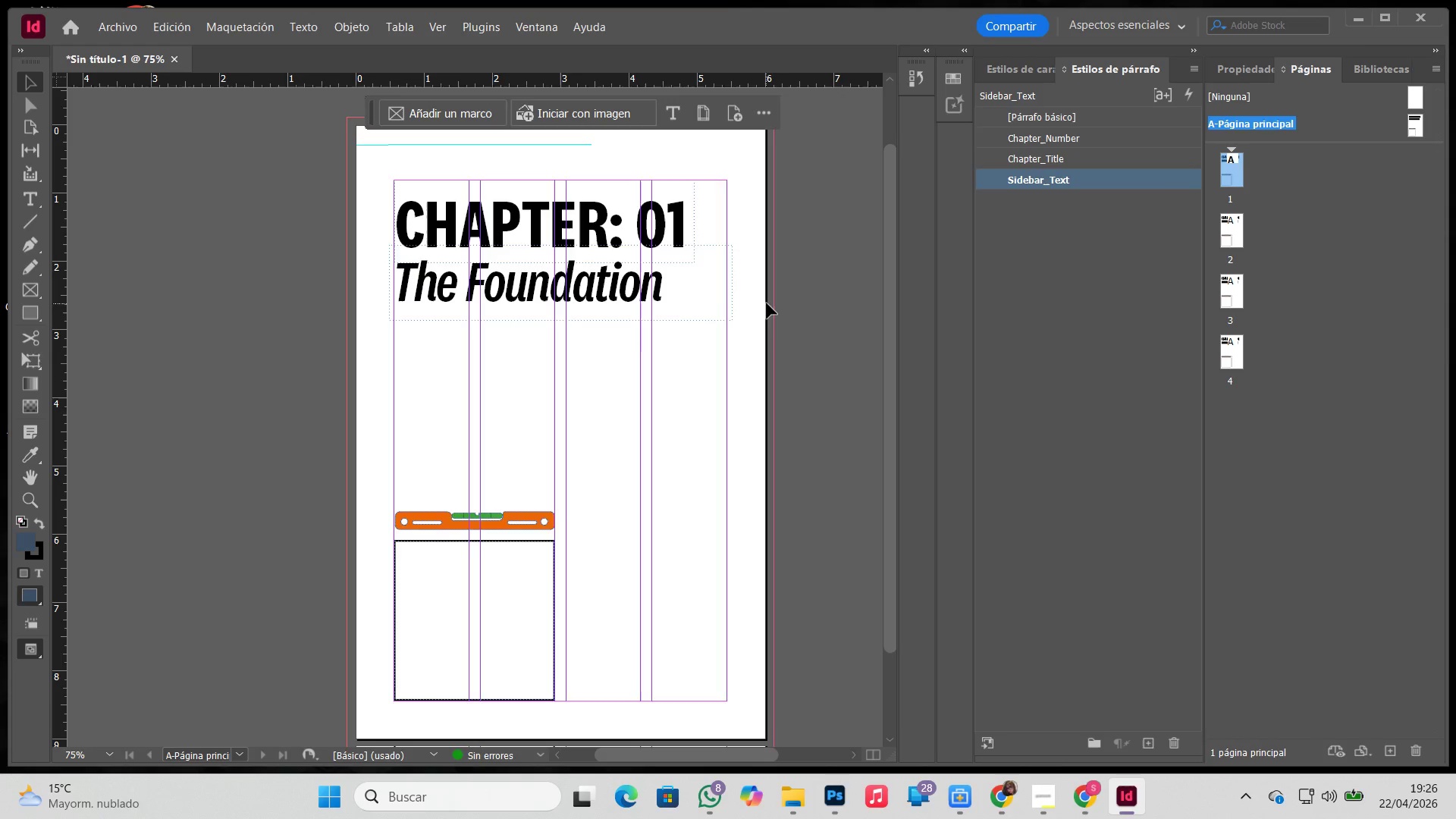 
key(W)
 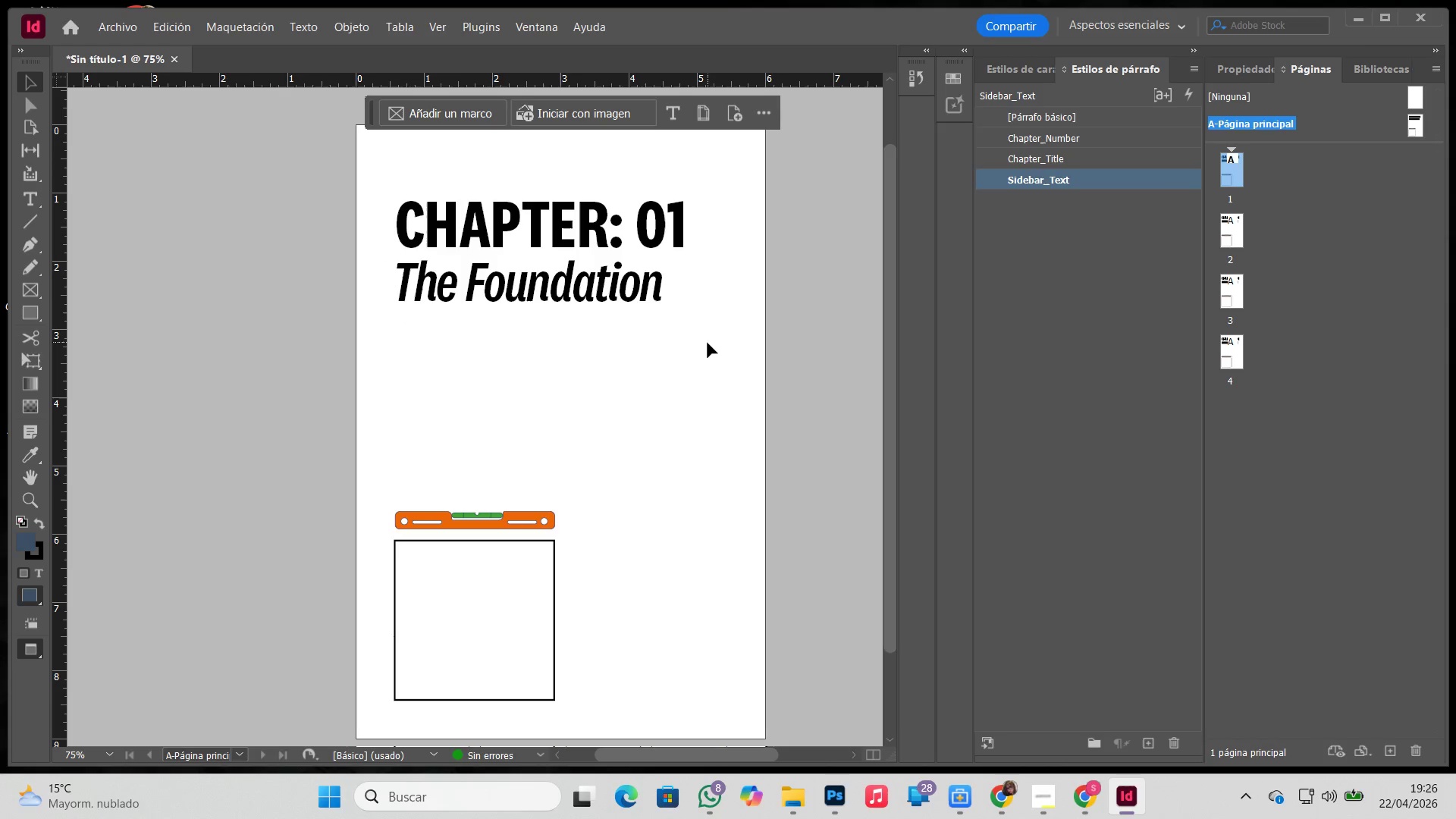 
left_click_drag(start_coordinate=[708, 343], to_coordinate=[574, 212])
 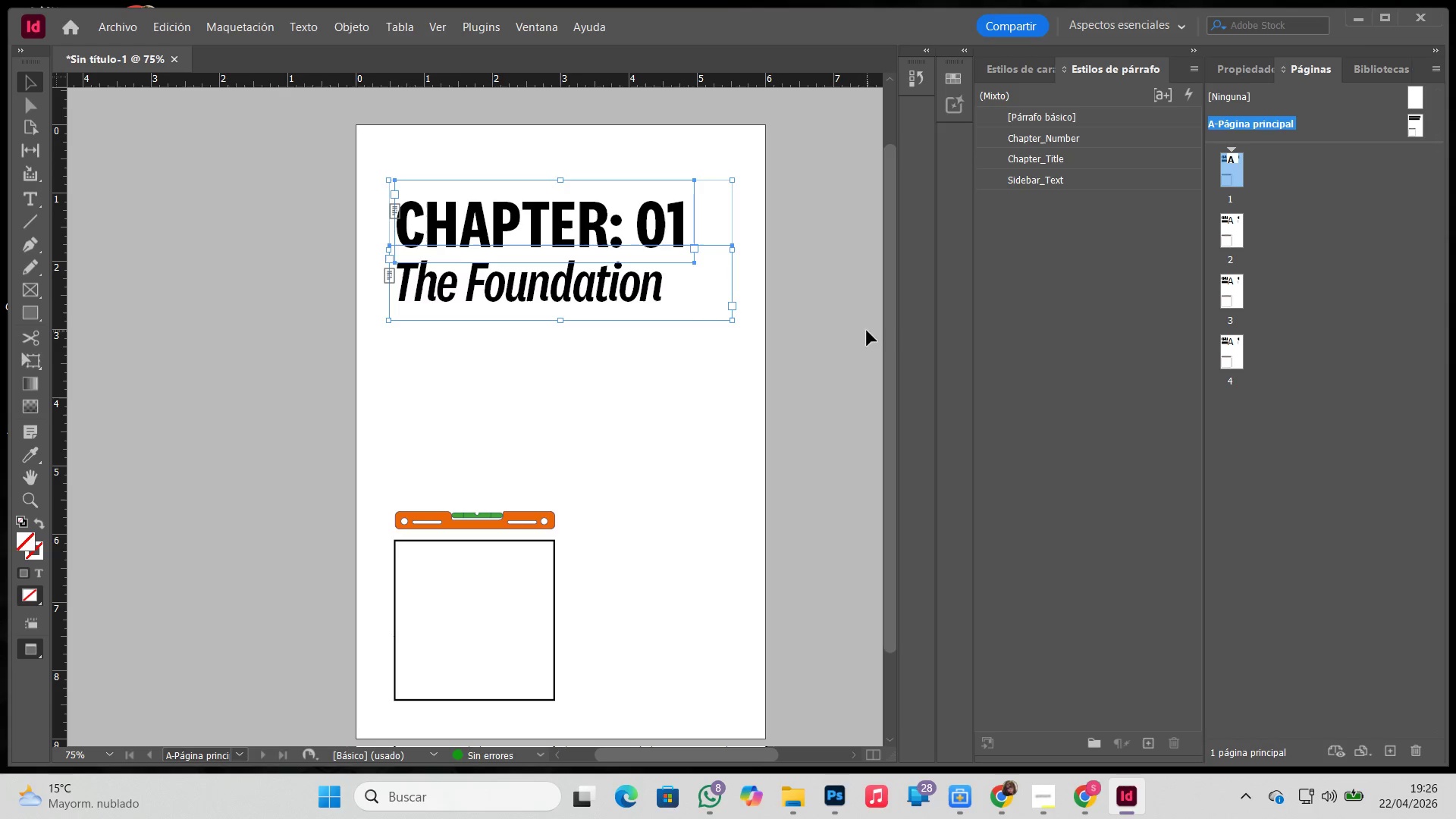 
left_click([852, 328])
 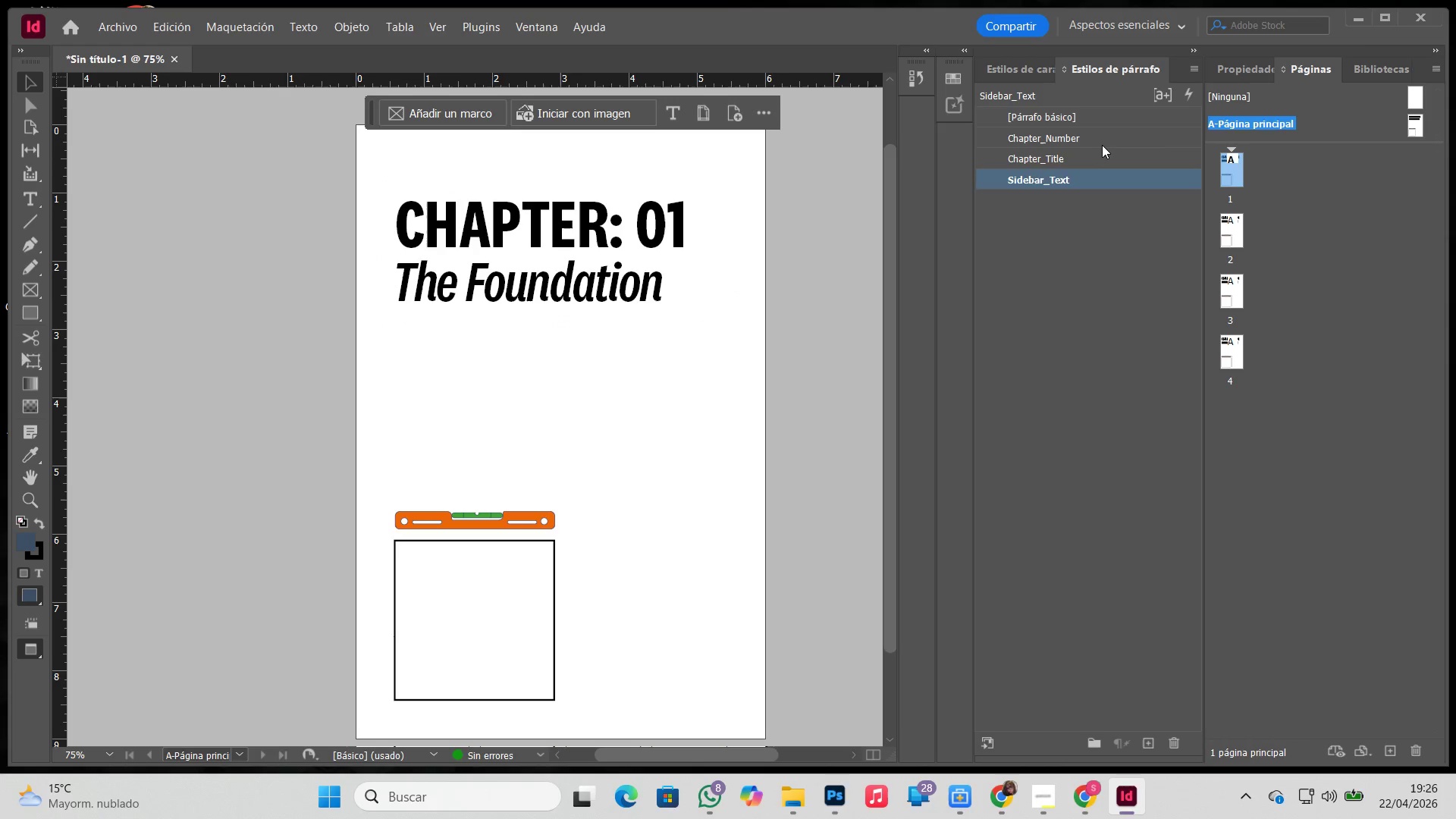 
double_click([1102, 145])
 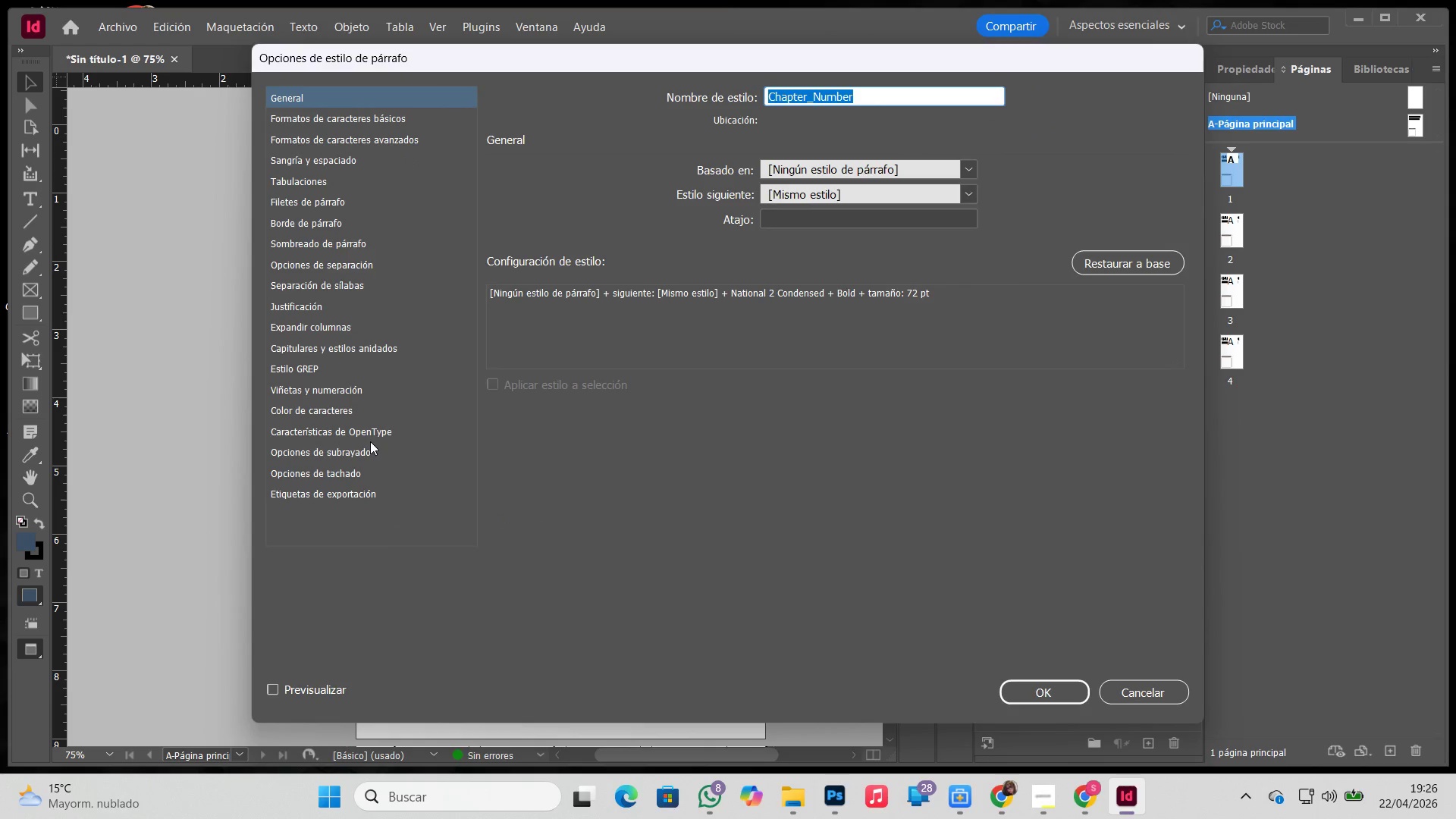 
left_click([345, 417])
 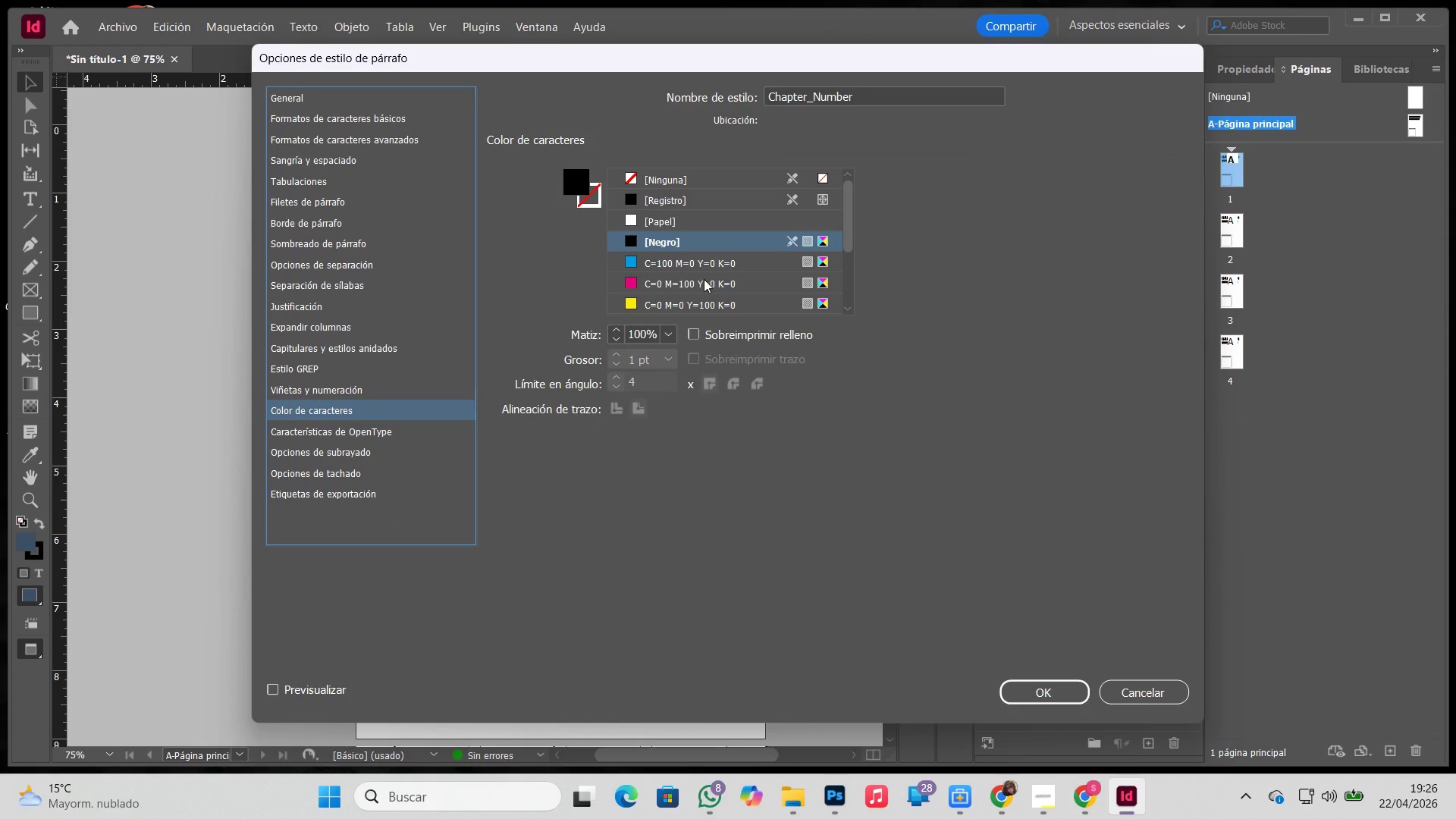 
scroll: coordinate [704, 275], scroll_direction: down, amount: 3.0
 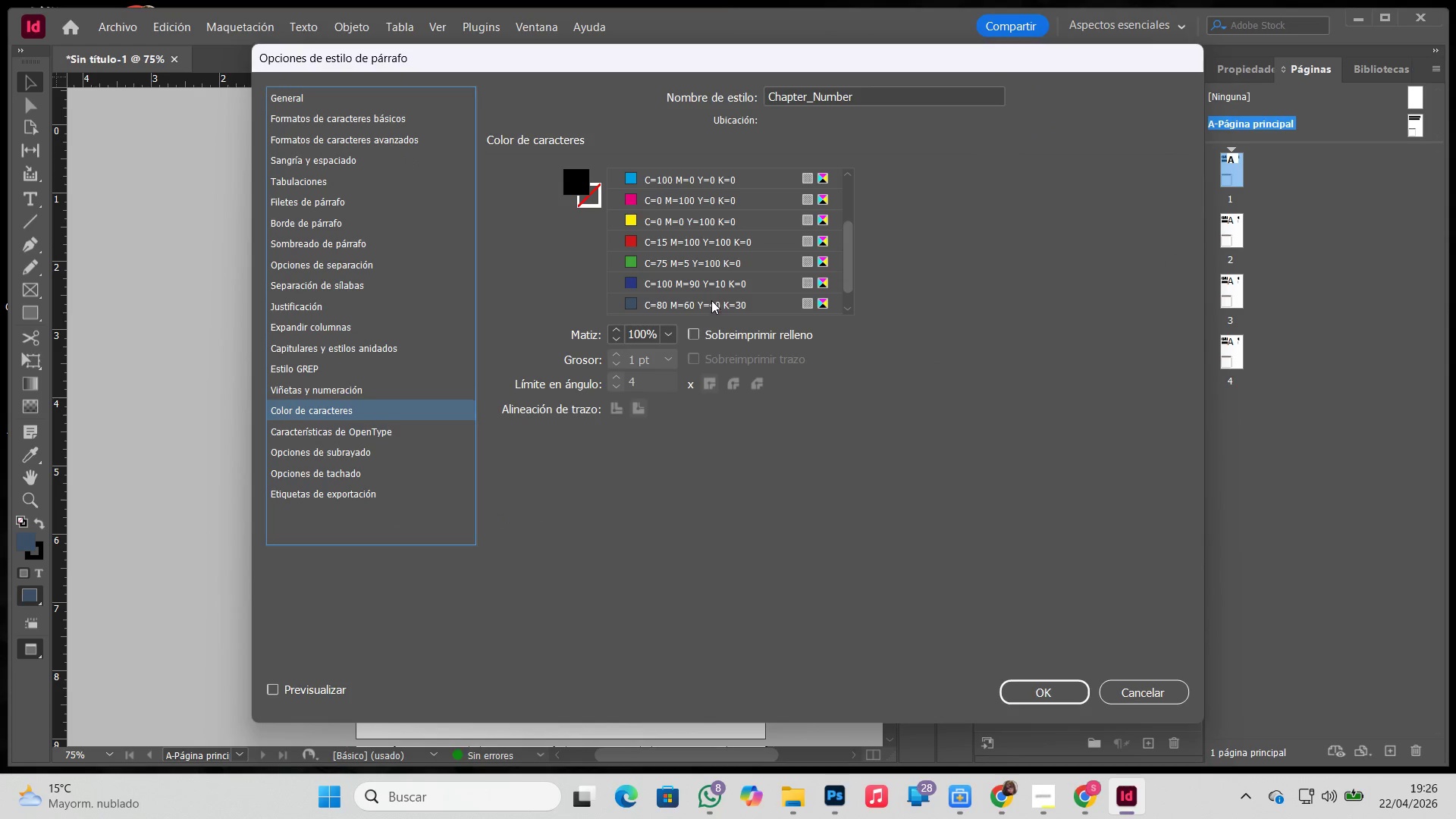 
left_click([712, 304])
 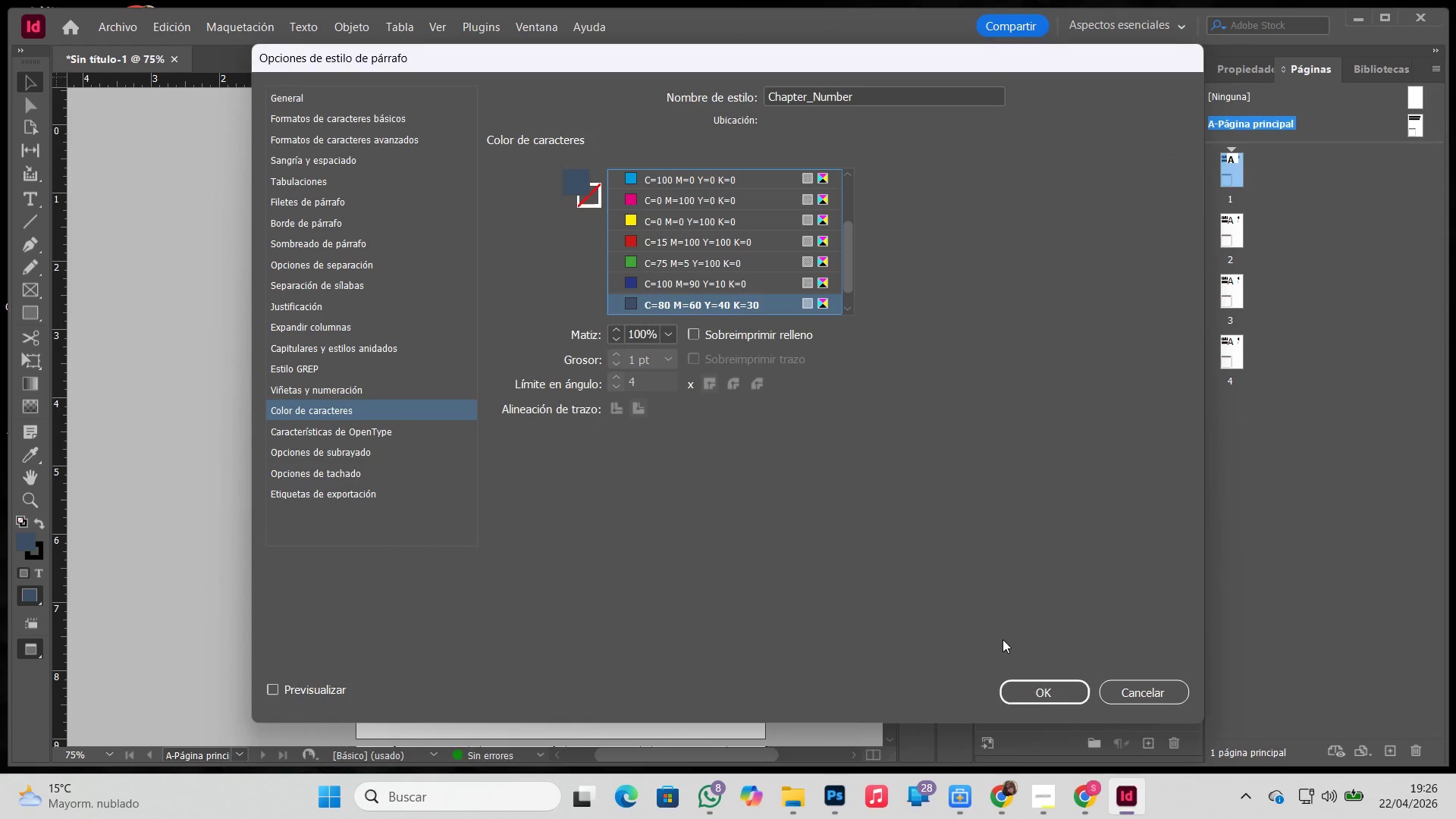 
scroll: coordinate [737, 232], scroll_direction: down, amount: 3.0
 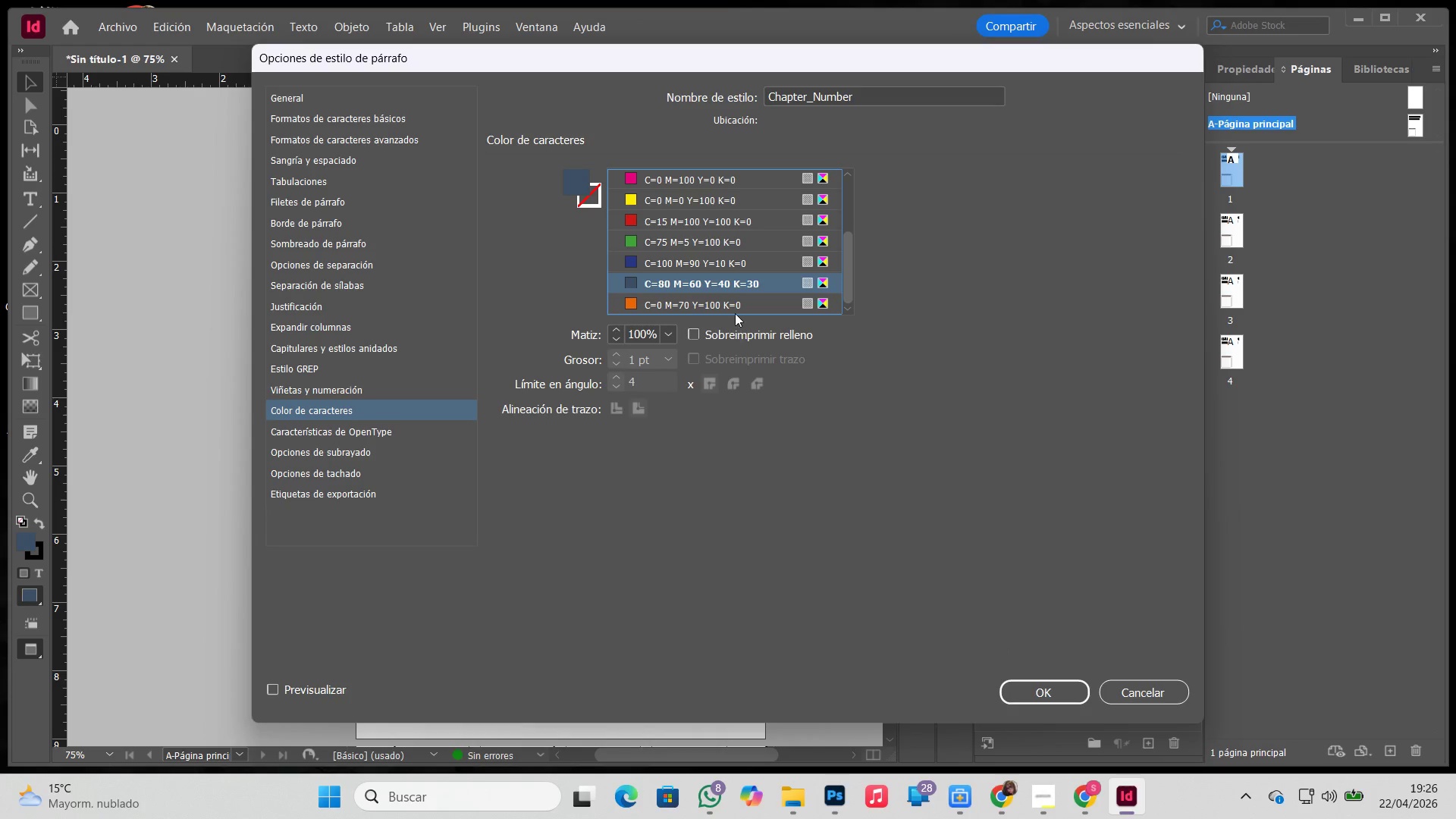 
left_click([735, 312])
 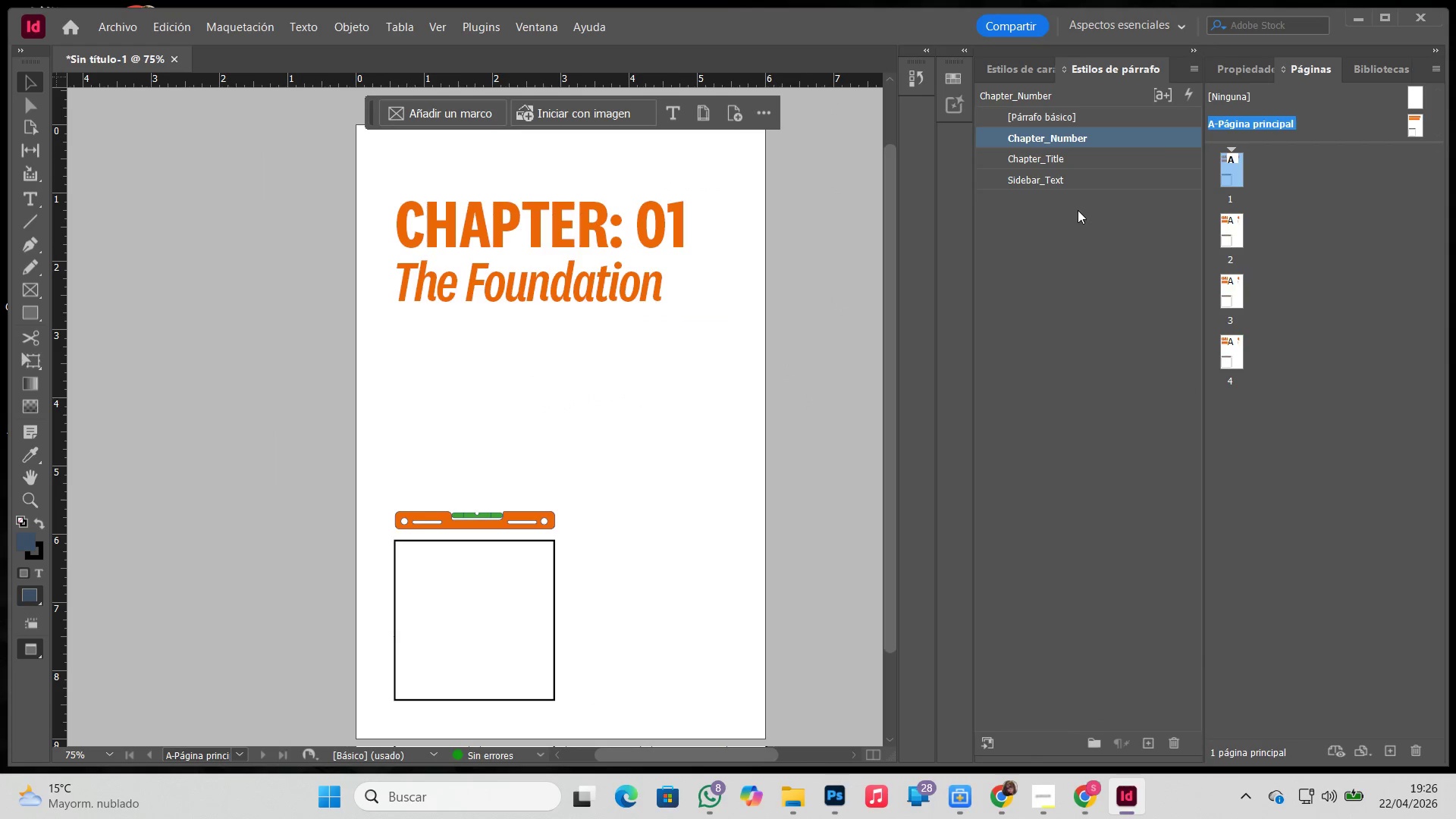 
double_click([1112, 165])
 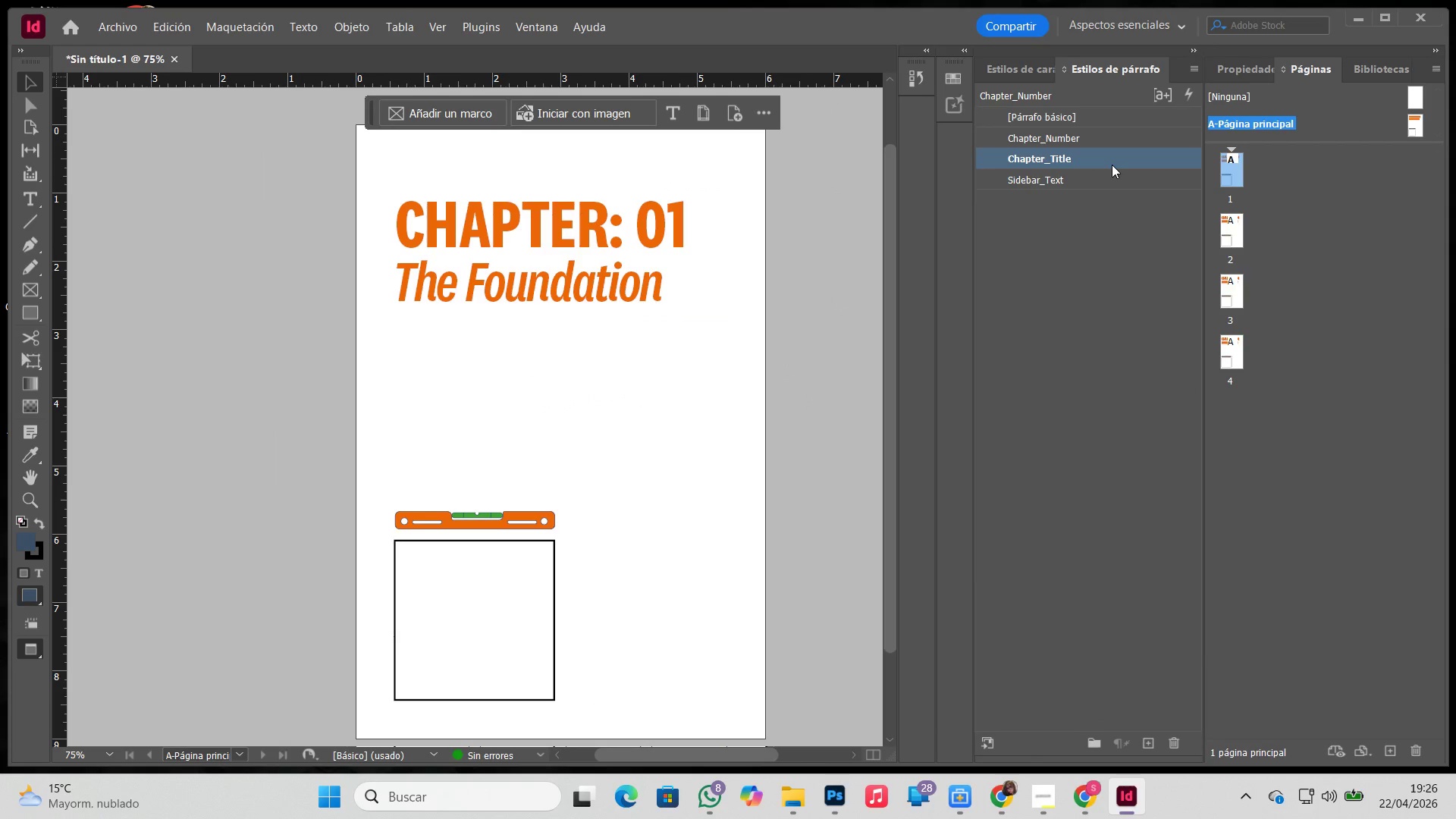 
triple_click([1112, 165])
 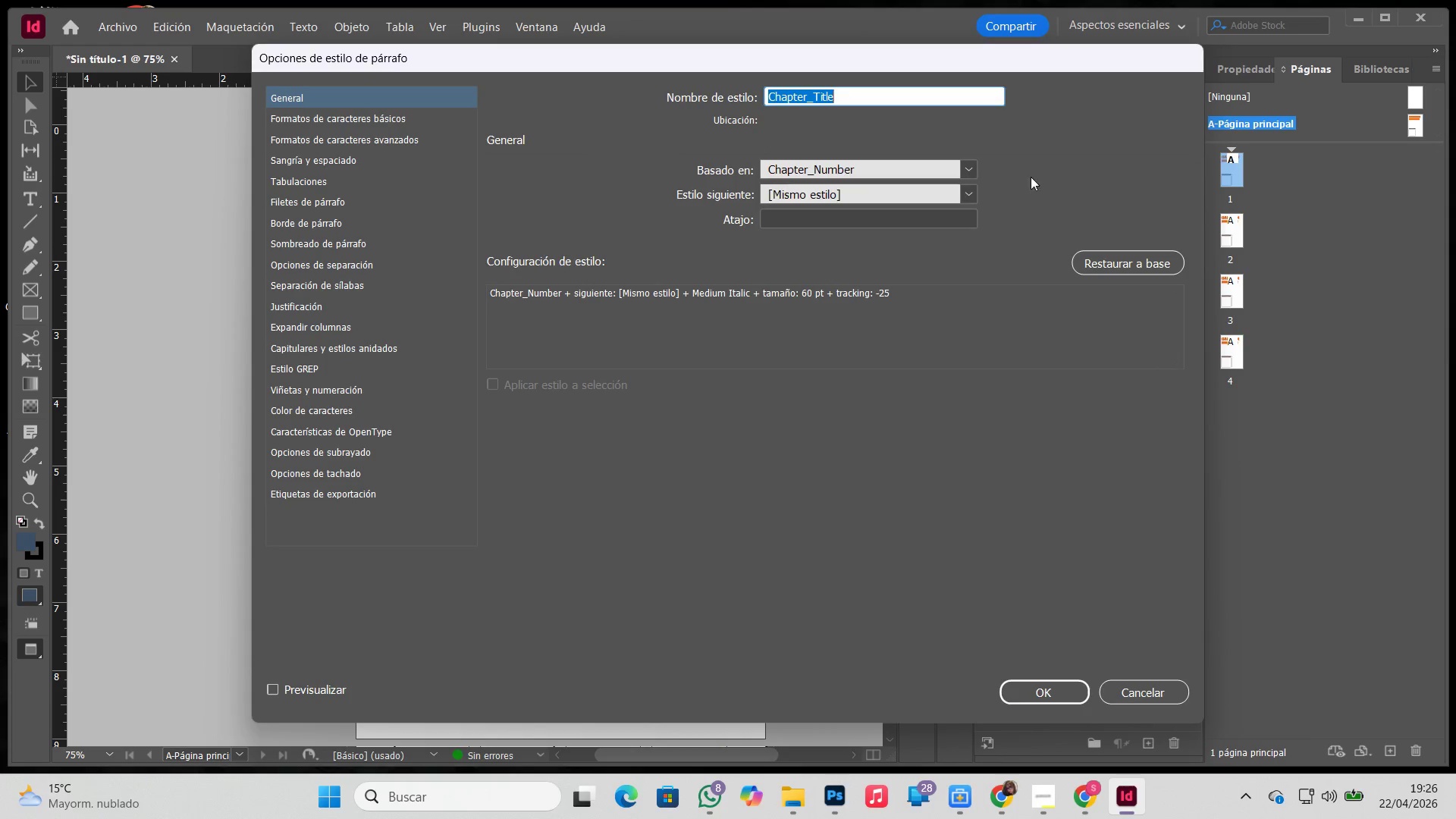 
left_click([971, 166])
 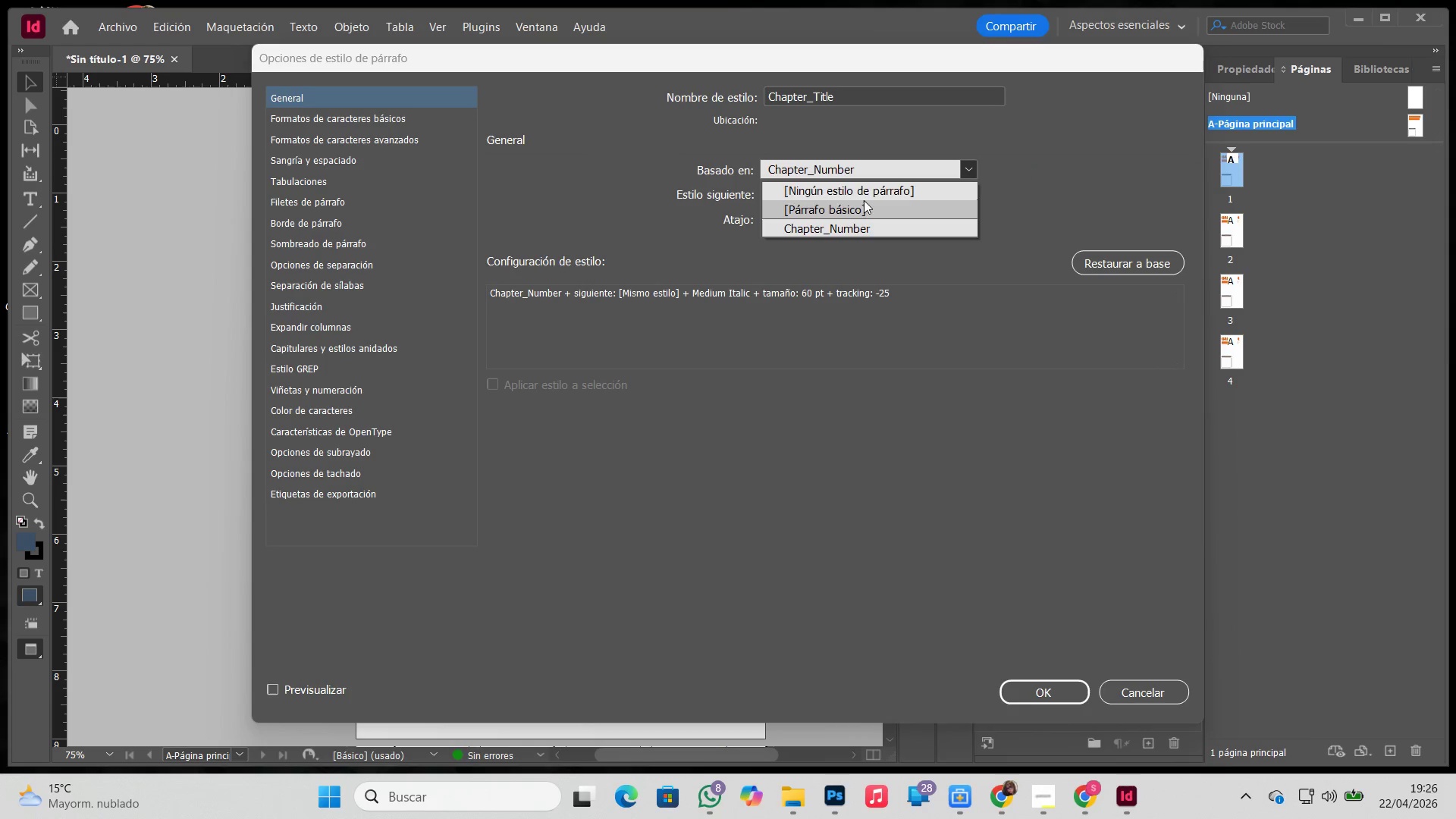 
left_click([867, 193])
 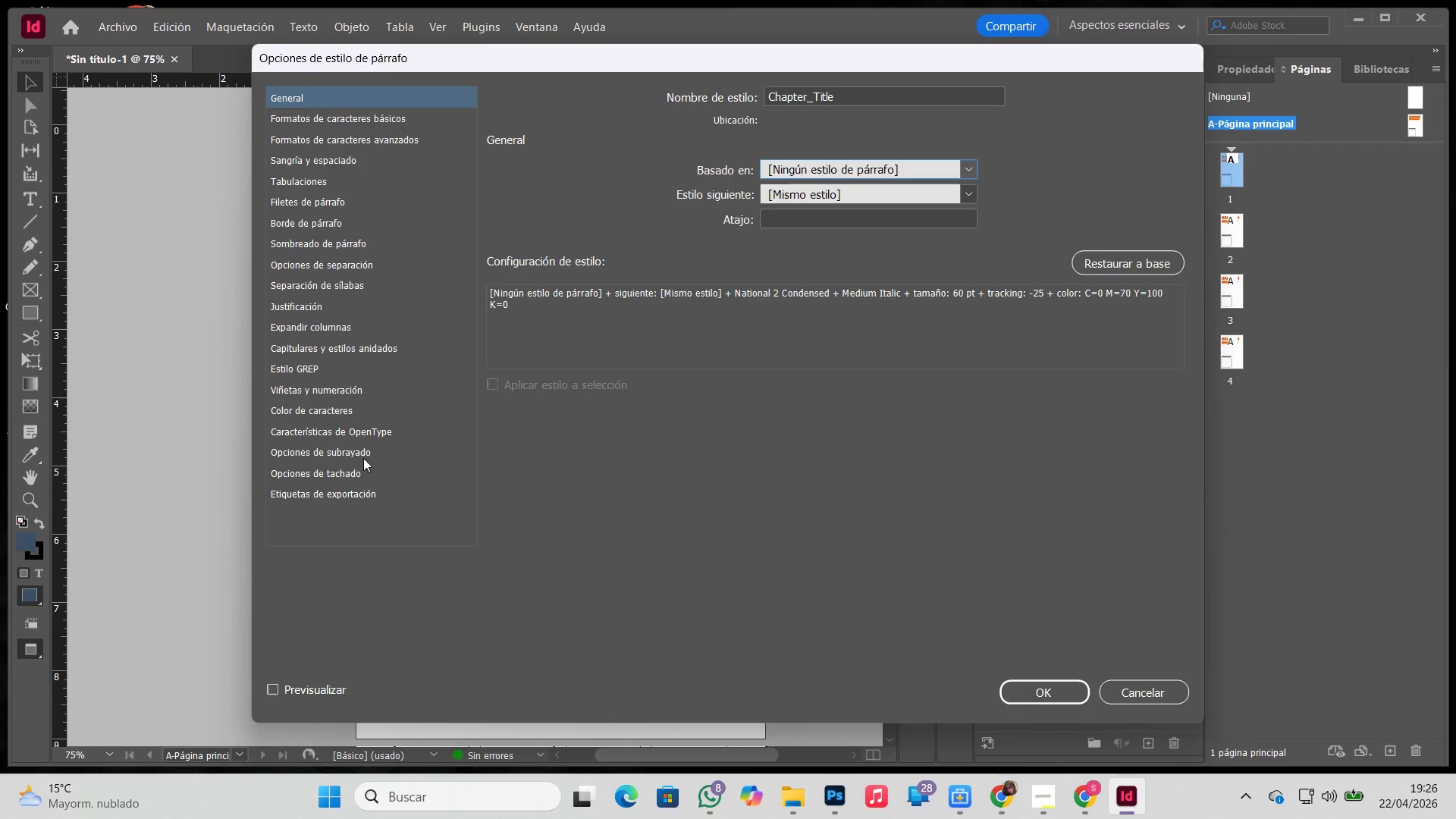 
left_click([359, 411])
 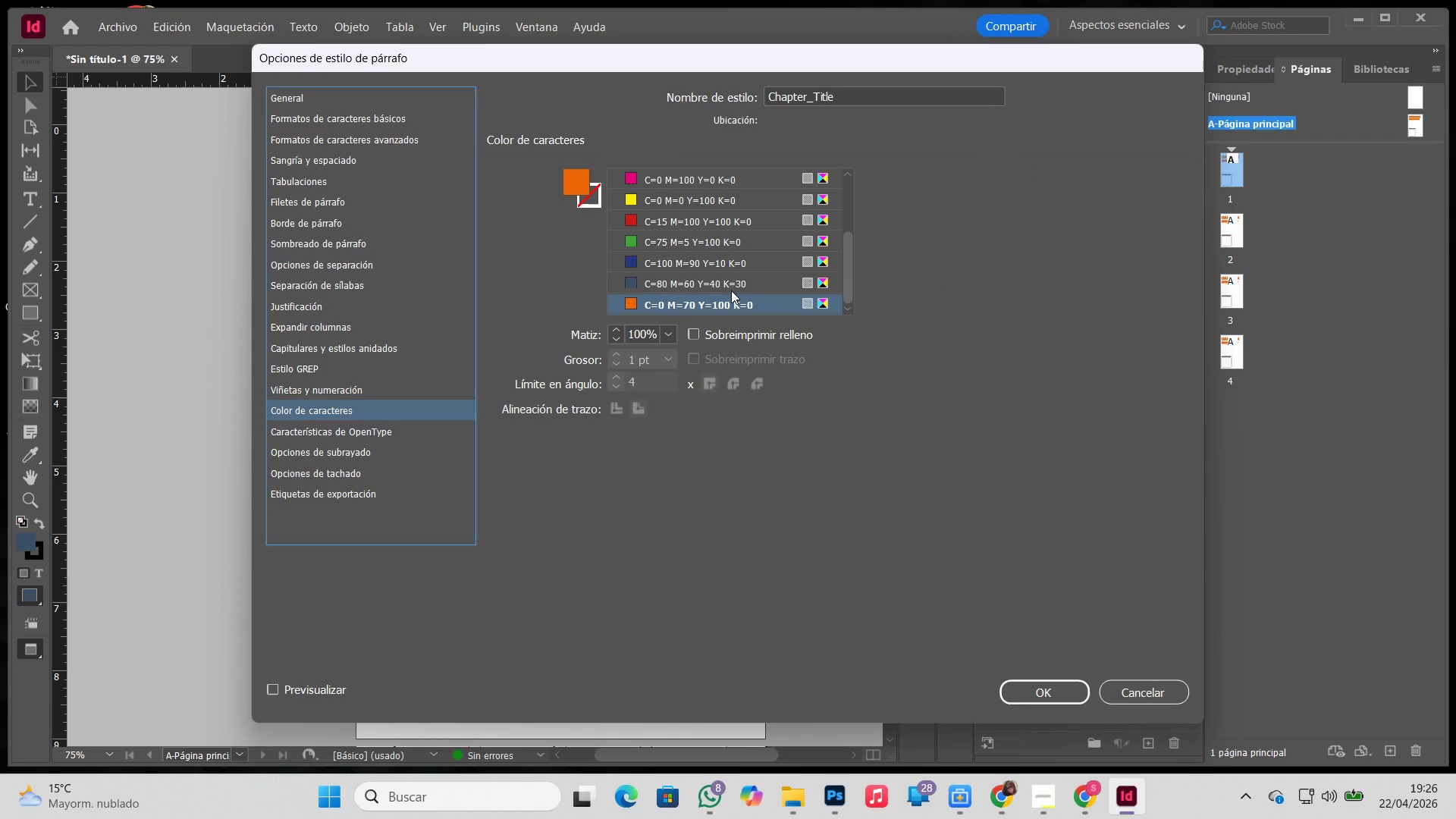 
left_click([733, 284])
 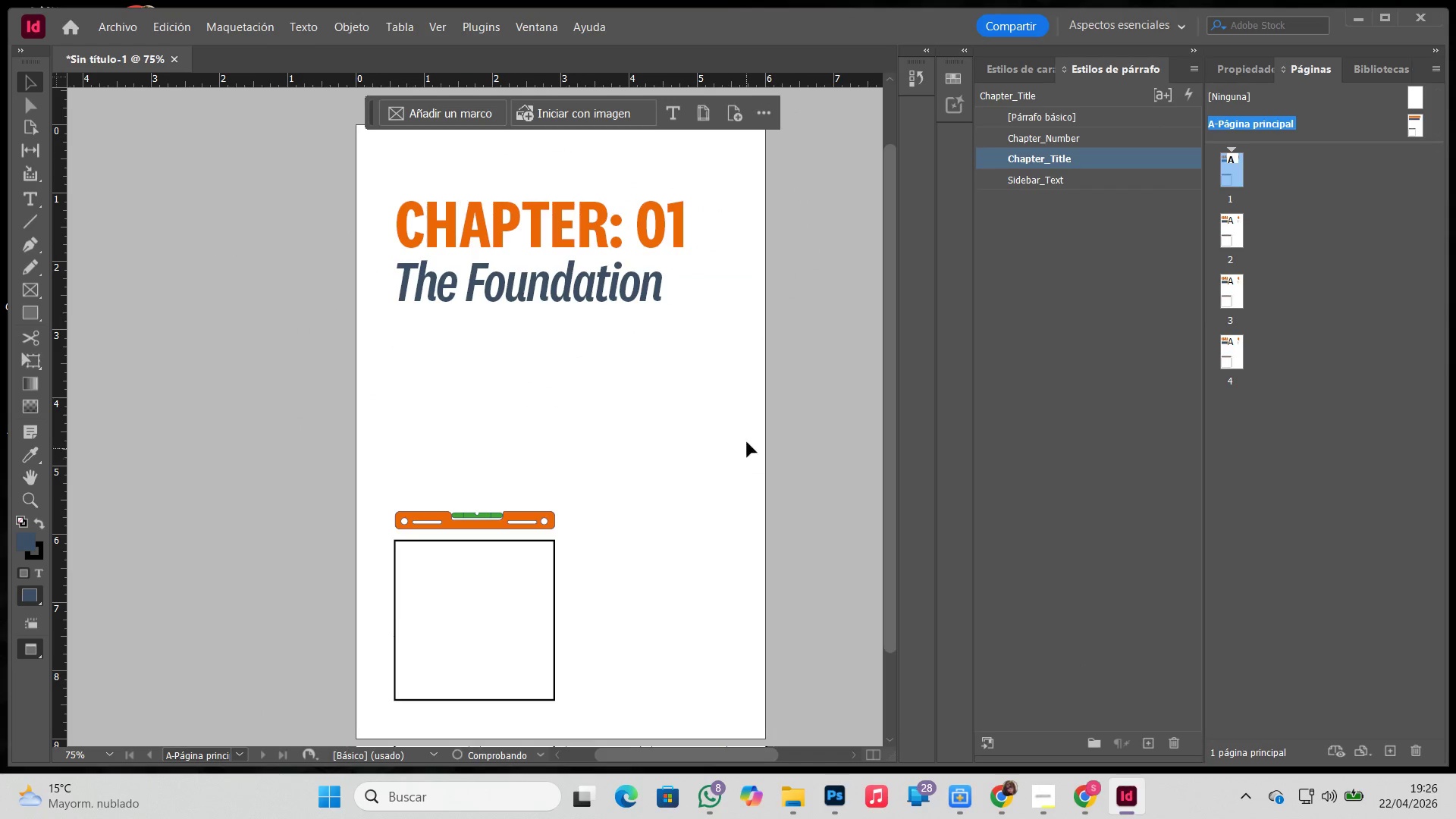 
double_click([748, 410])
 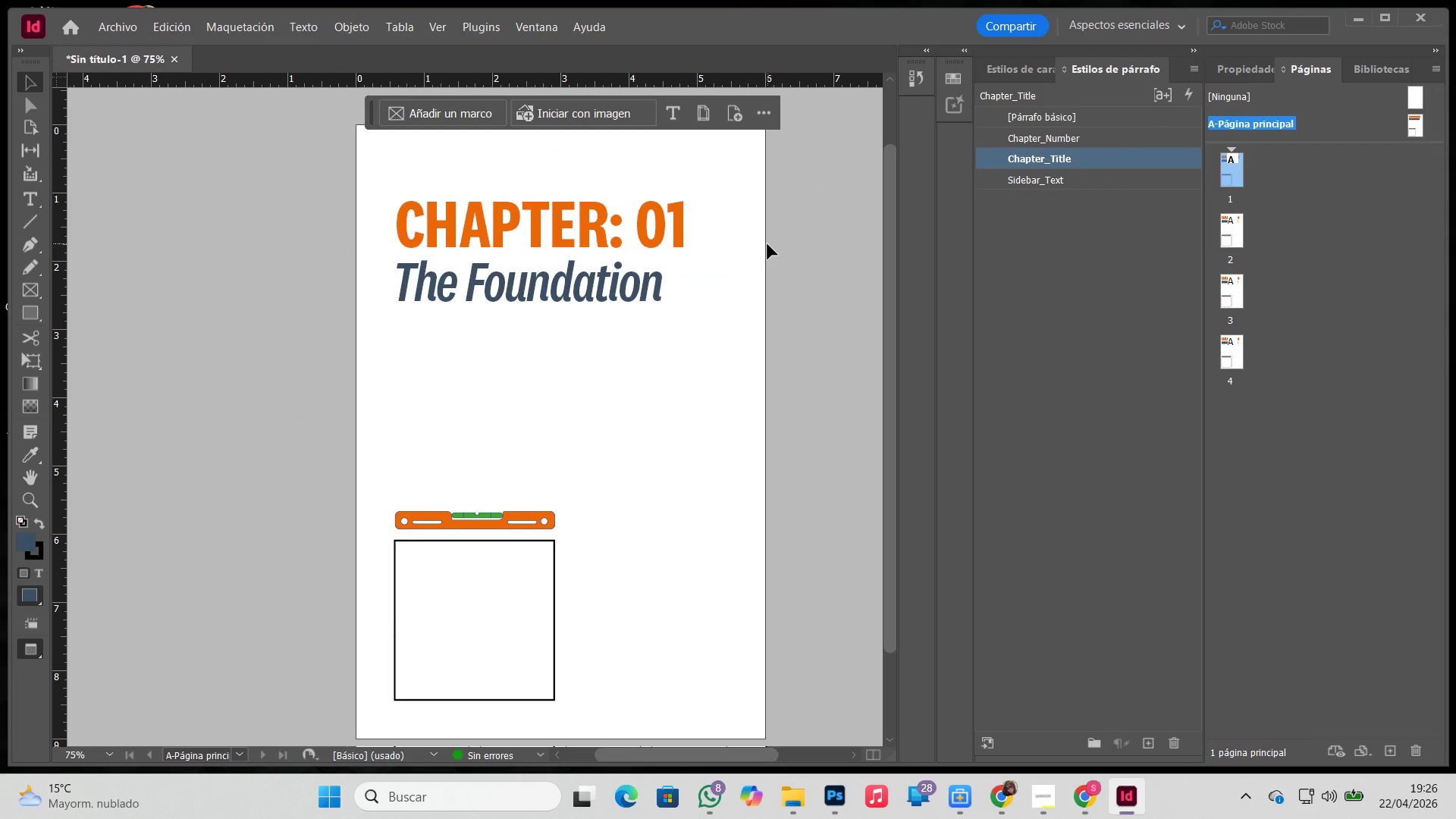 
double_click([767, 244])
 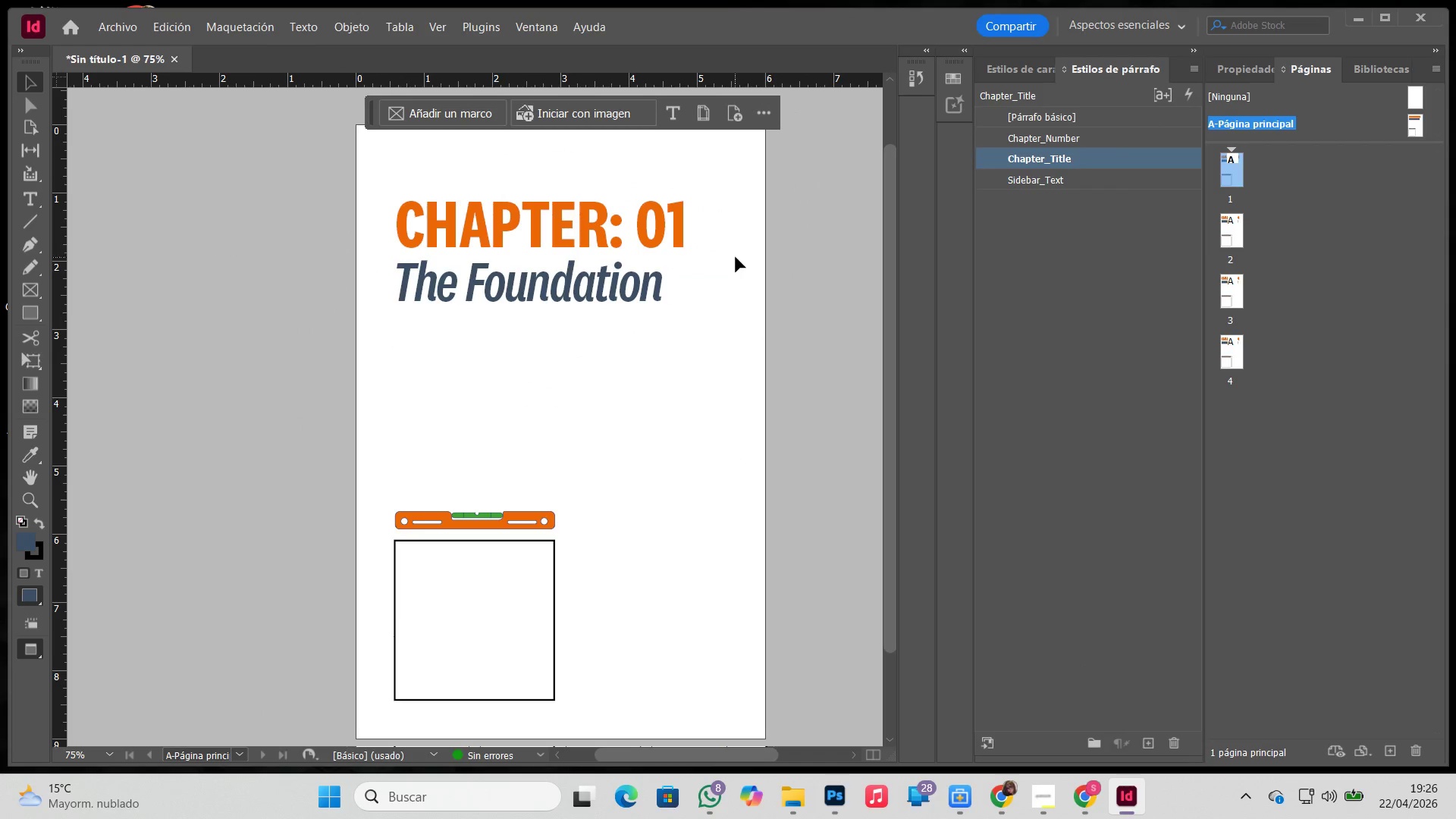 
triple_click([736, 257])
 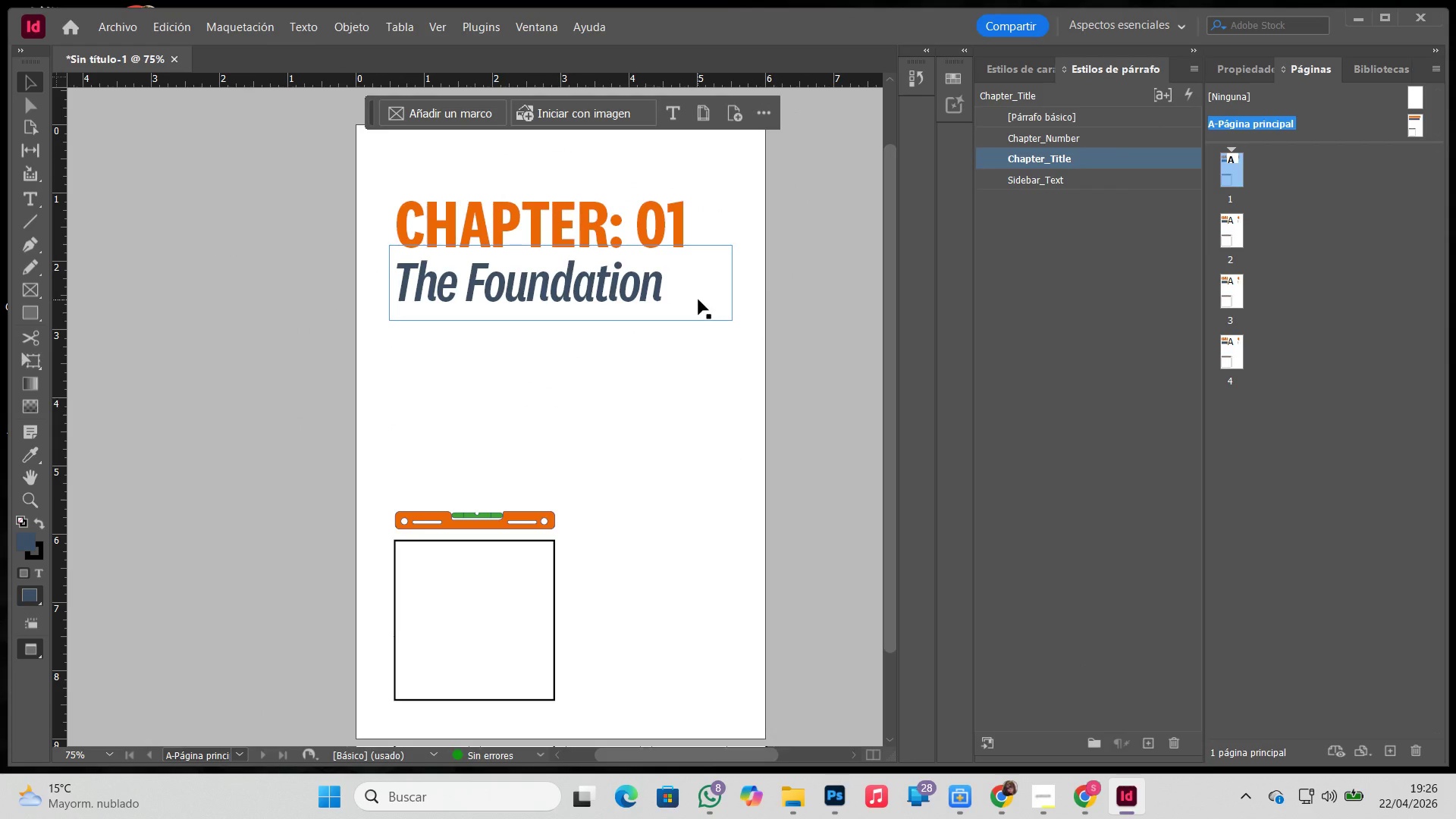 
hold_key(key=W, duration=9.75)
 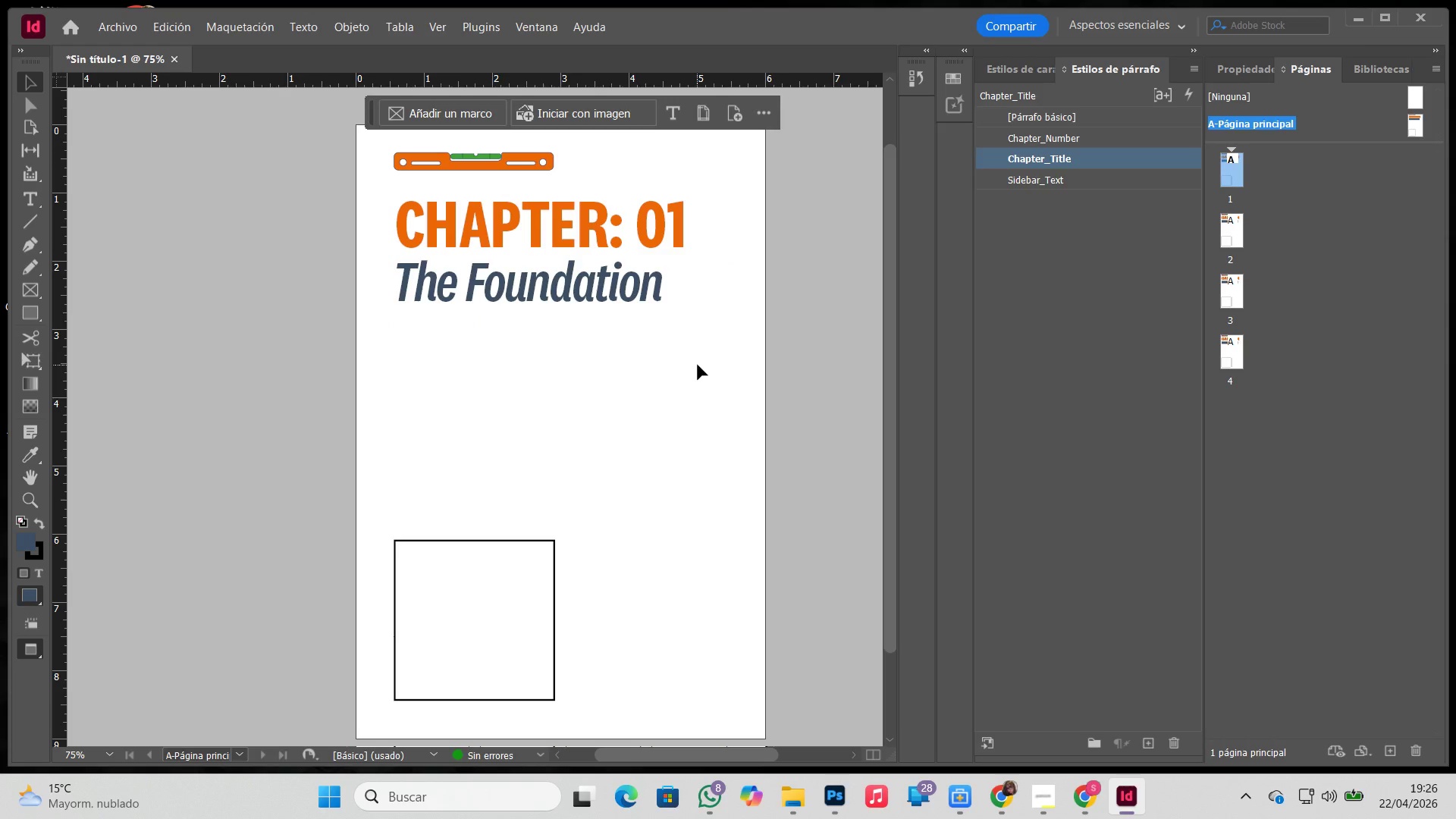 
left_click([704, 375])
 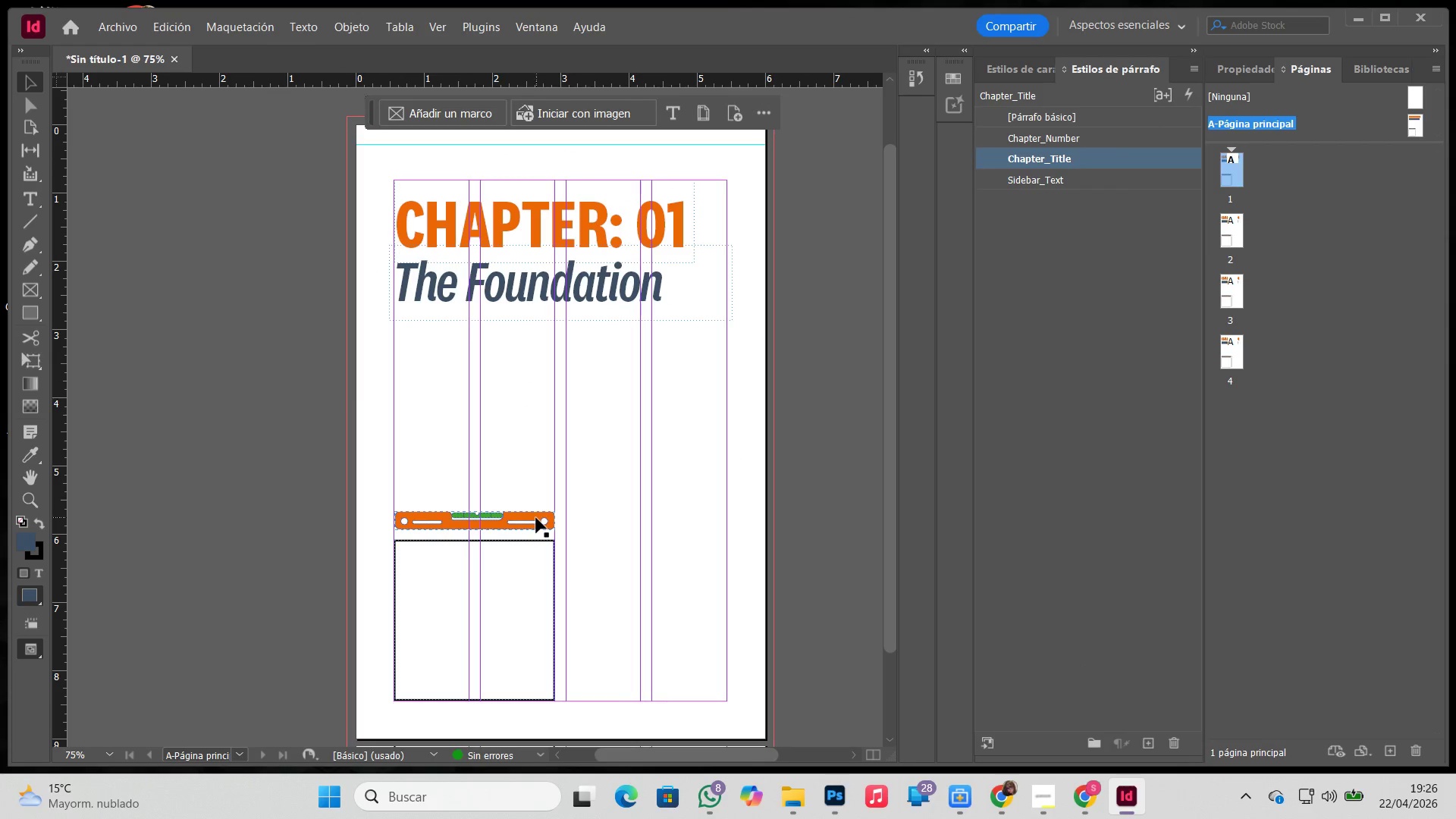 
left_click_drag(start_coordinate=[536, 520], to_coordinate=[536, 162])
 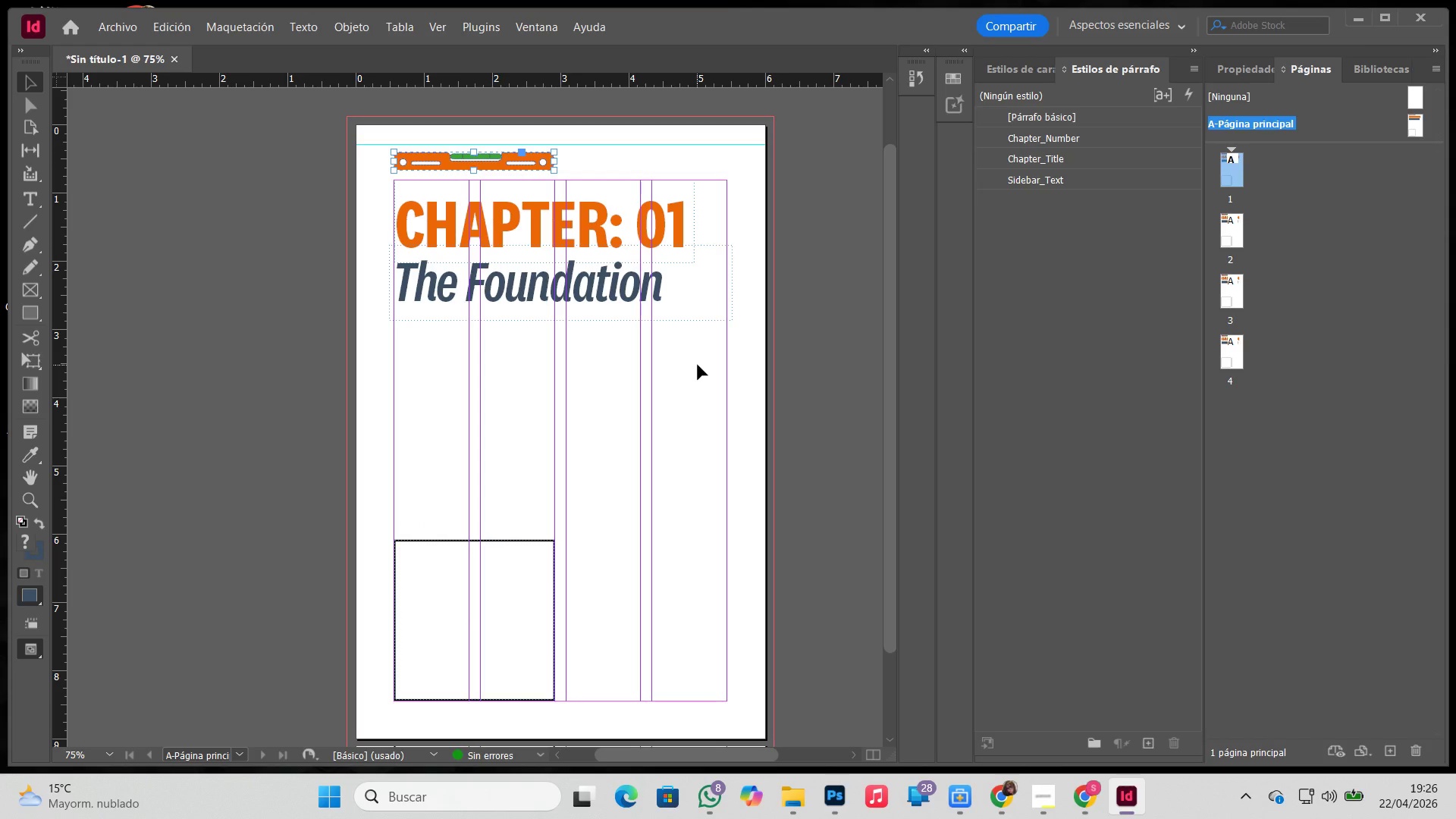 
left_click([698, 365])
 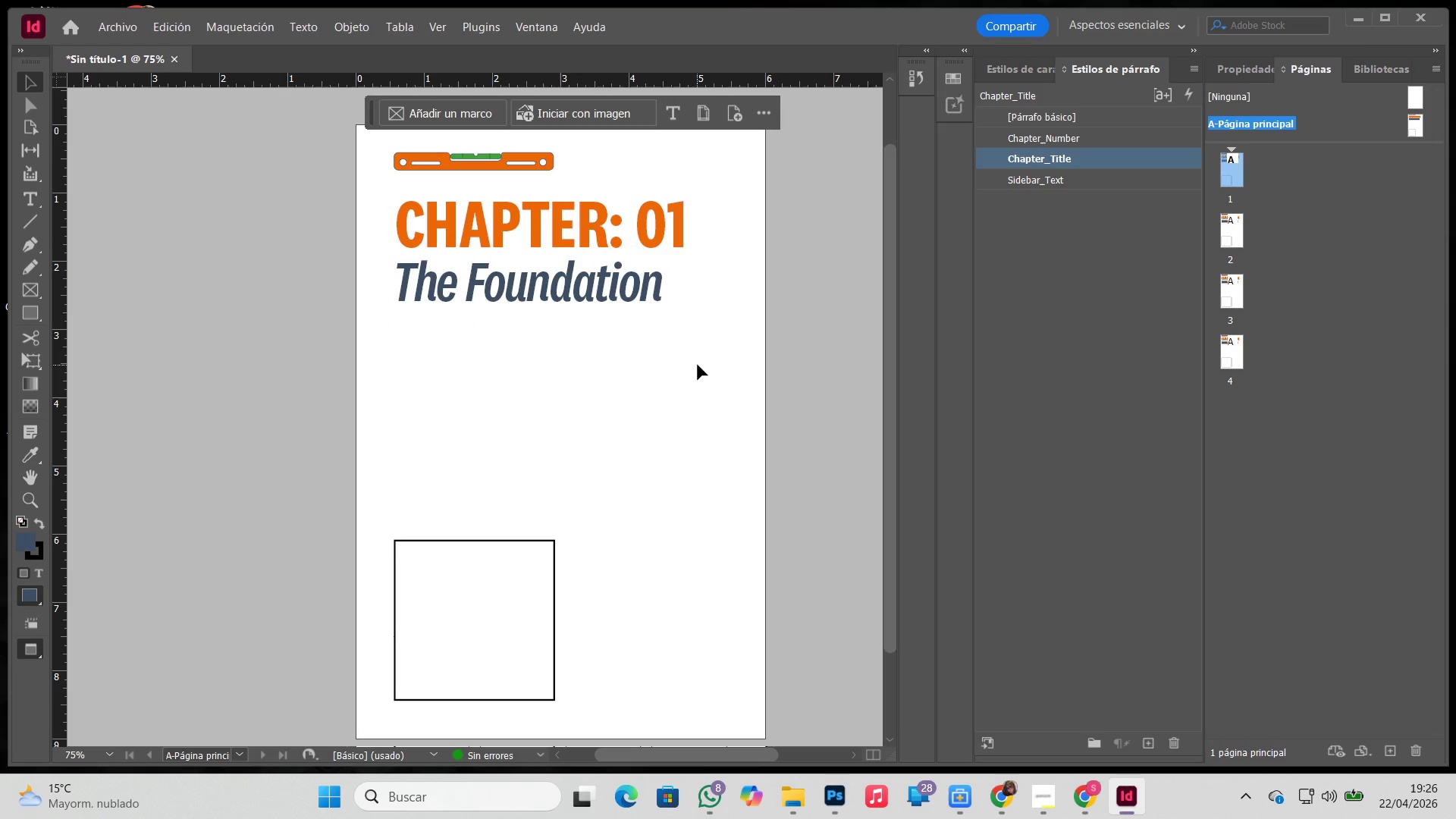 
key(W)
 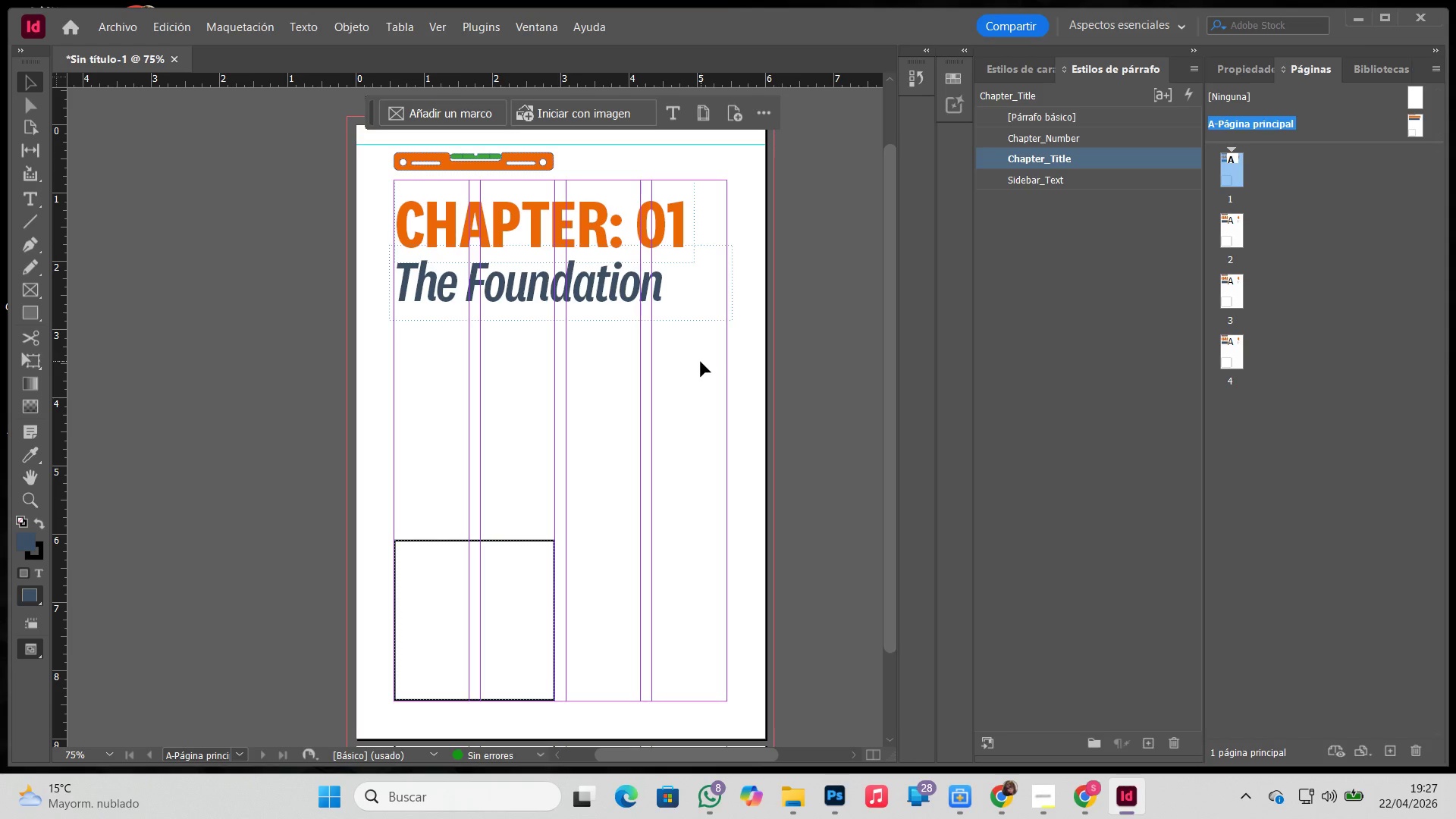 
wait(30.7)
 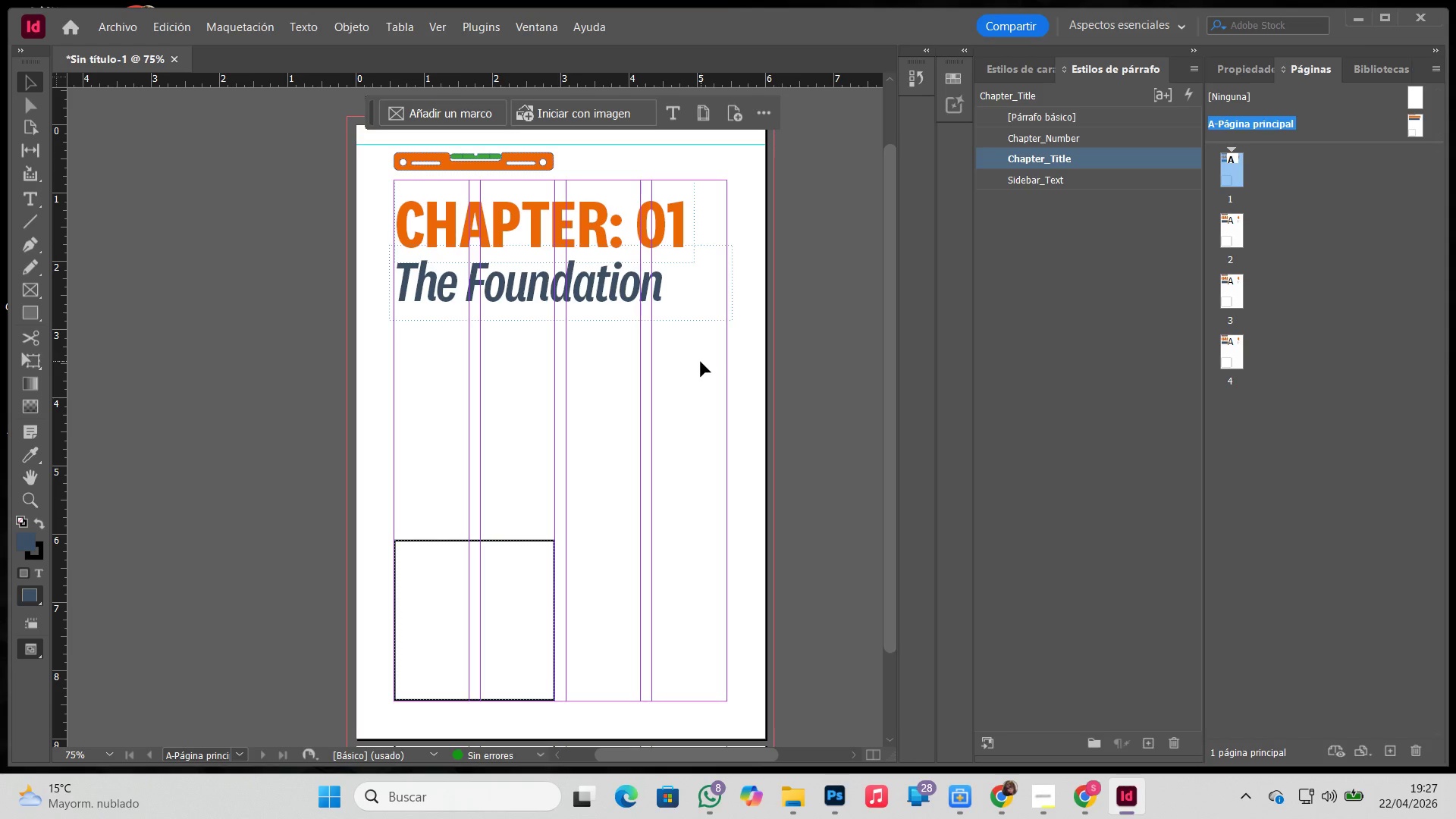 
left_click([686, 361])
 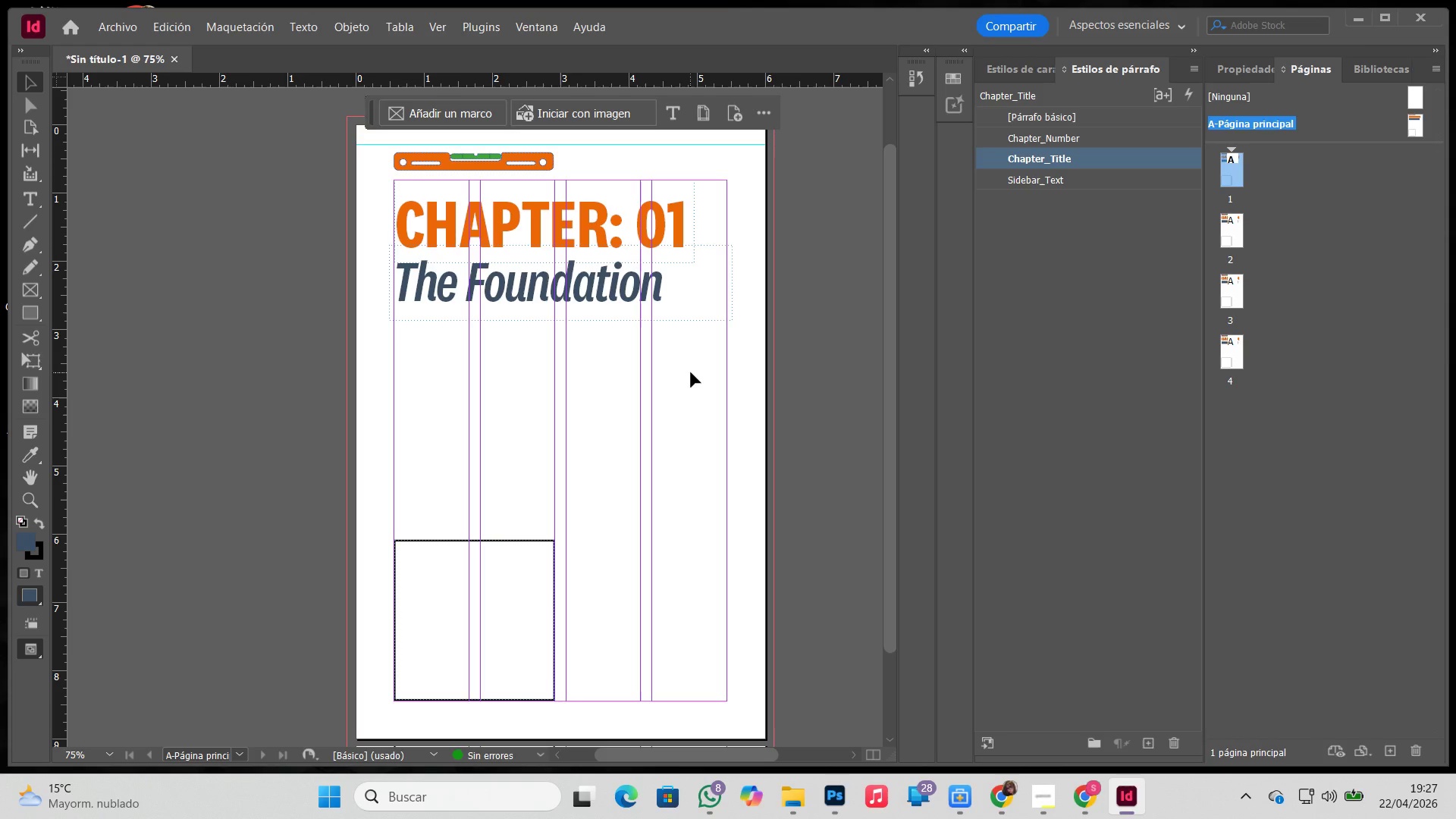 
mouse_move([1044, 774])
 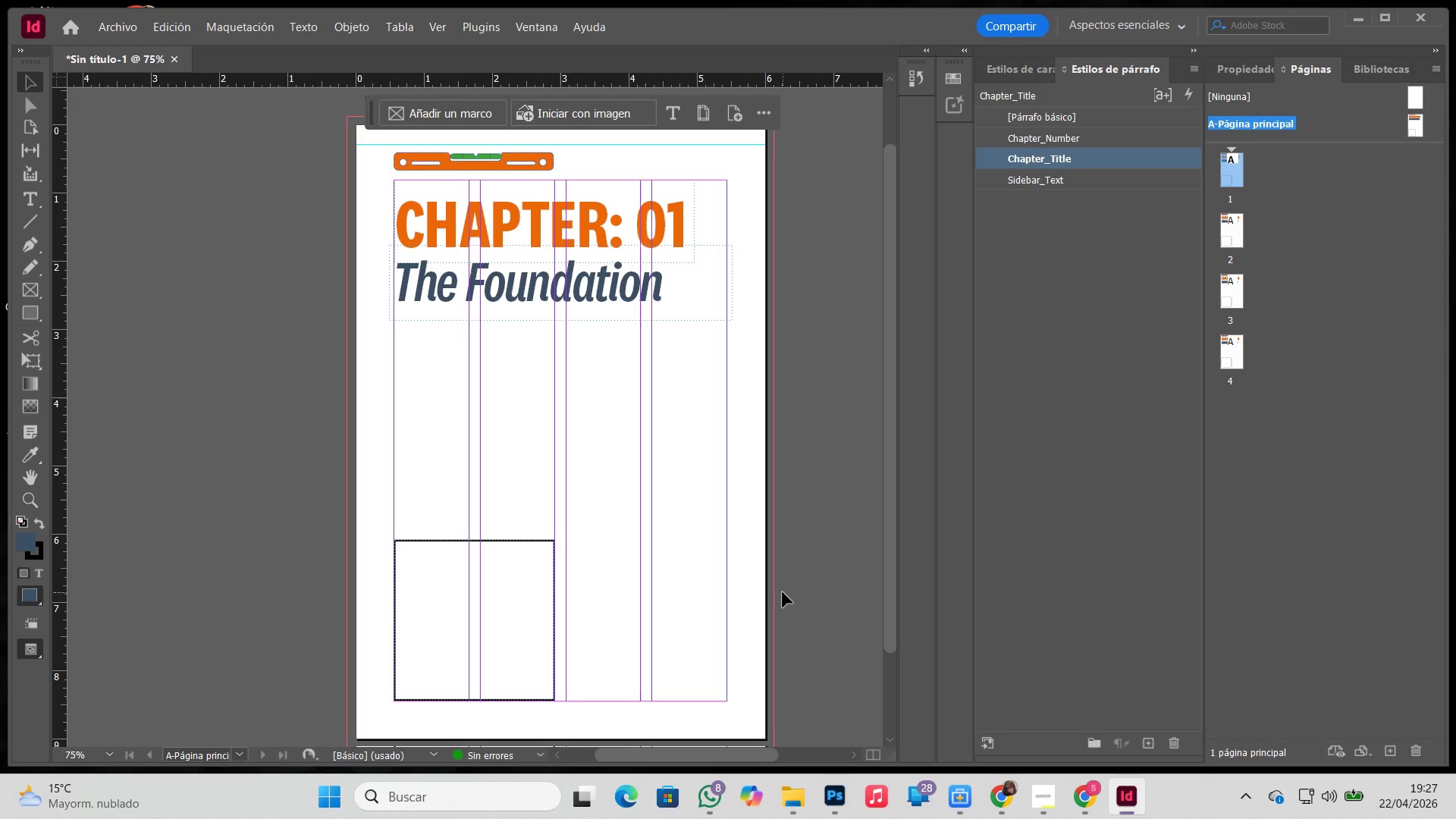 
wait(24.99)
 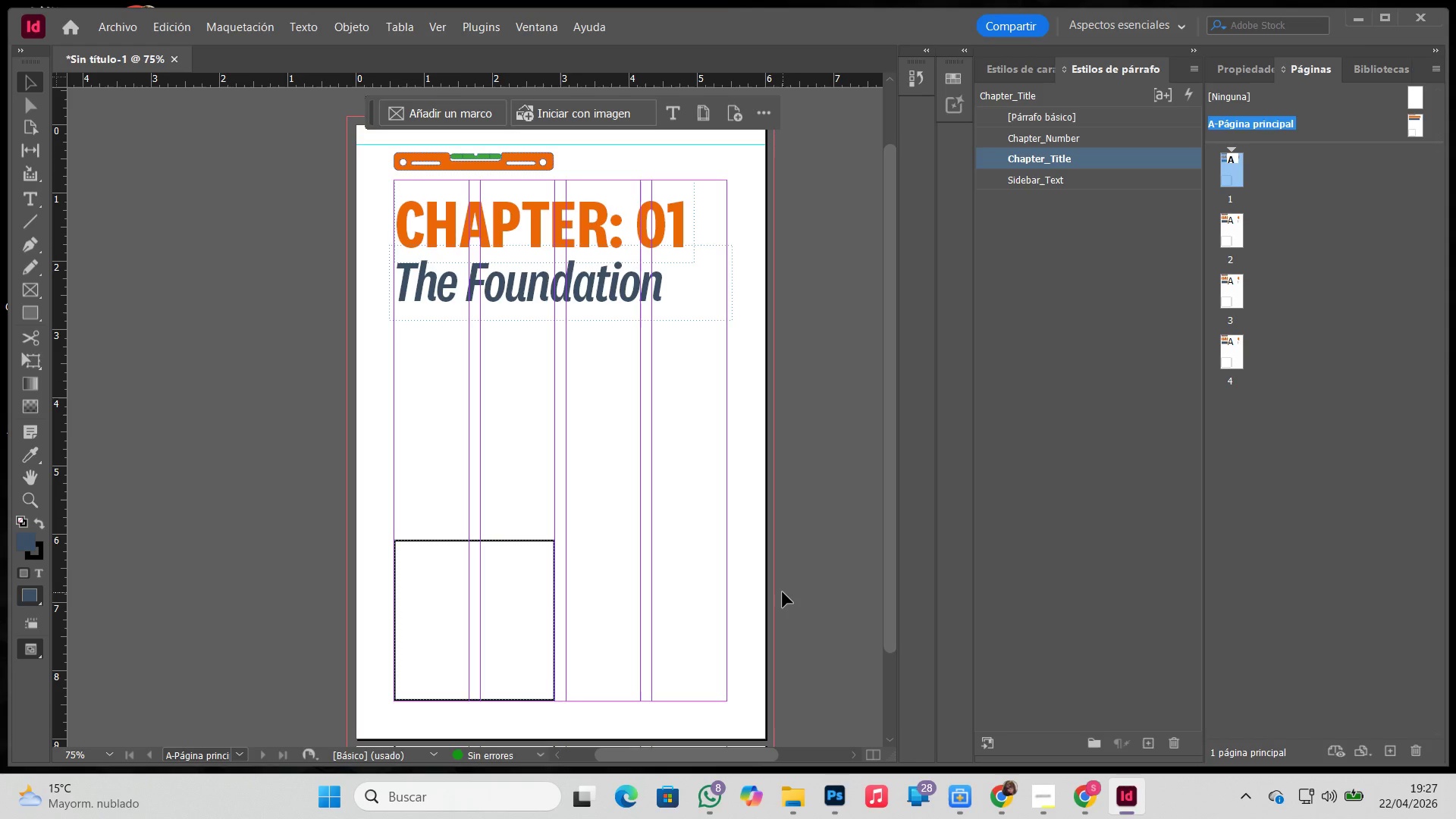 
left_click([595, 461])
 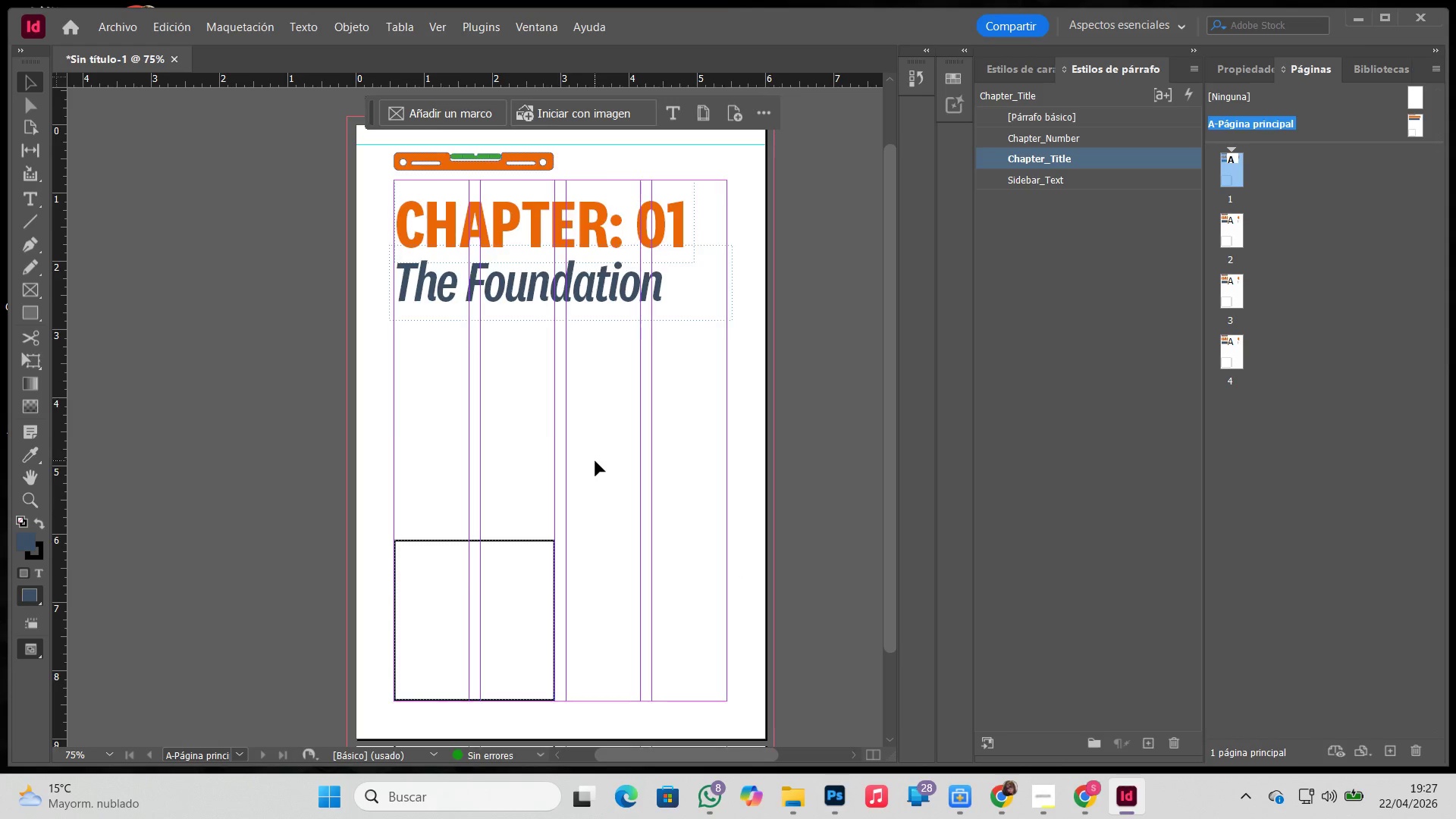 
scroll: coordinate [595, 461], scroll_direction: down, amount: 2.0
 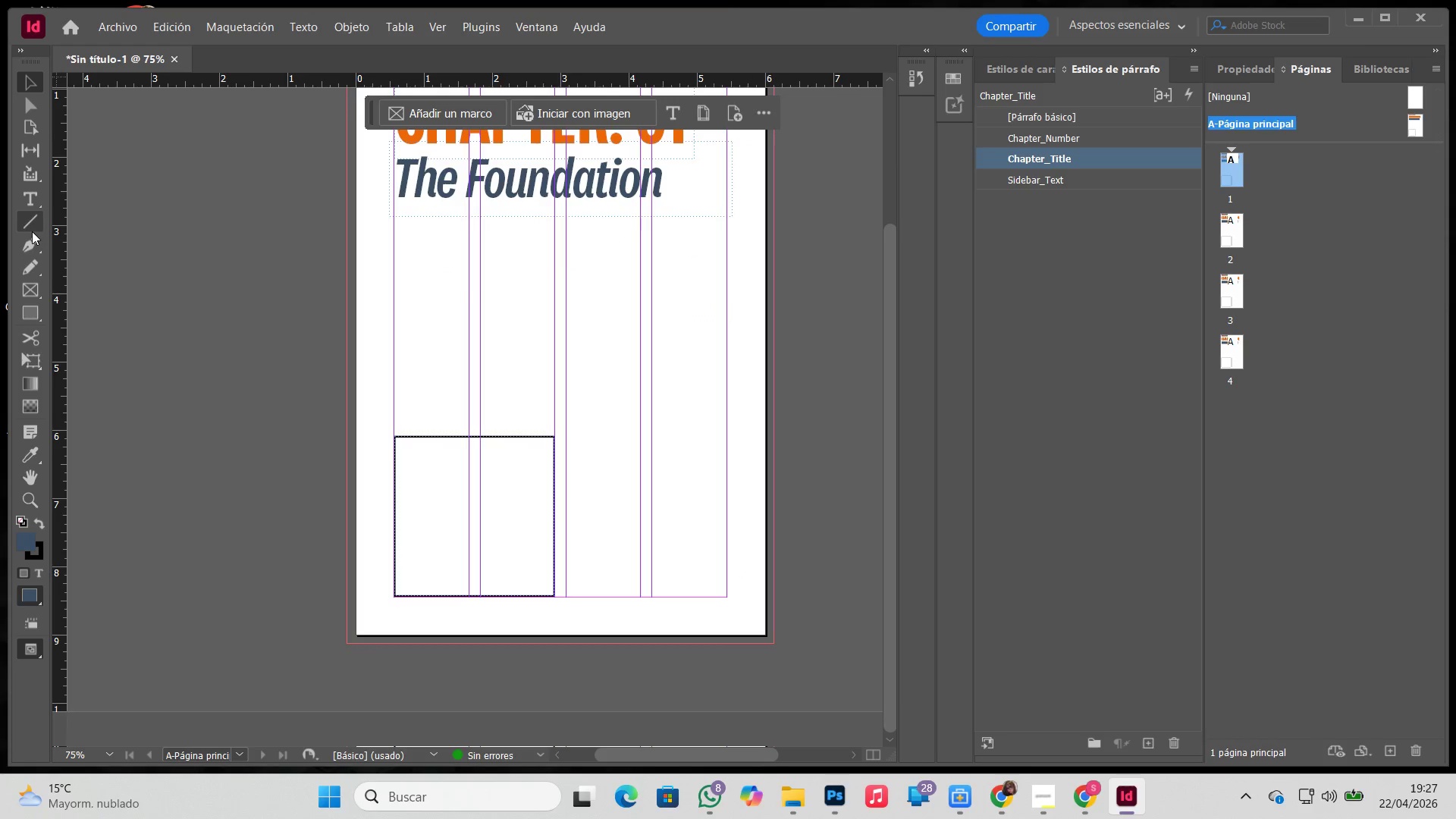 
left_click([35, 199])
 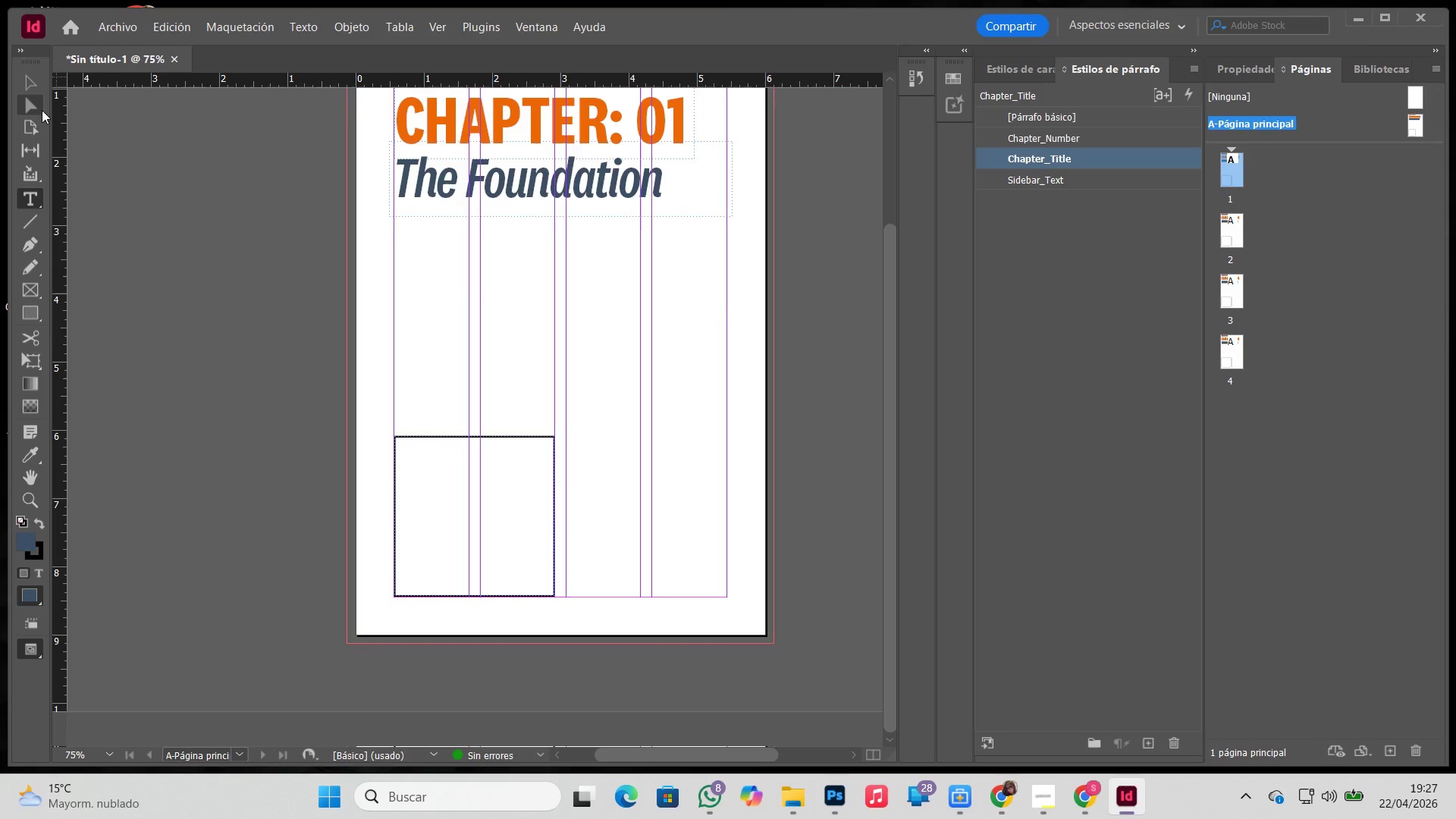 
left_click([35, 83])
 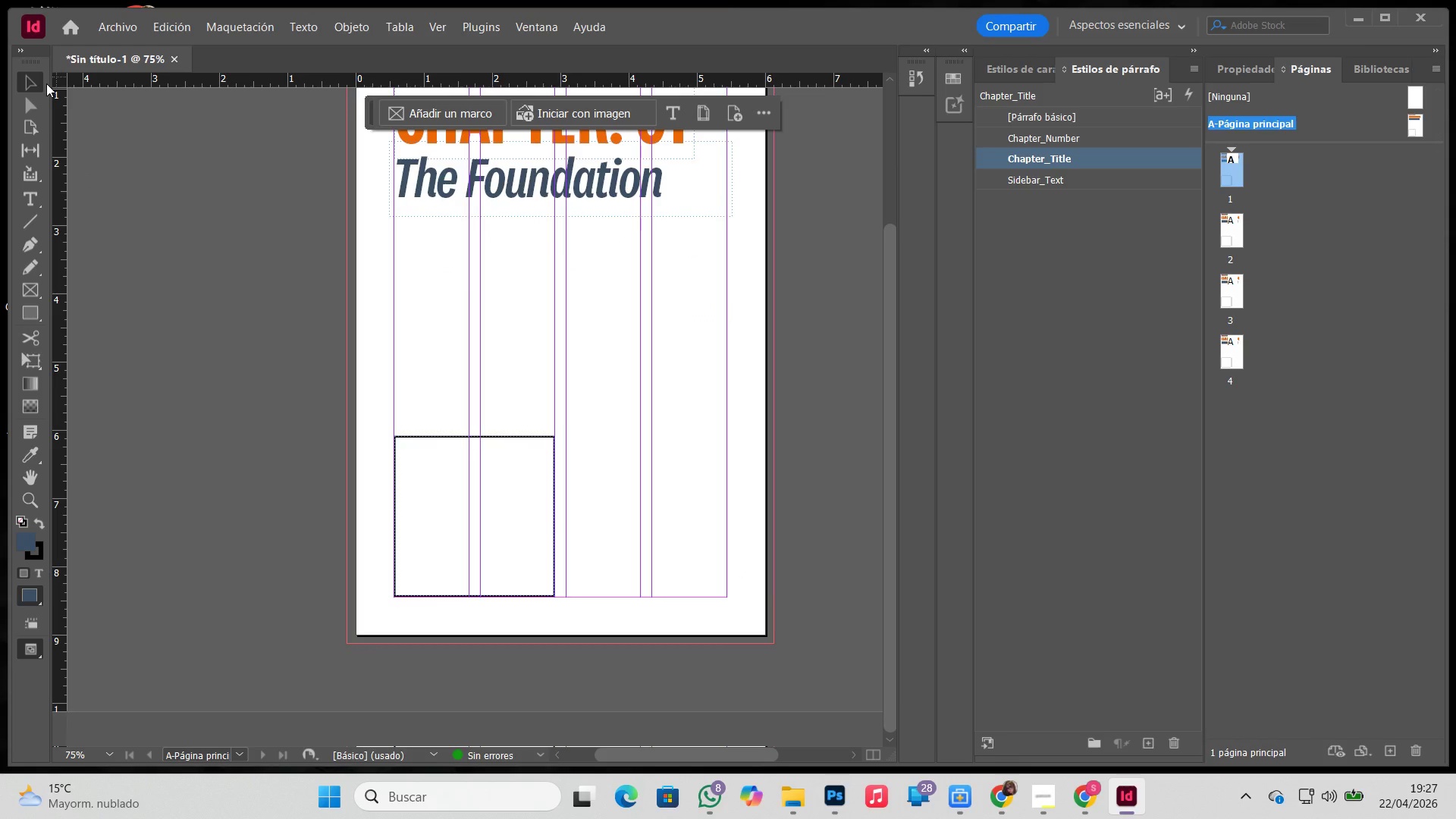 
wait(7.62)
 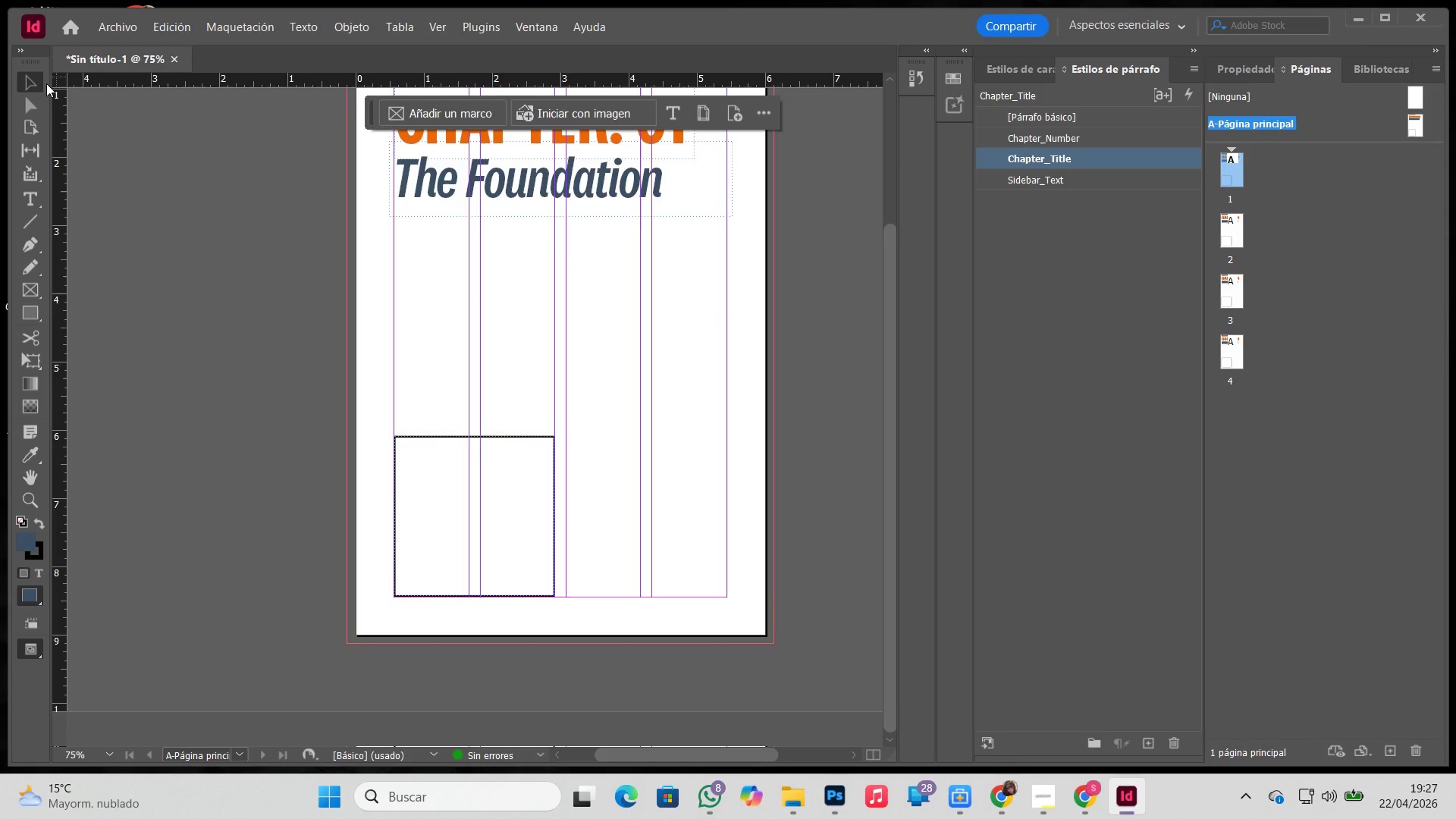 
left_click([536, 275])
 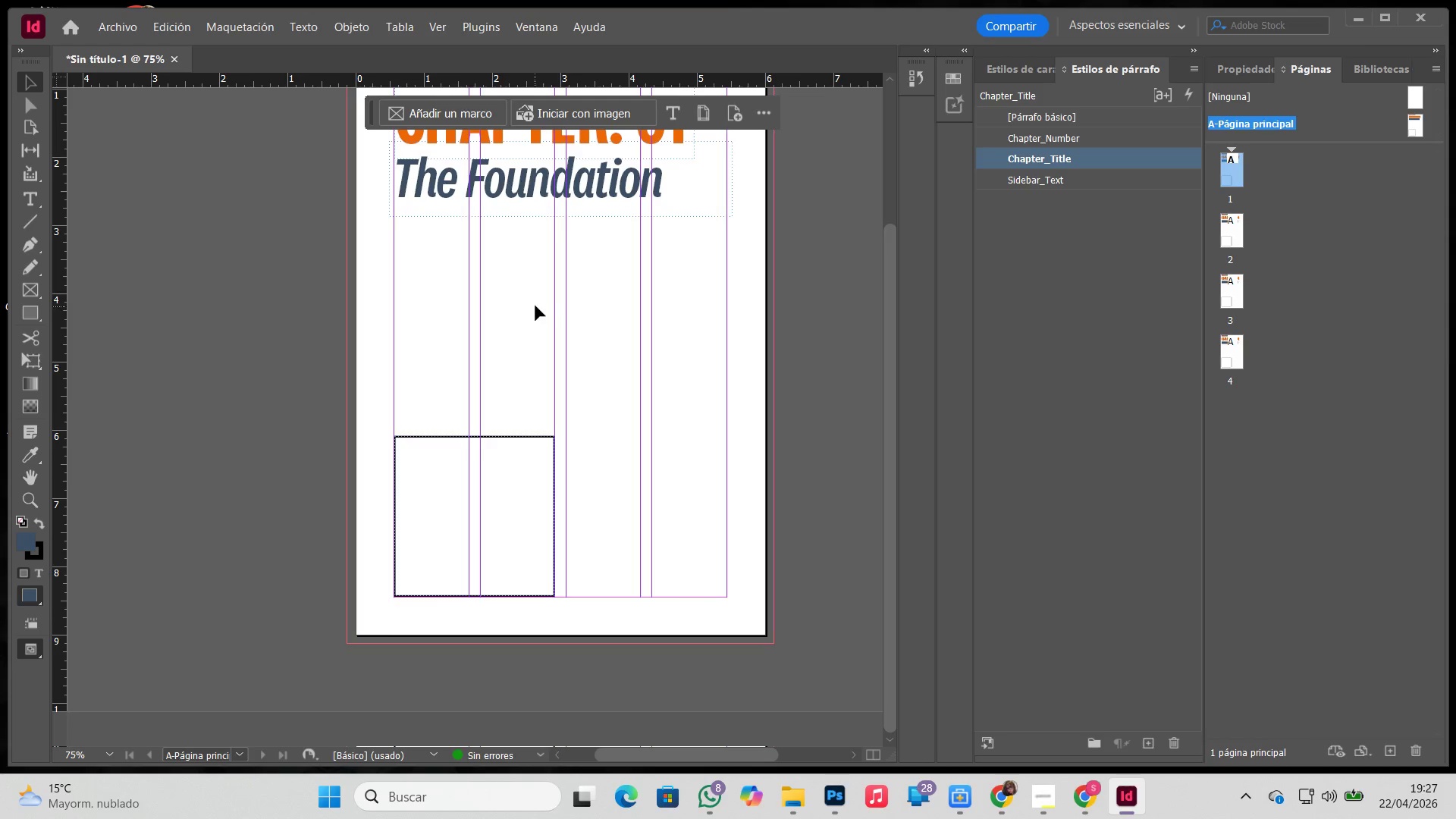 
hold_key(key=Space, duration=0.59)
 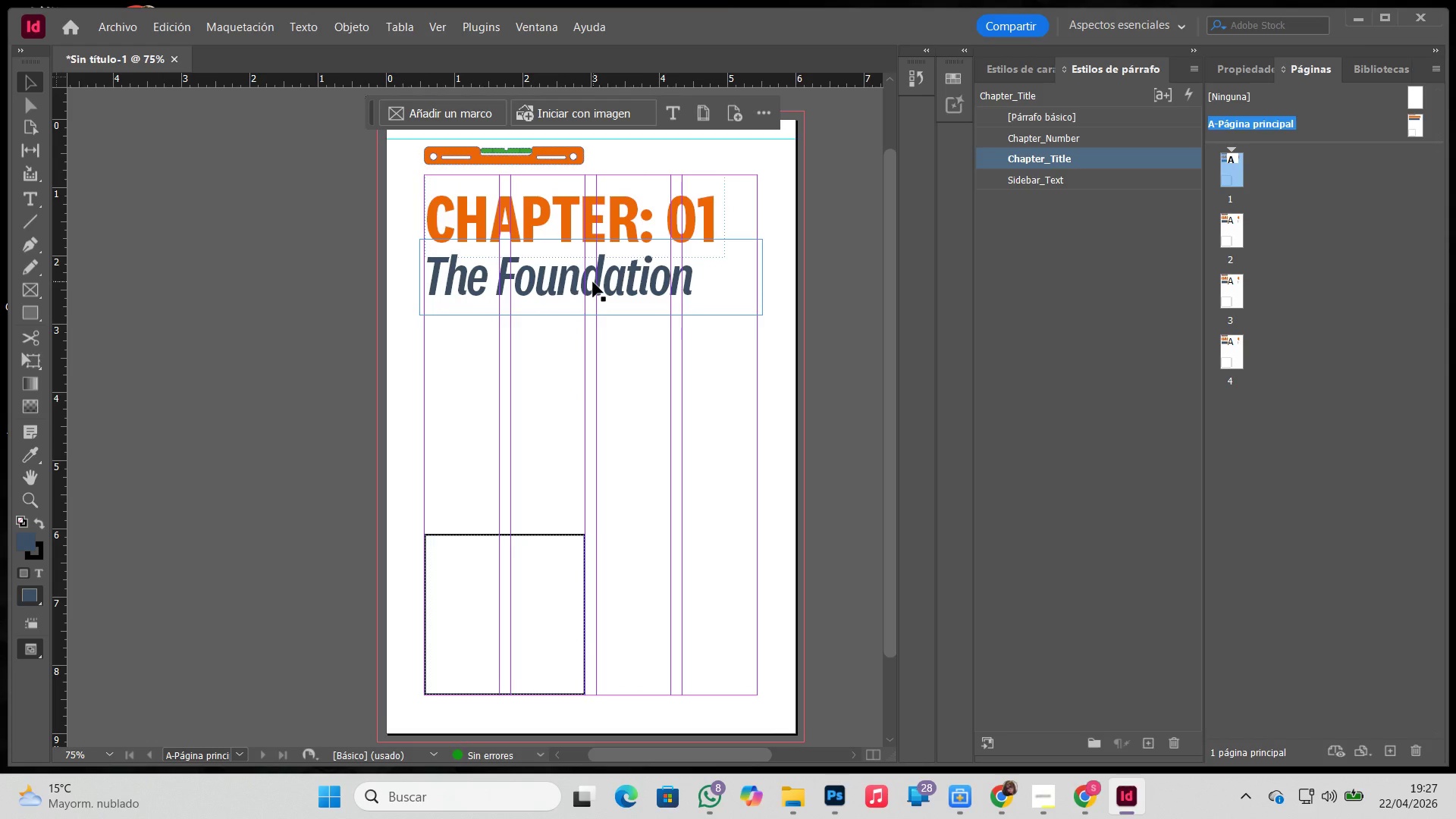 
left_click_drag(start_coordinate=[536, 297], to_coordinate=[566, 396])
 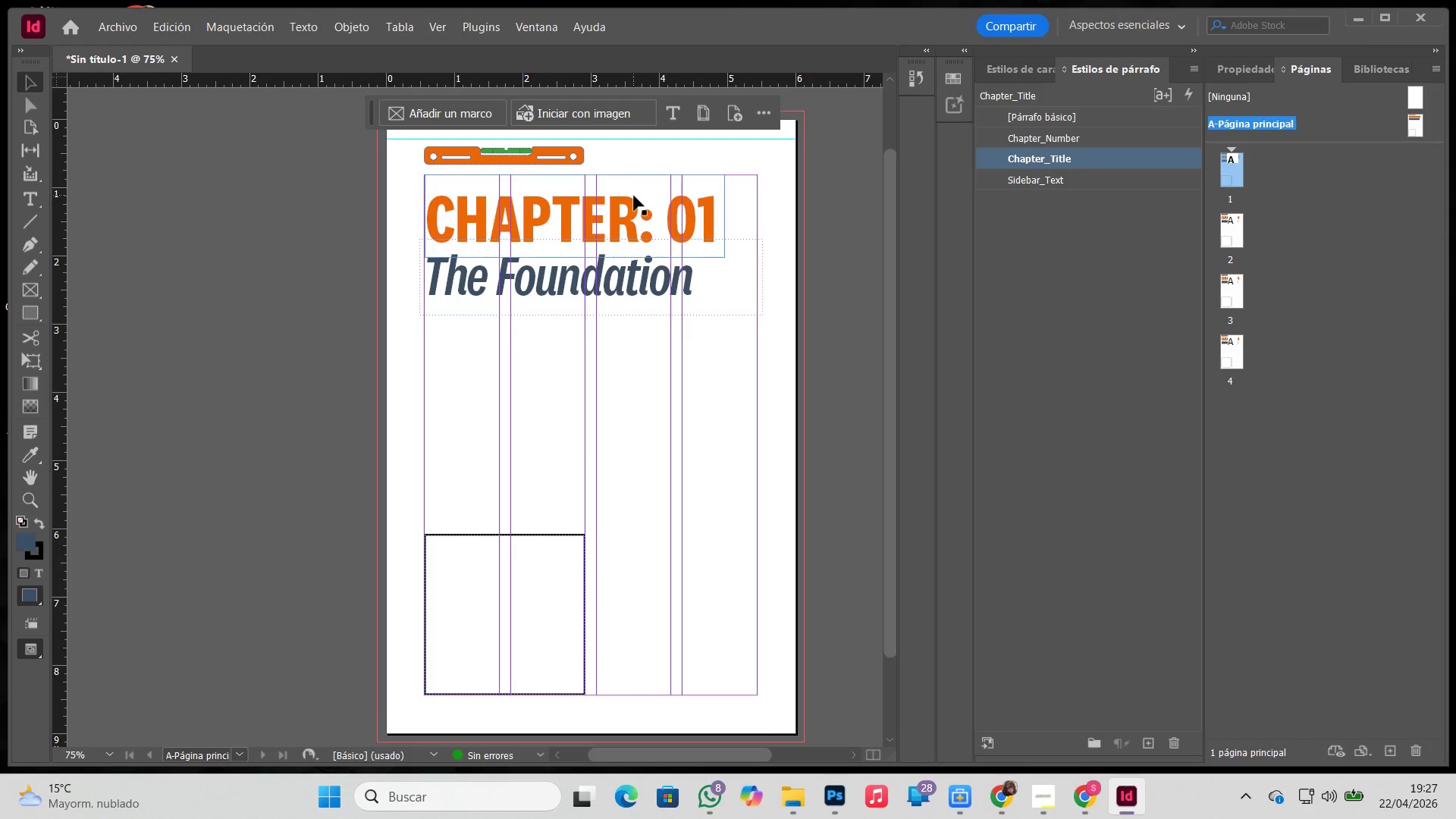 
double_click([634, 196])
 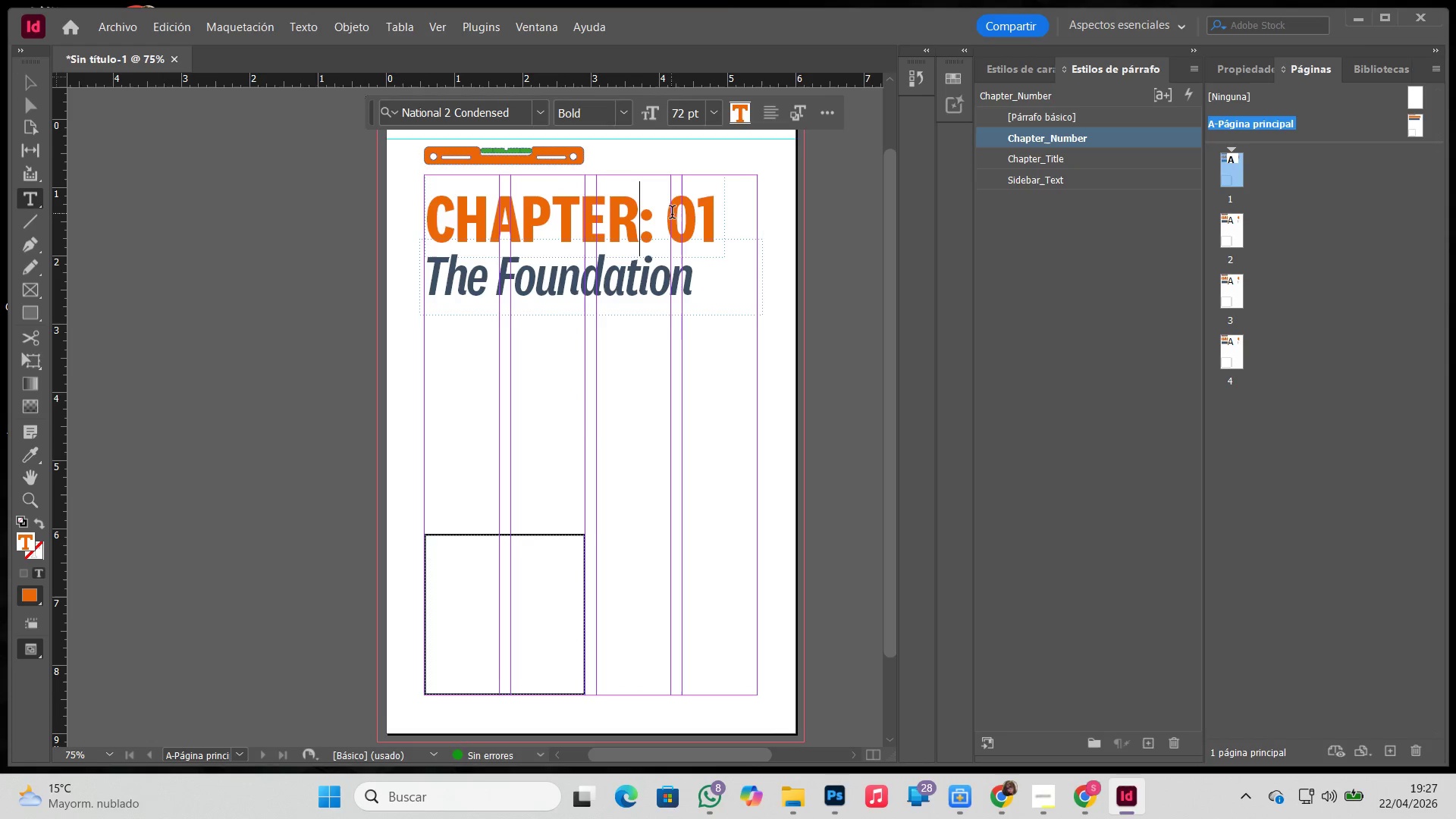 
left_click_drag(start_coordinate=[667, 214], to_coordinate=[378, 214])
 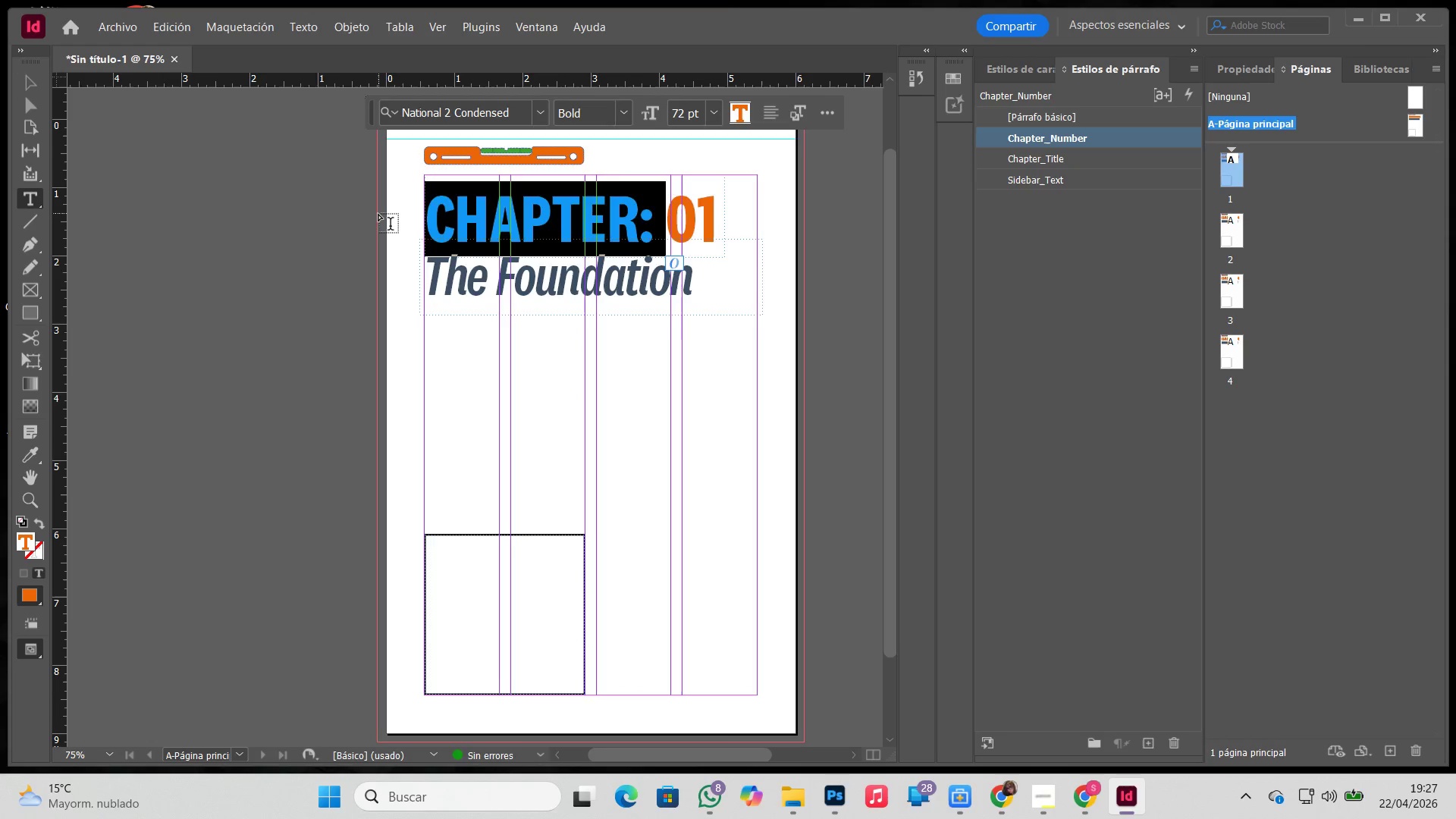 
key(Backspace)
 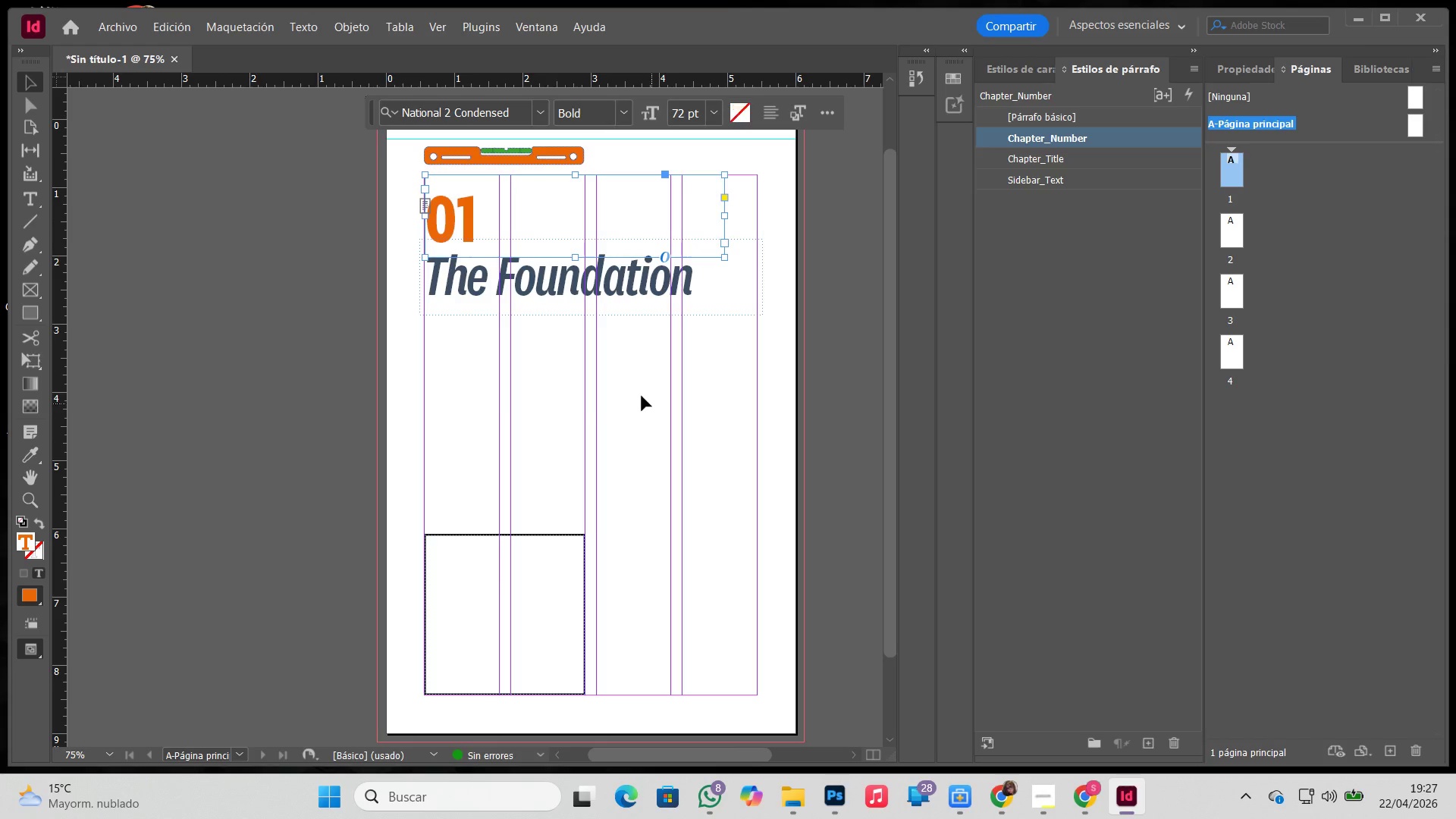 
left_click_drag(start_coordinate=[604, 292], to_coordinate=[607, 411])
 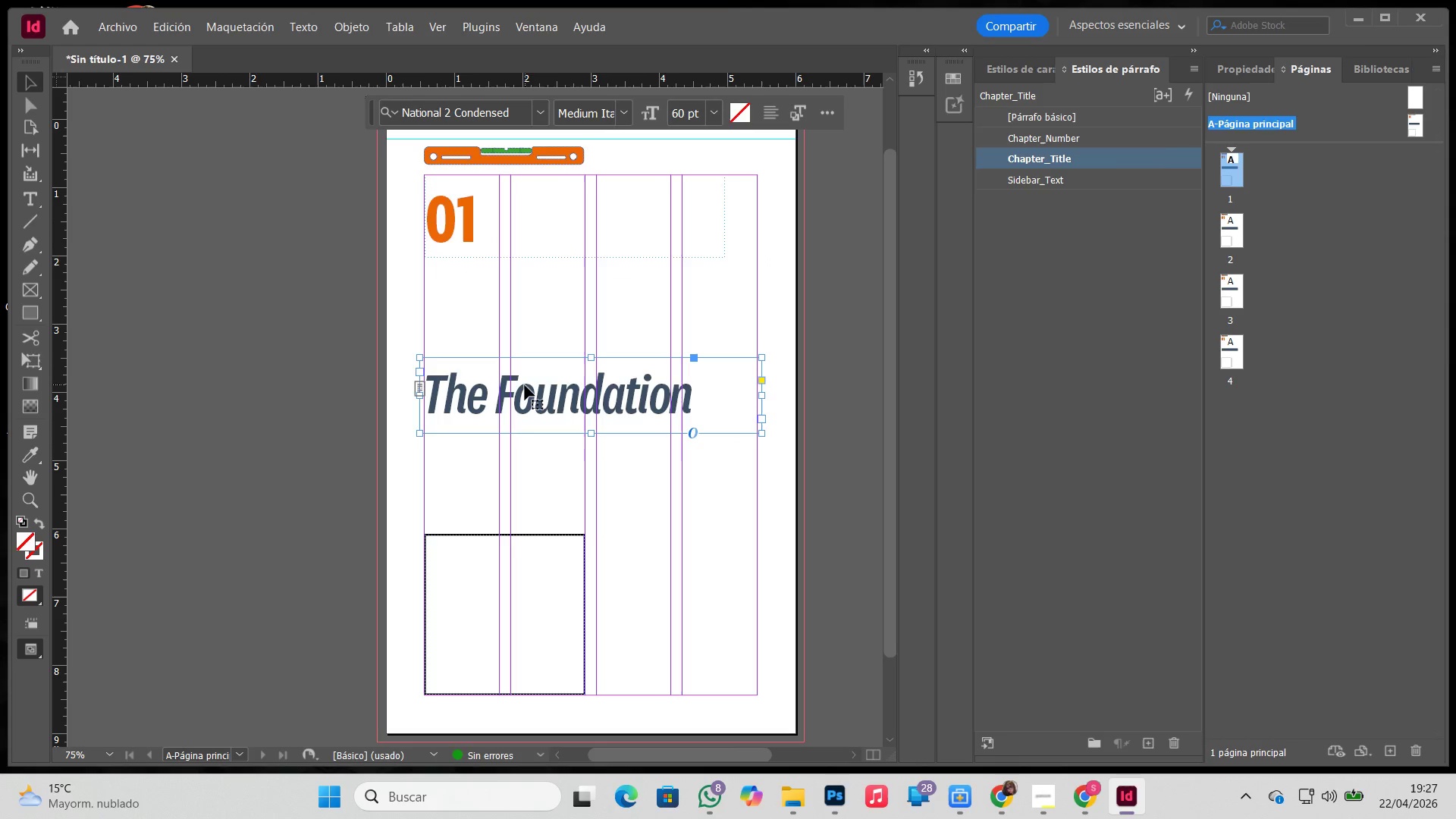 
left_click([525, 385])
 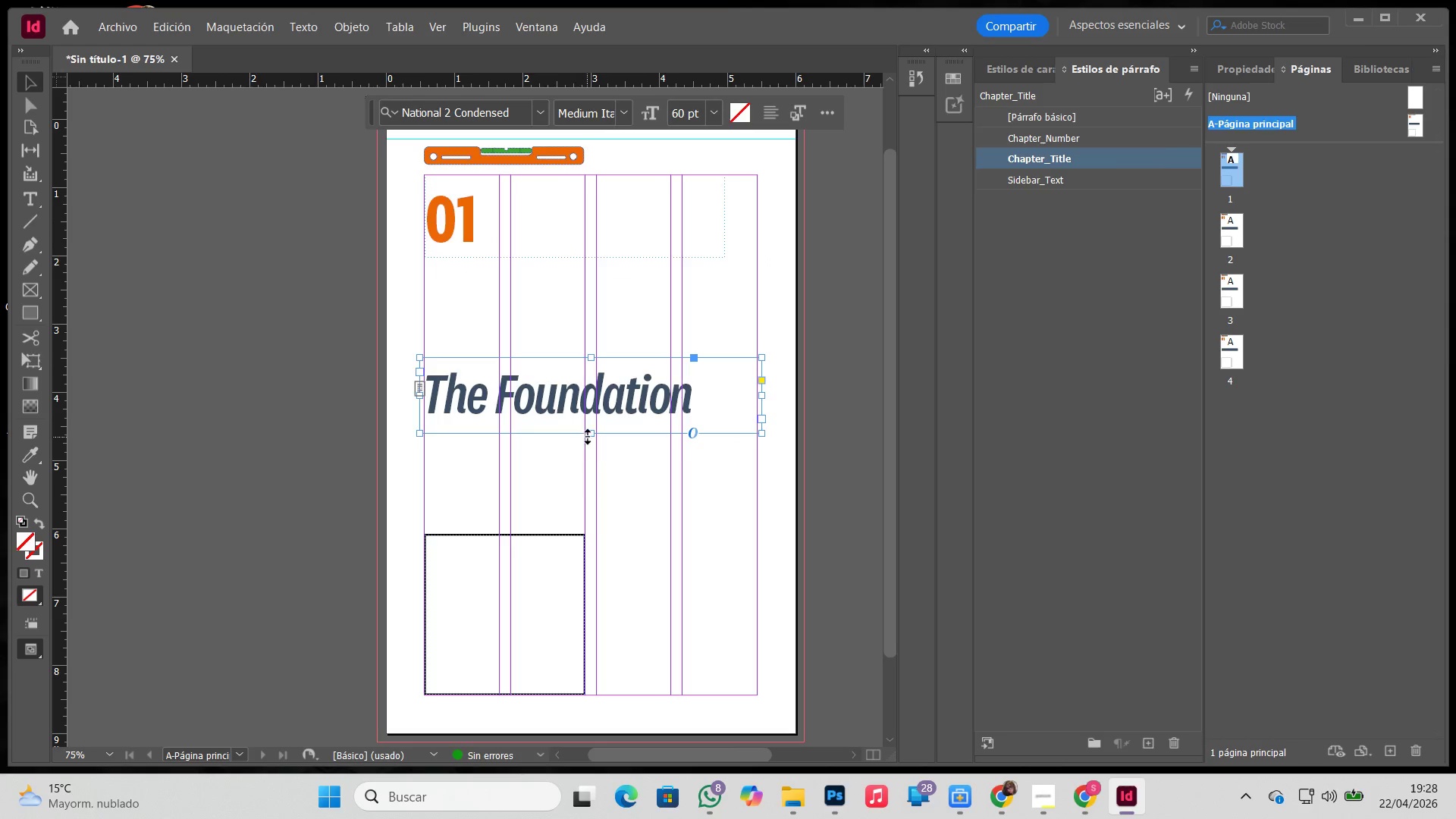 
left_click_drag(start_coordinate=[589, 436], to_coordinate=[592, 503])
 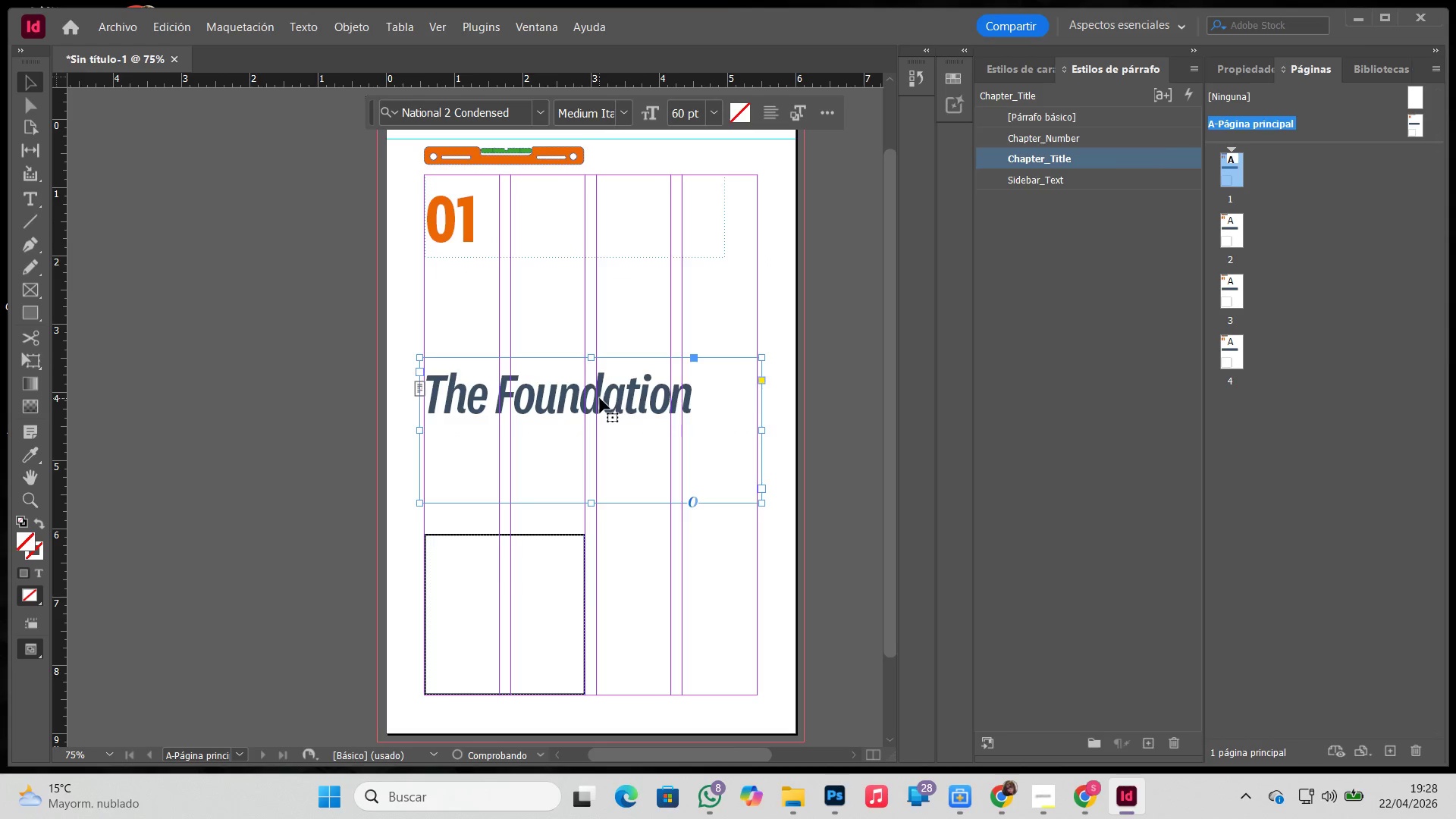 
double_click([600, 398])
 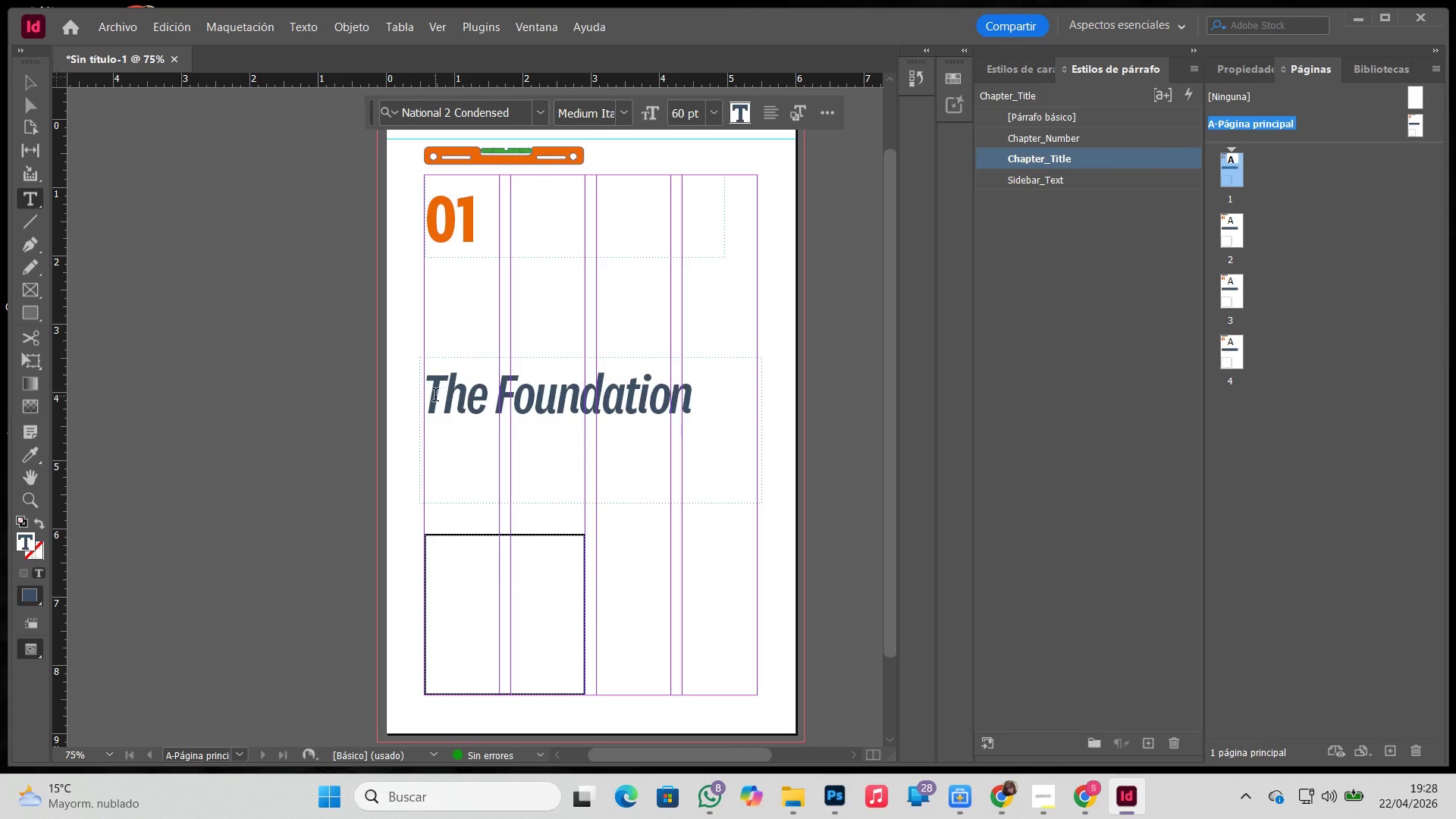 
left_click([431, 392])
 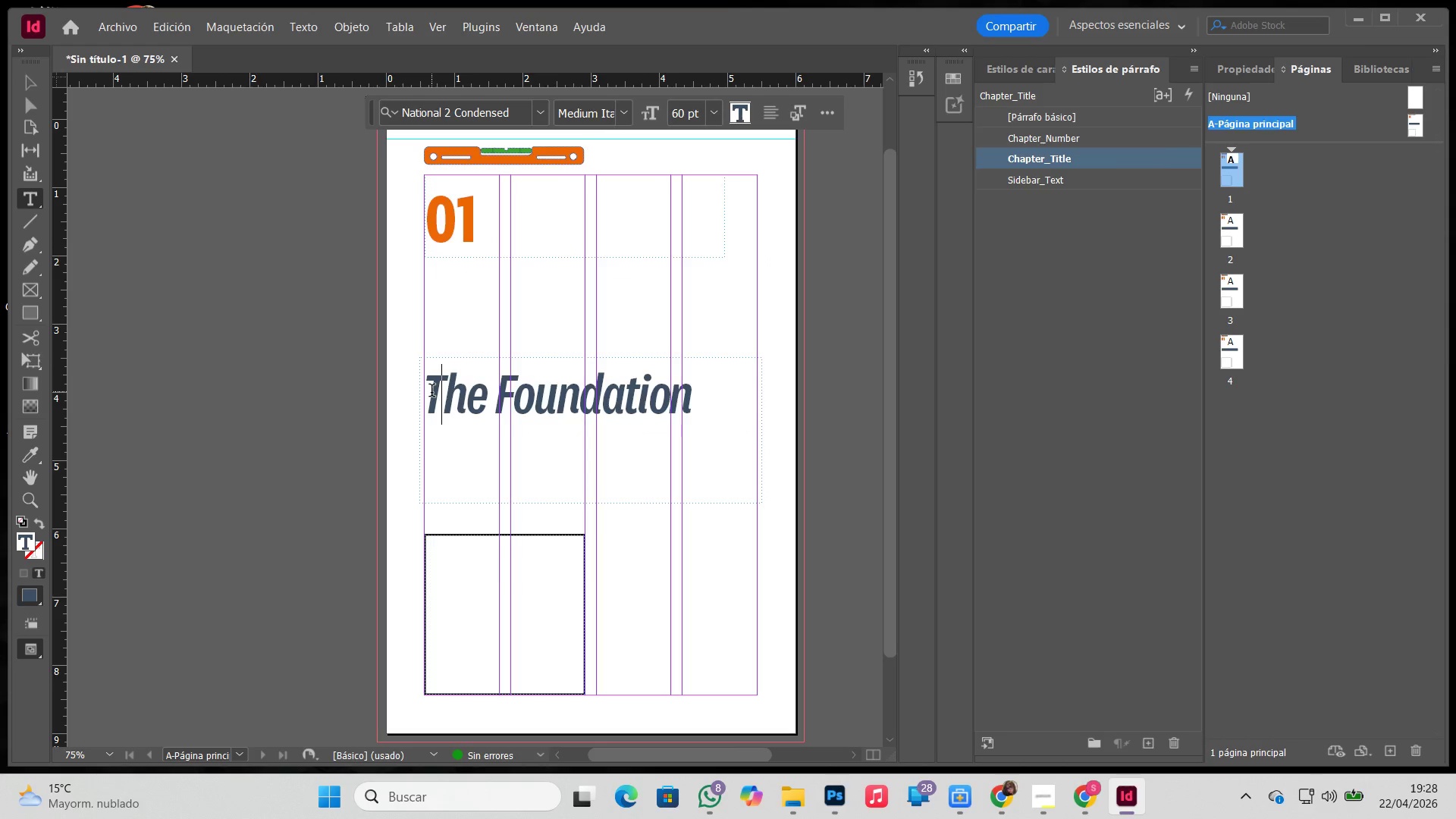 
key(ArrowLeft)
 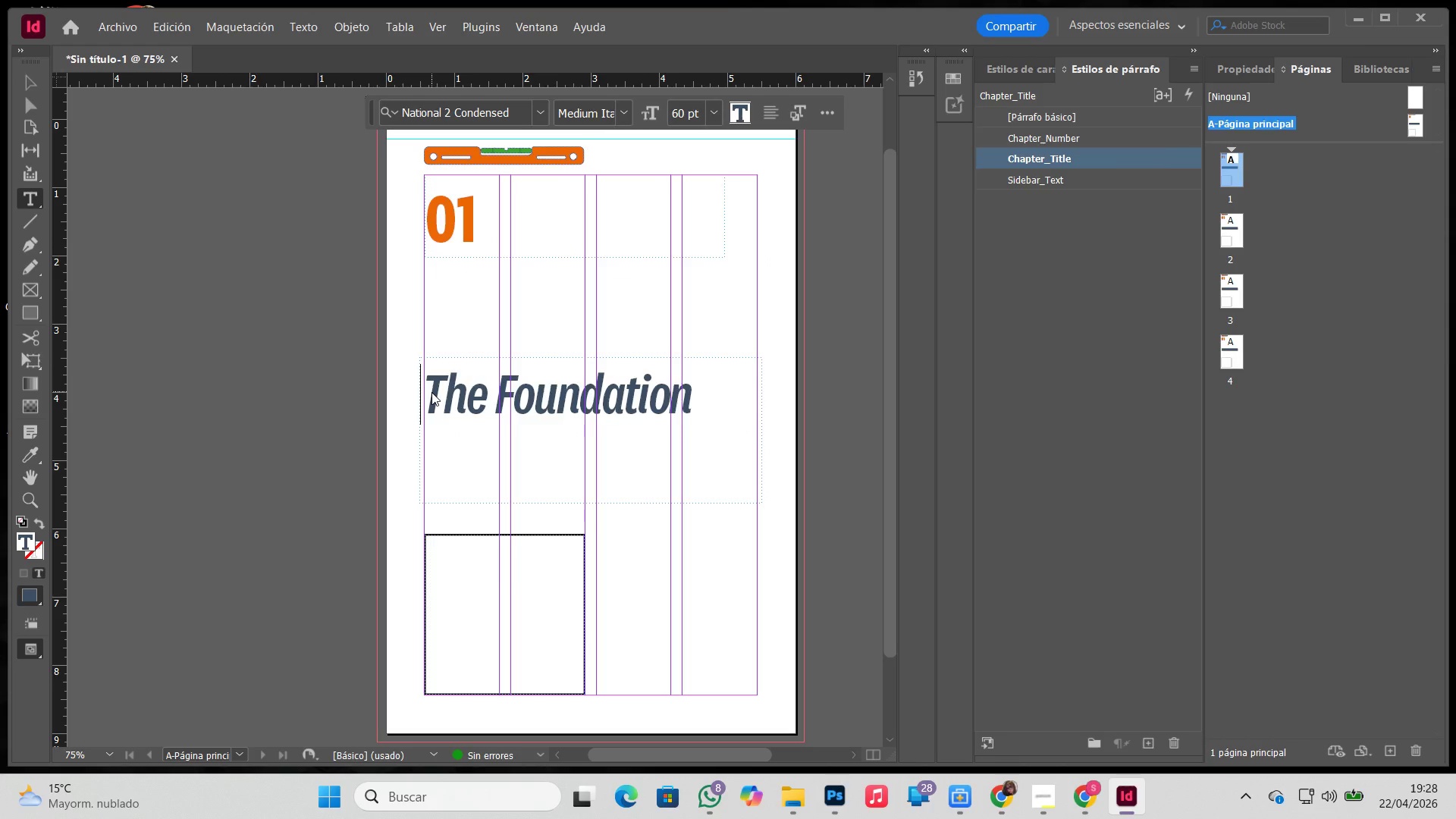 
key(Enter)
 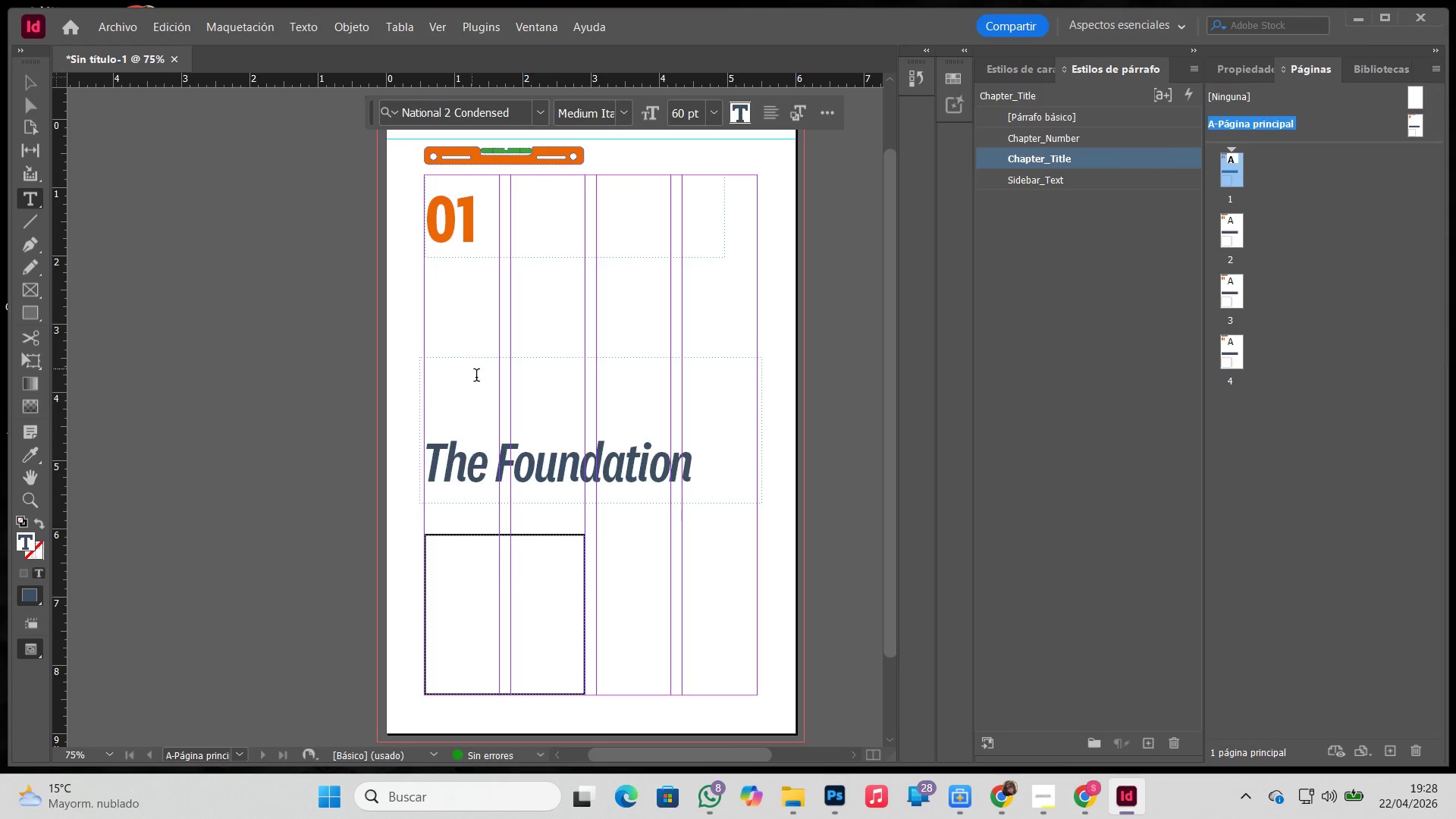 
left_click([438, 405])
 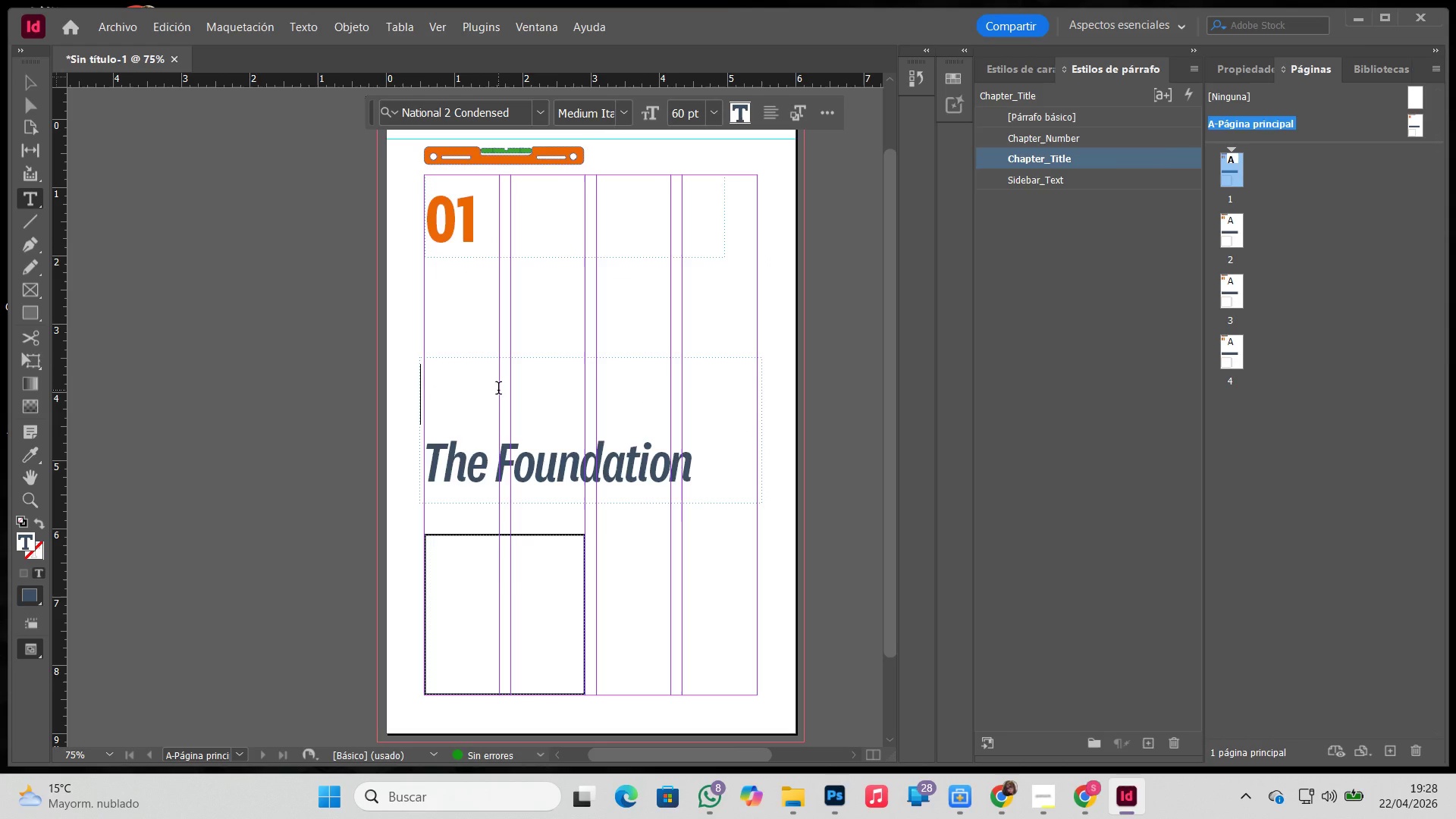 
type(CHA)
 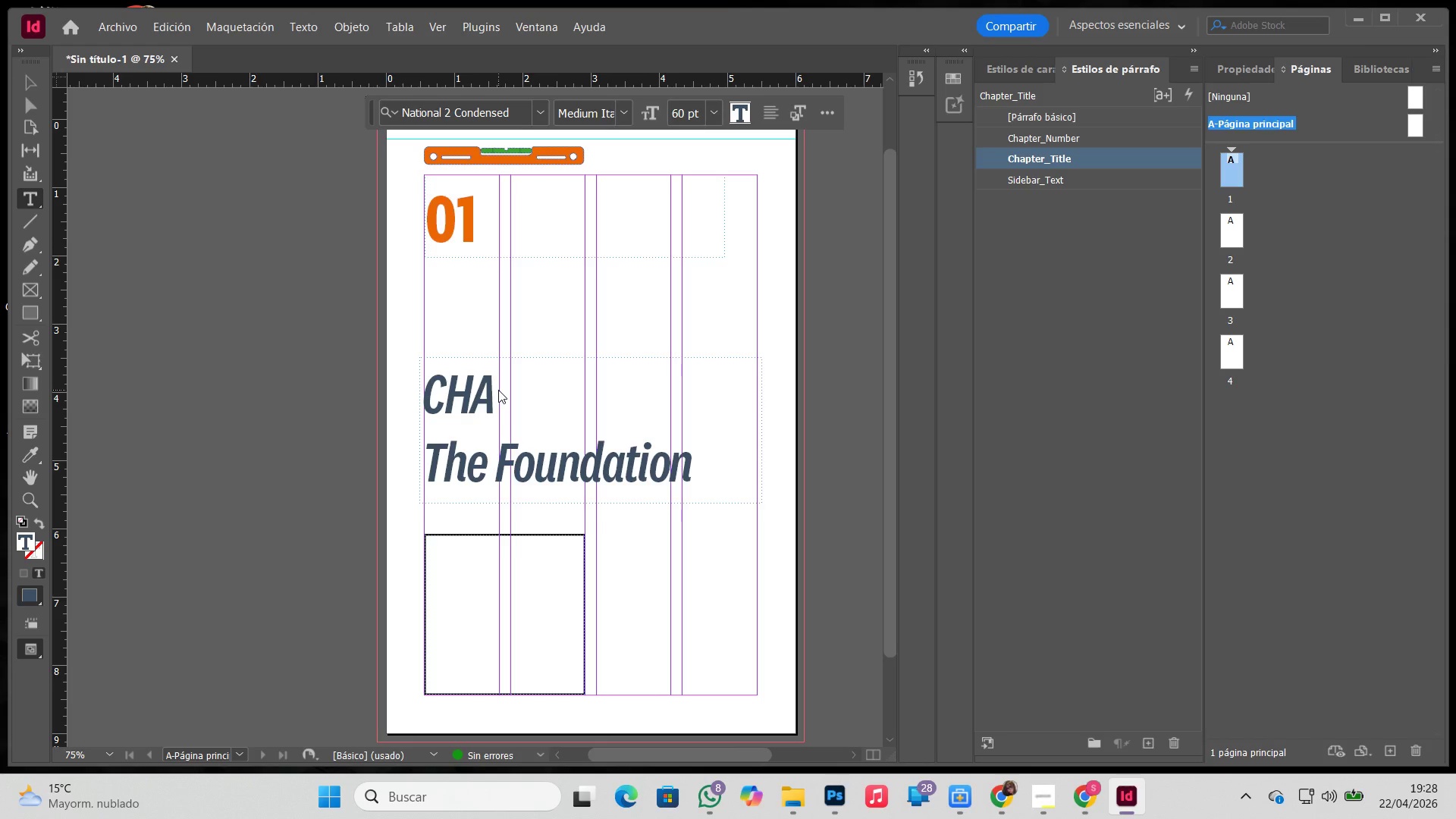 
type(PTER 1>)
 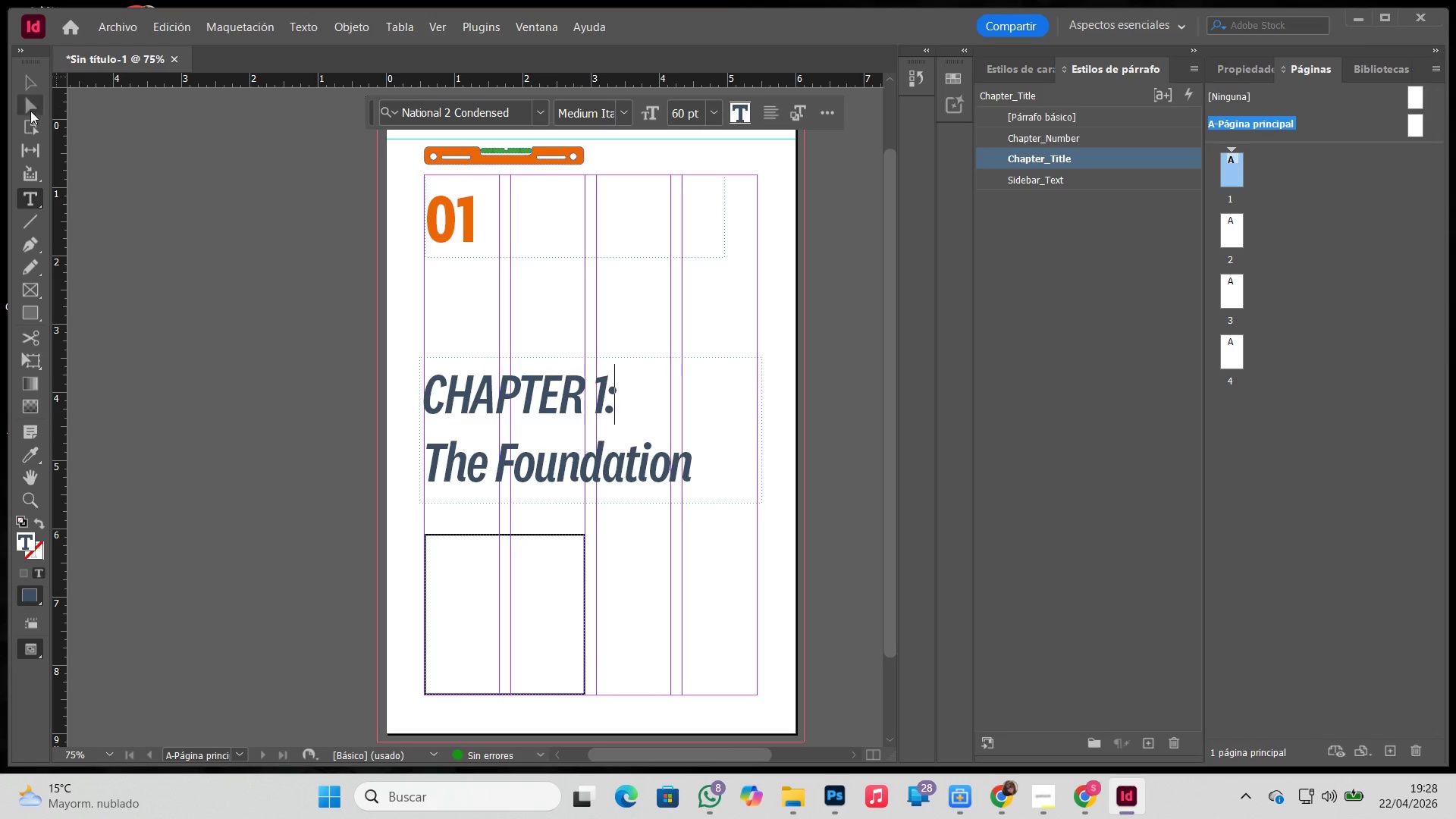 
left_click([29, 86])
 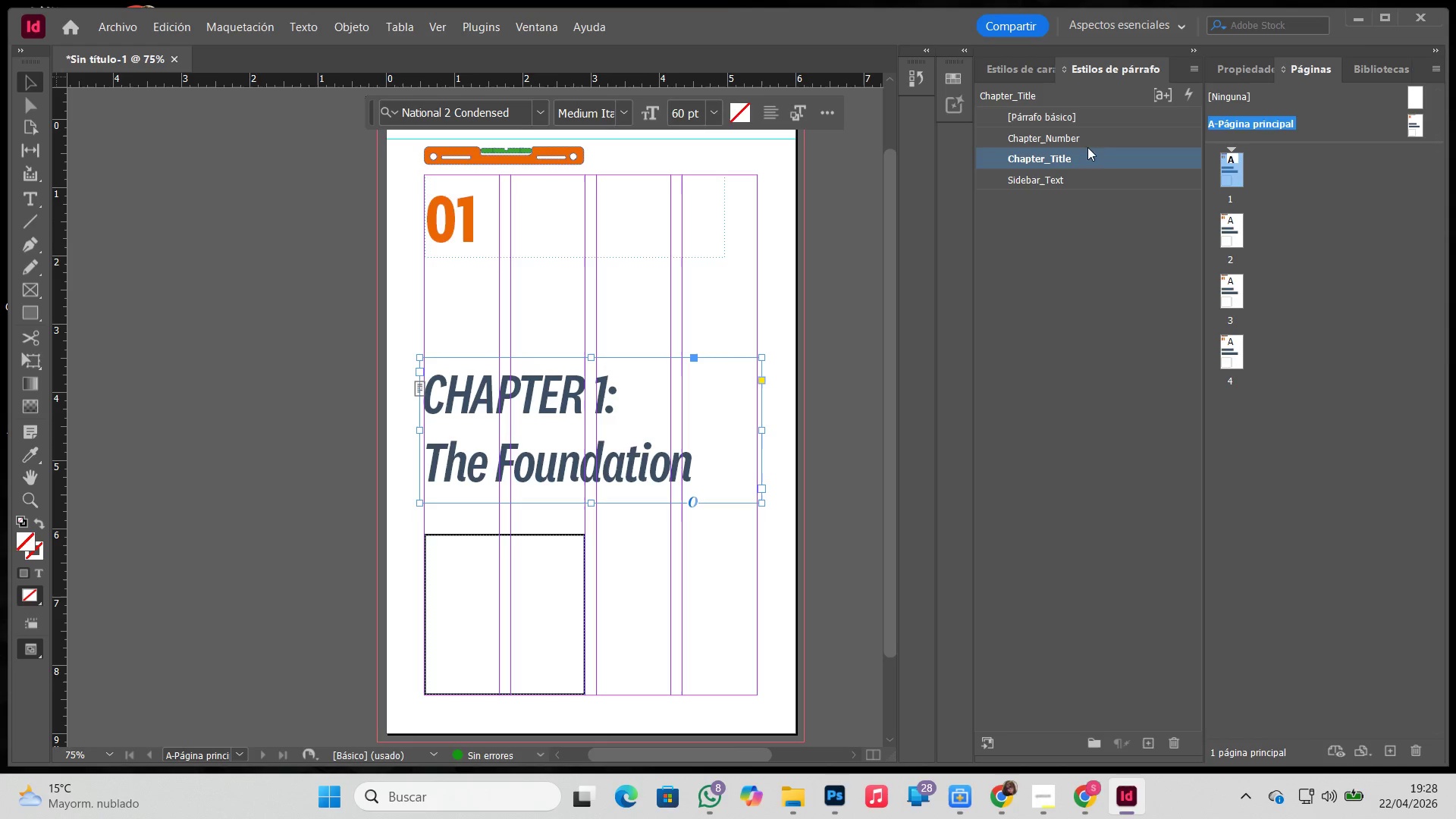 
double_click([1097, 154])
 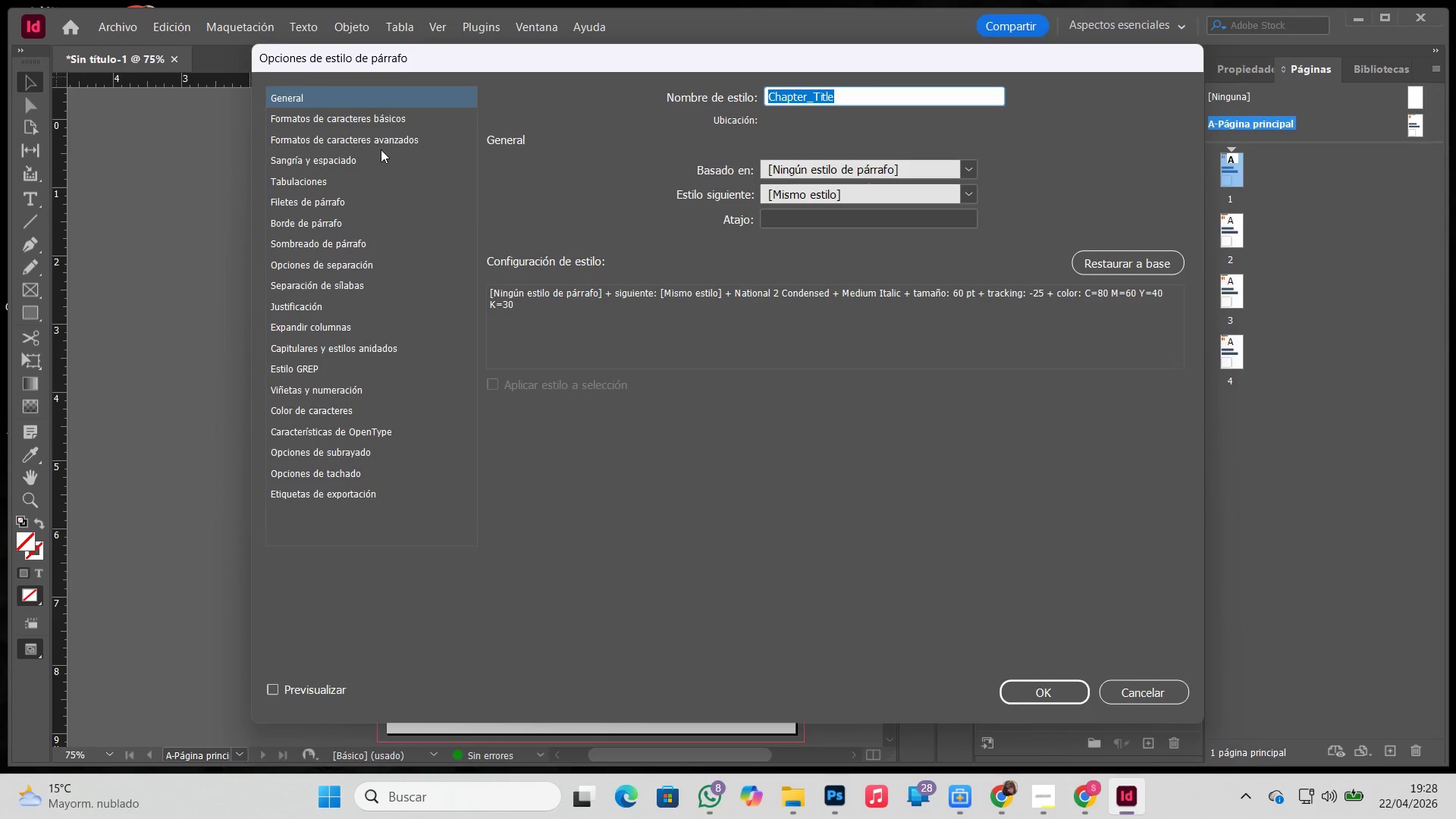 
left_click([388, 122])
 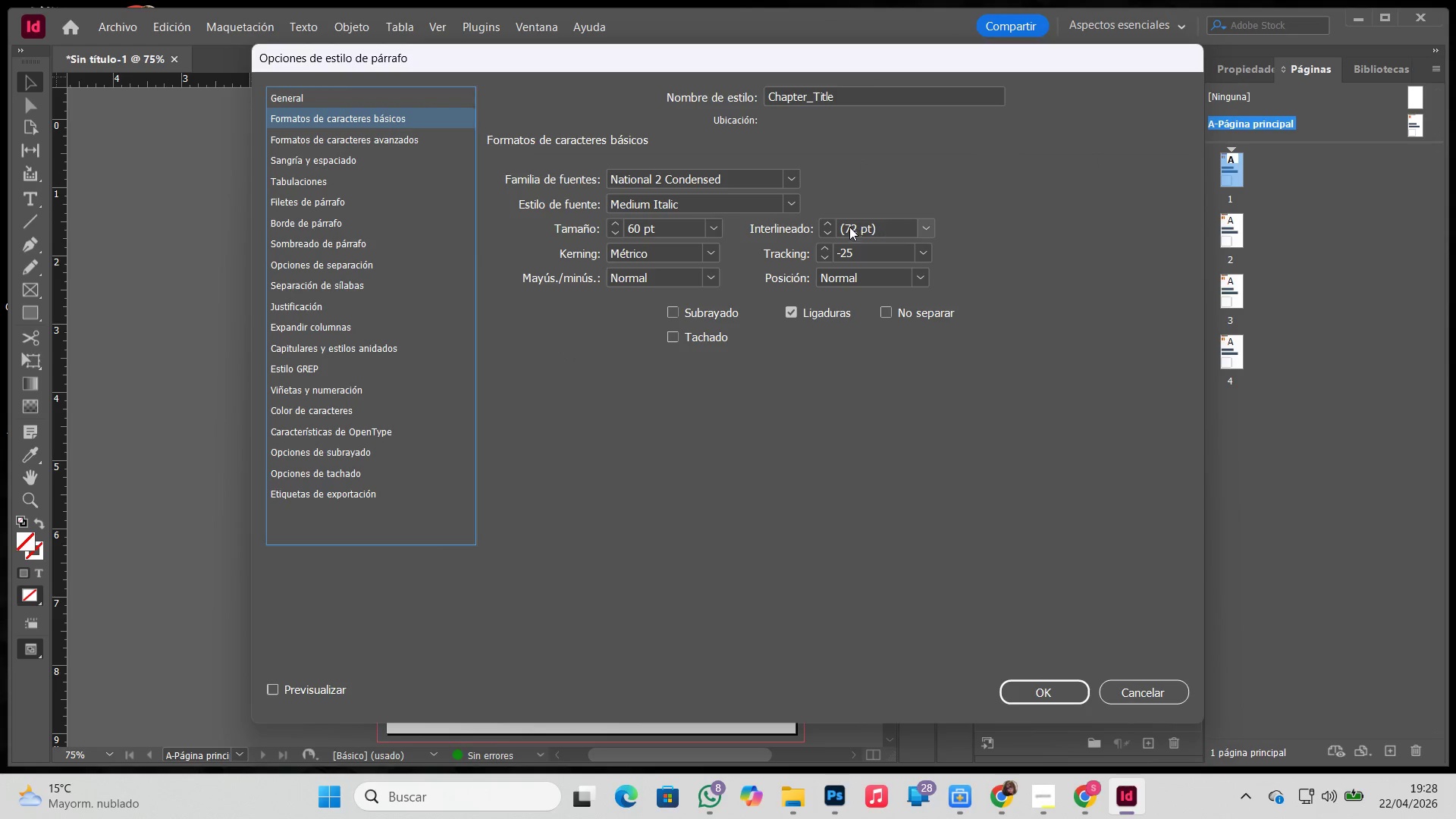 
double_click([881, 228])
 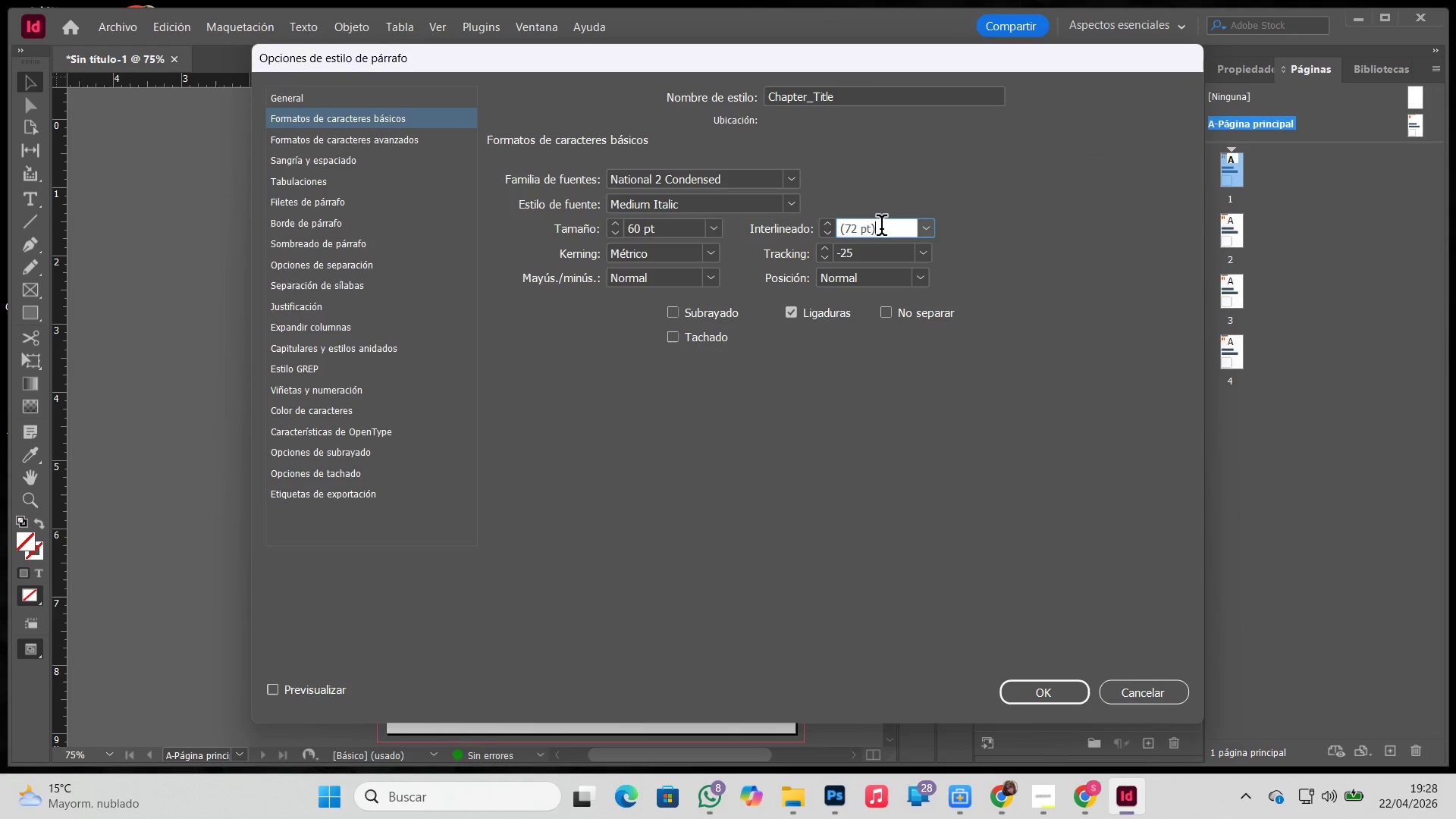 
left_click_drag(start_coordinate=[881, 228], to_coordinate=[822, 234])
 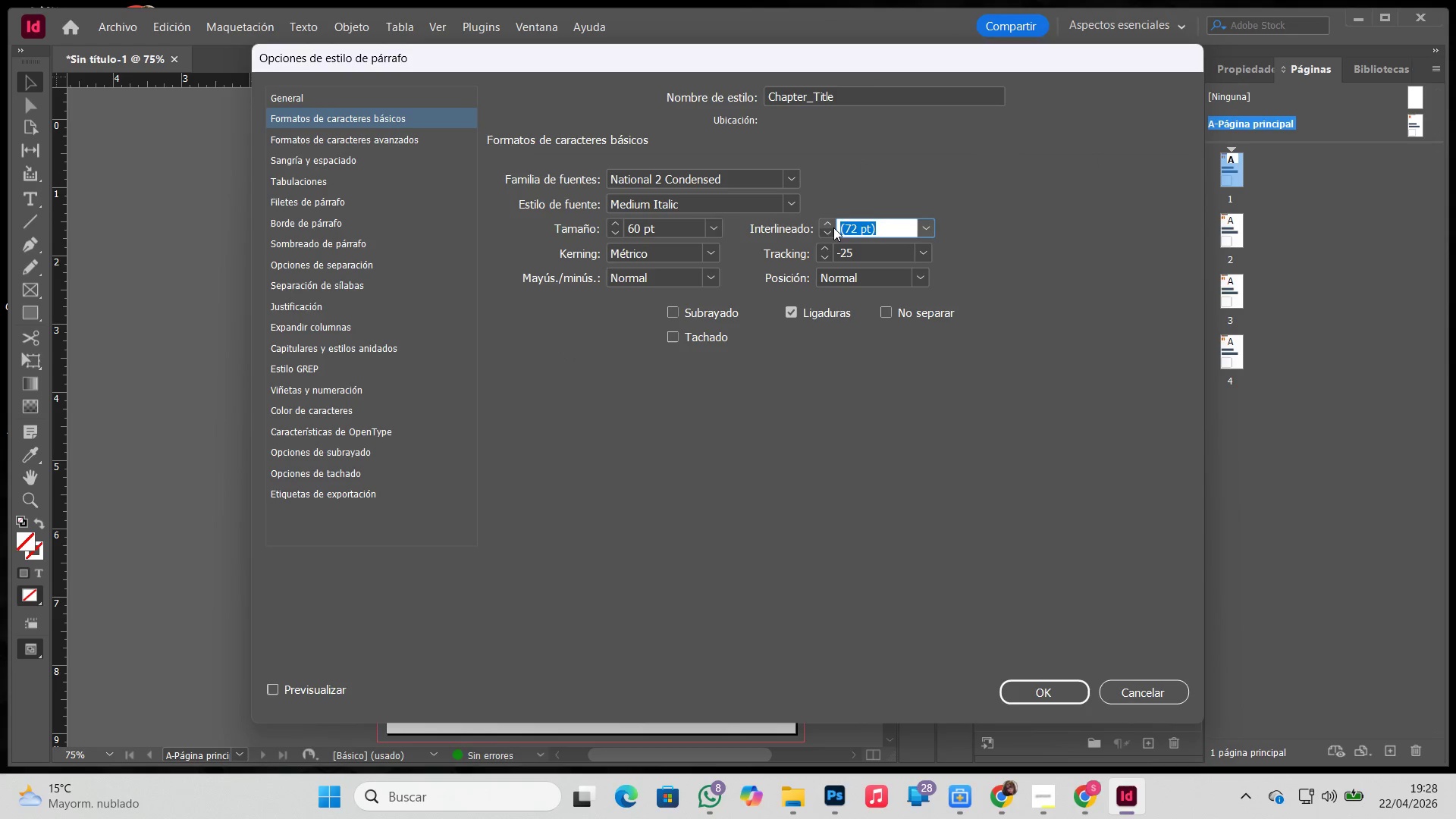 
key(Numpad6)
 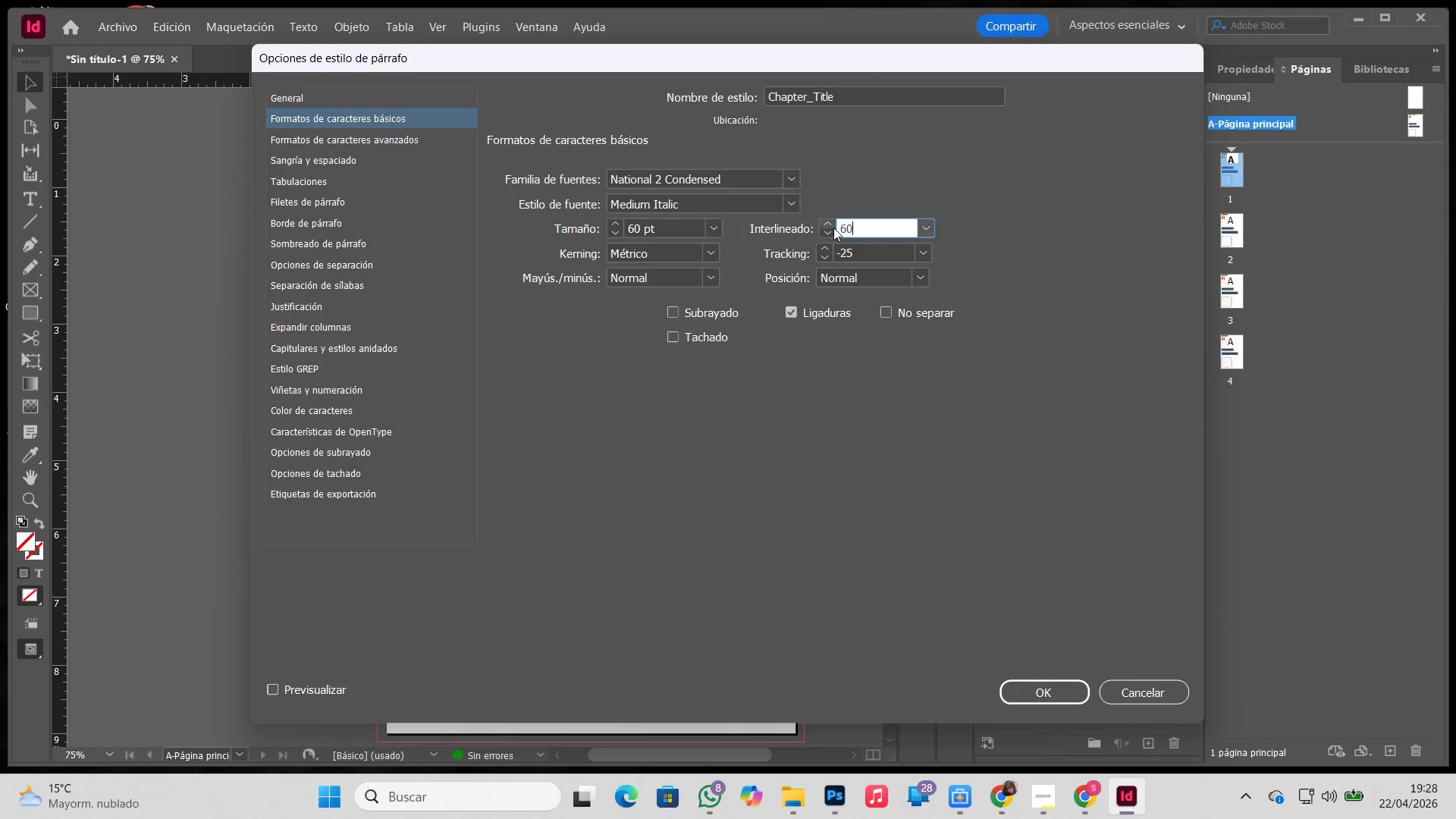 
key(Numpad0)
 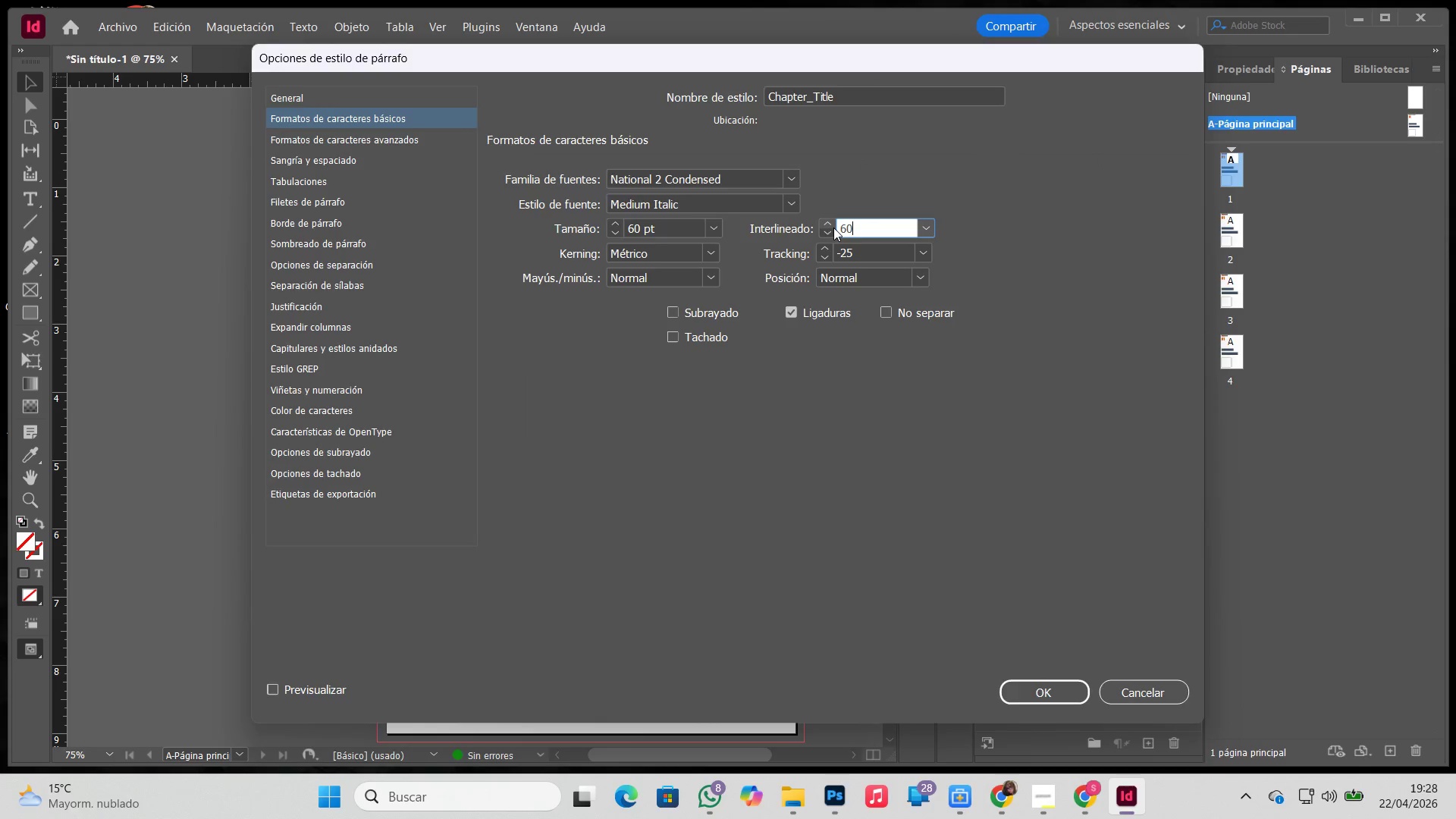 
key(Enter)
 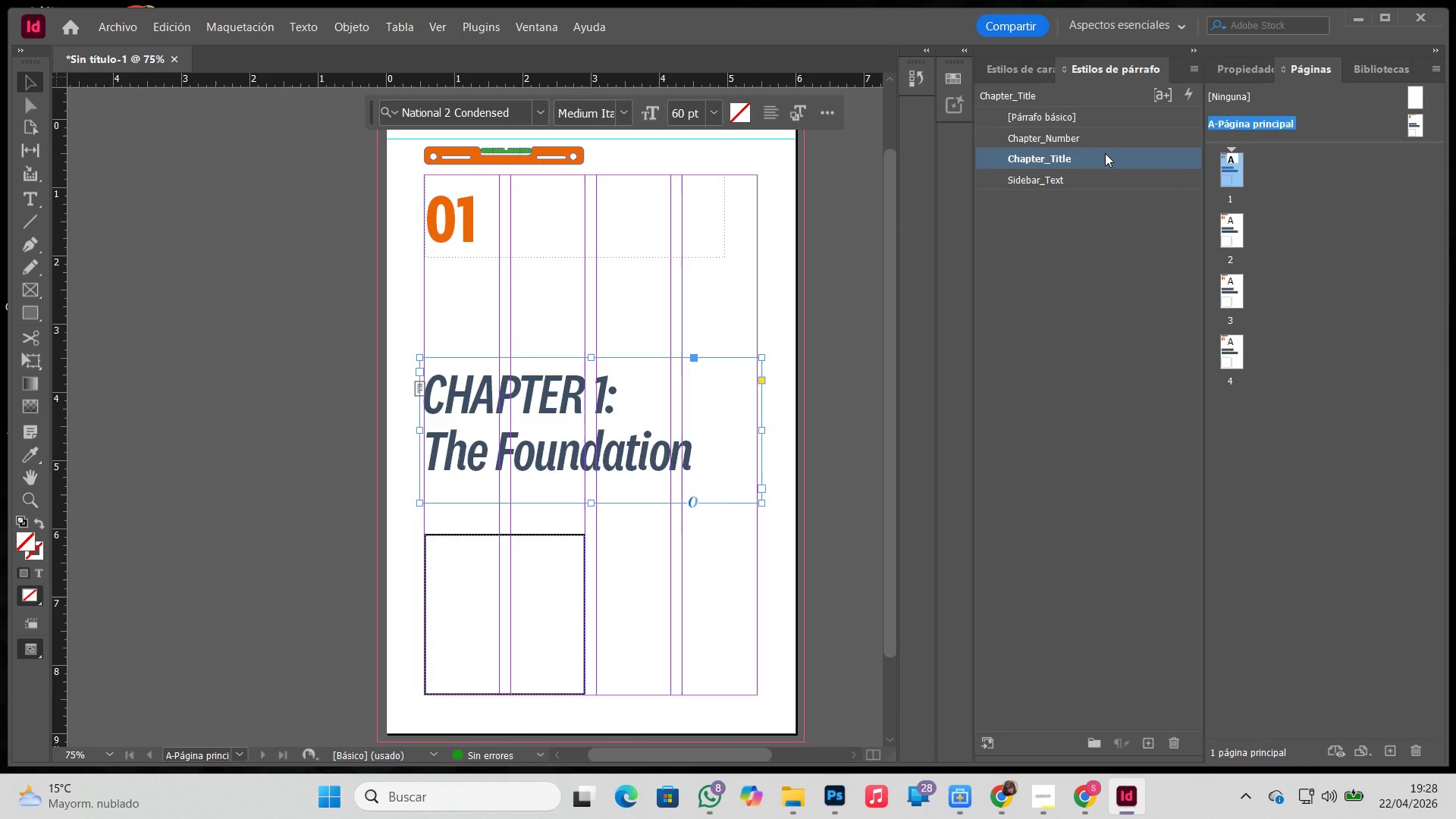 
double_click([1105, 153])
 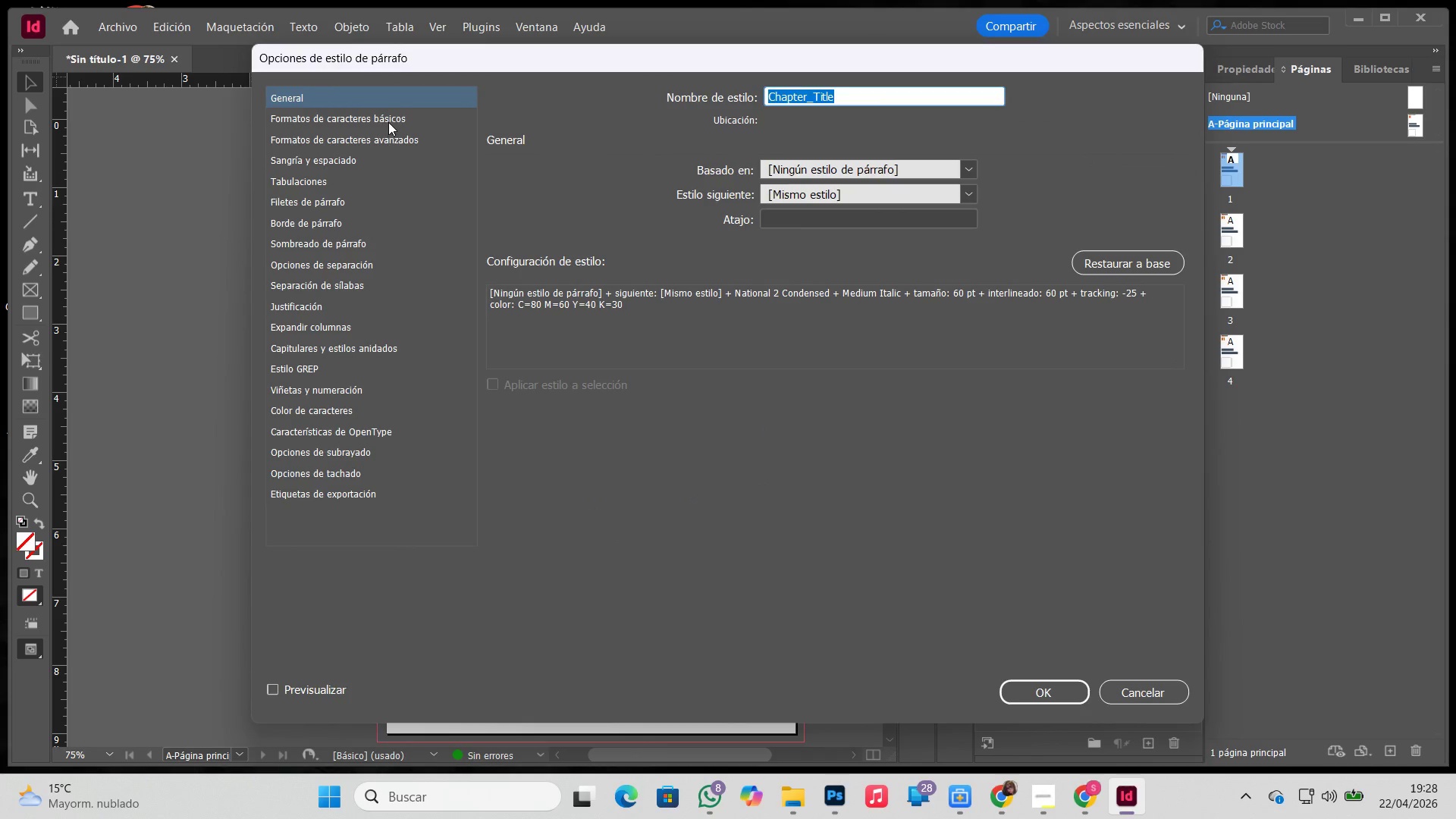 
left_click([388, 119])
 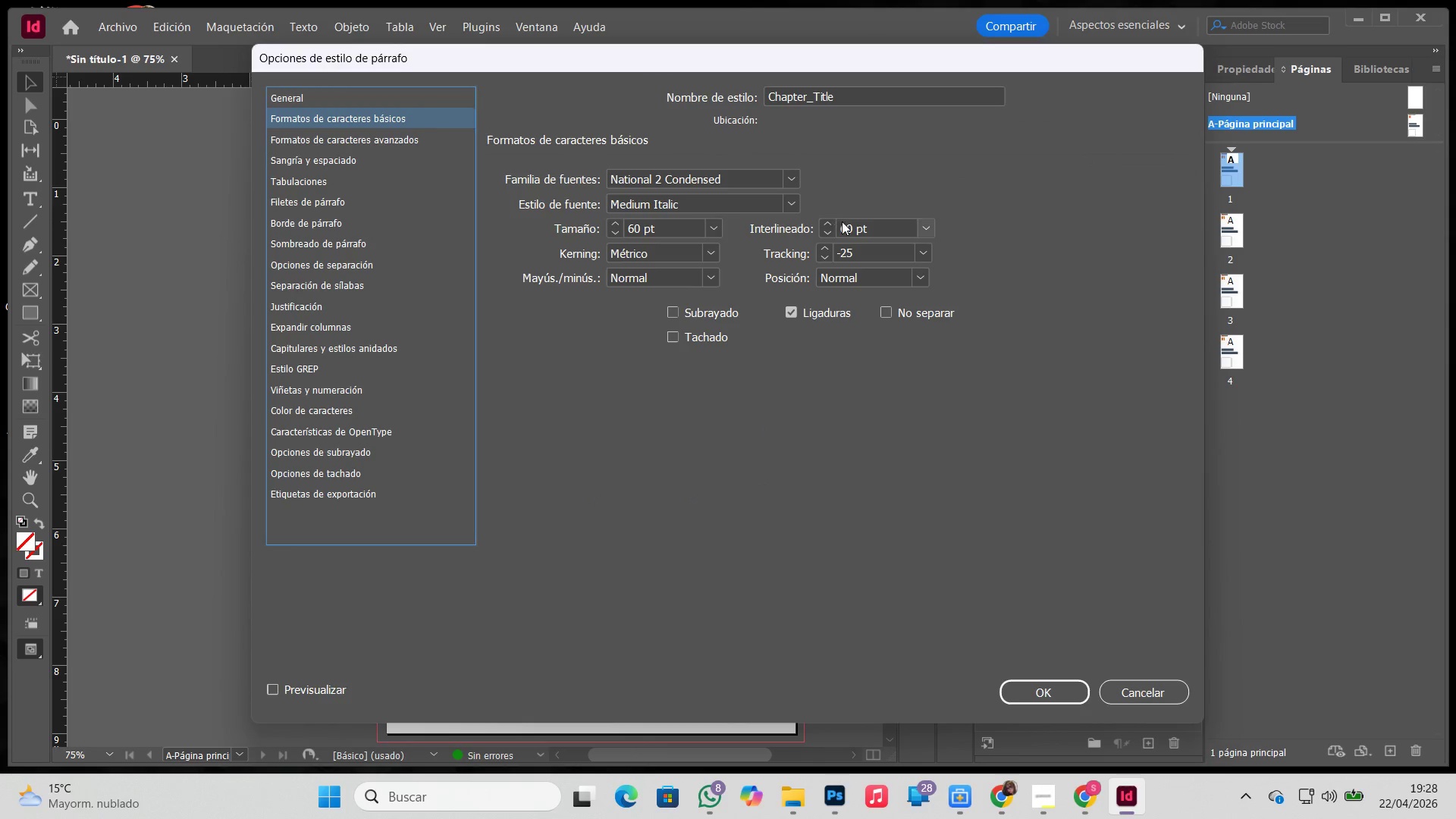 
left_click_drag(start_coordinate=[852, 227], to_coordinate=[831, 228])
 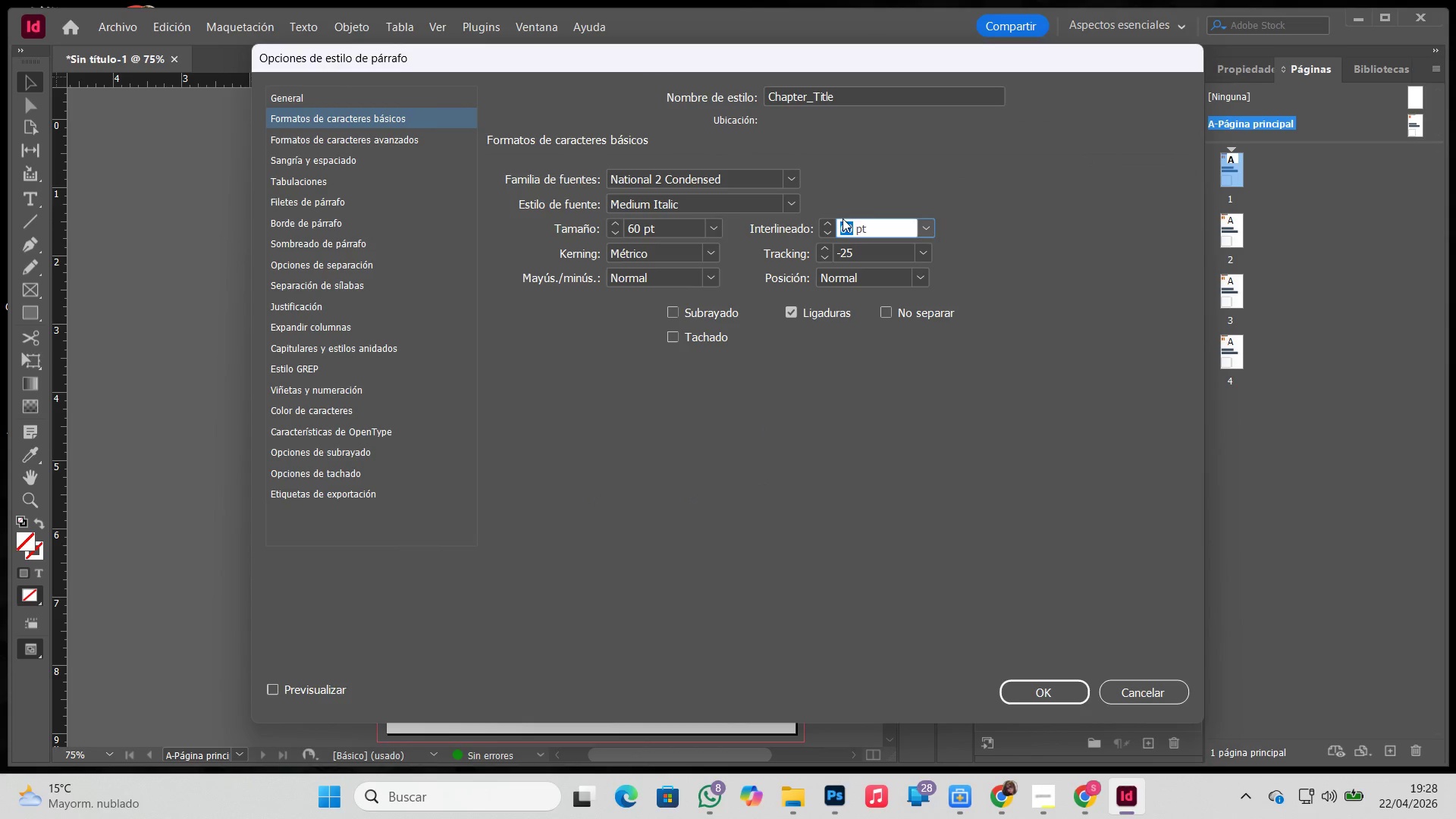 
key(Numpad5)
 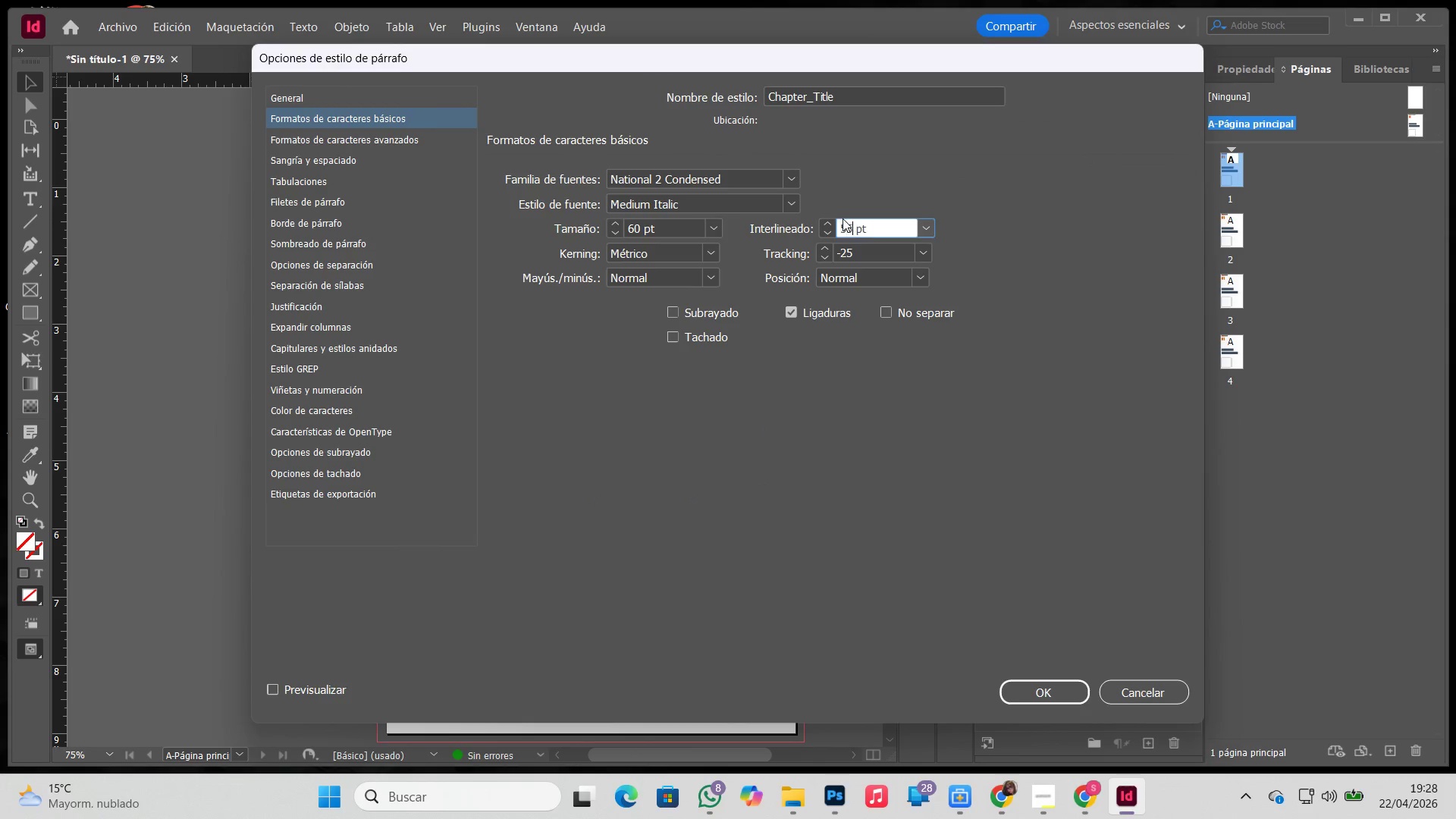 
key(Numpad5)
 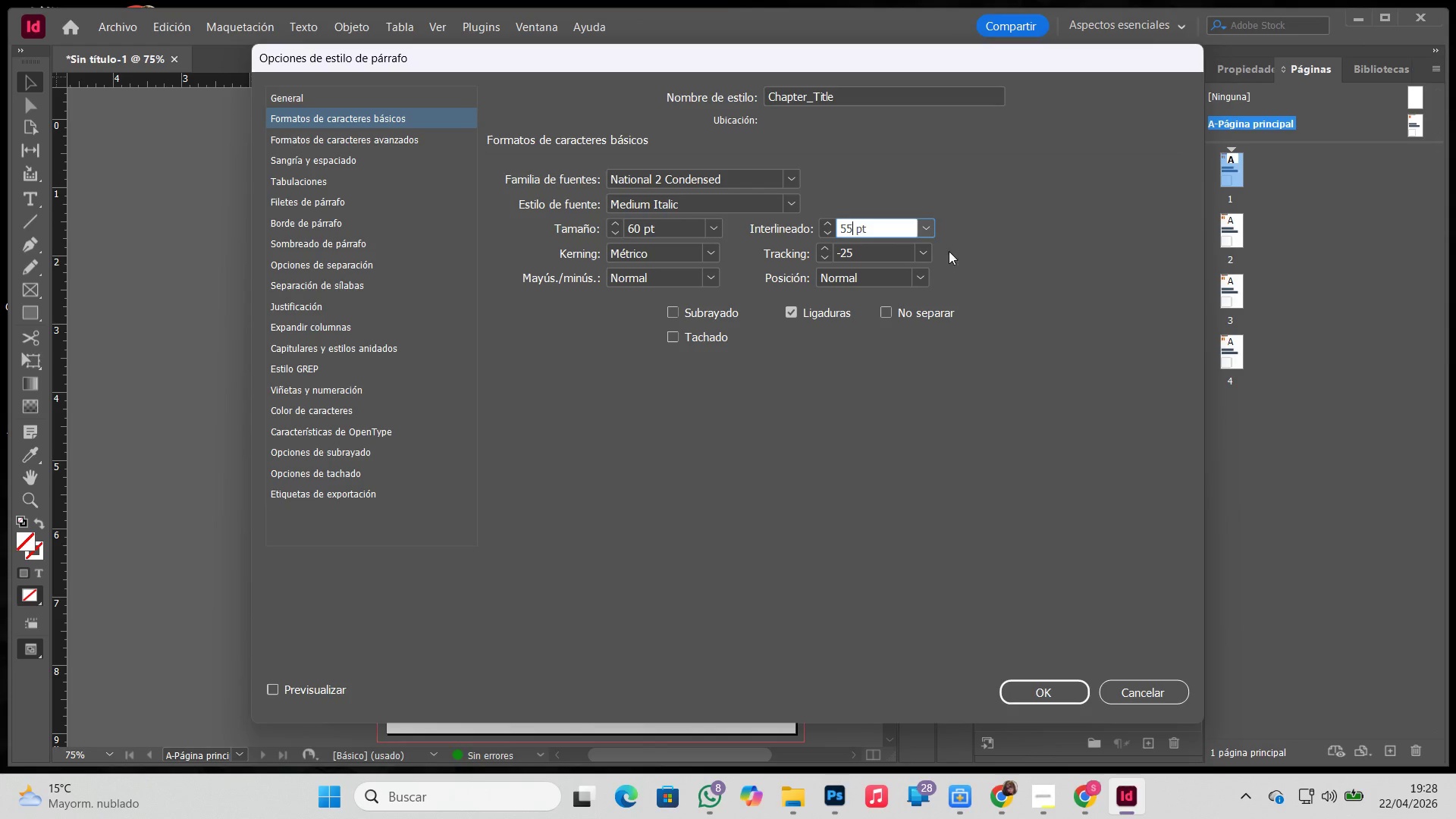 
left_click([924, 246])
 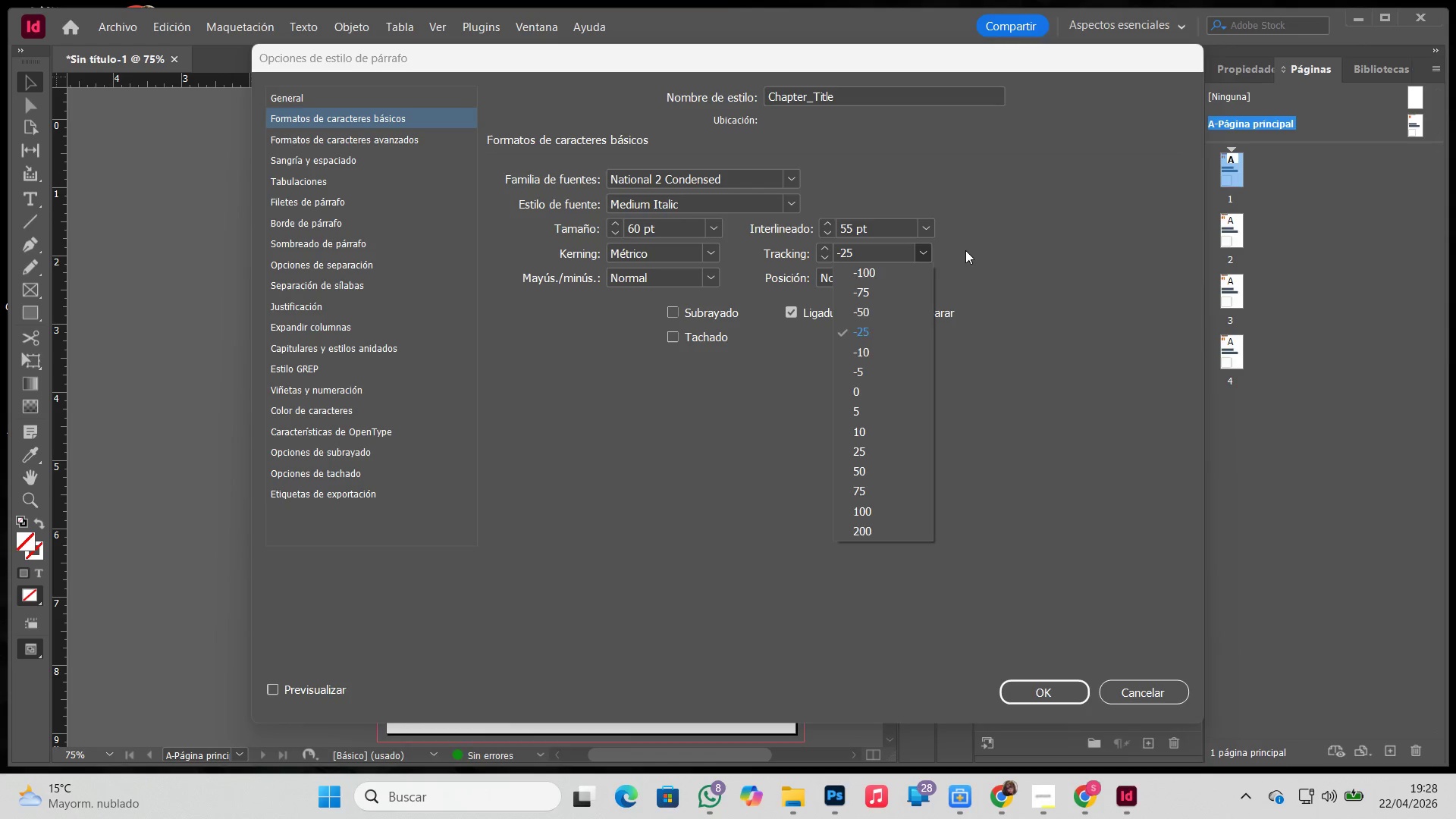 
left_click([788, 199])
 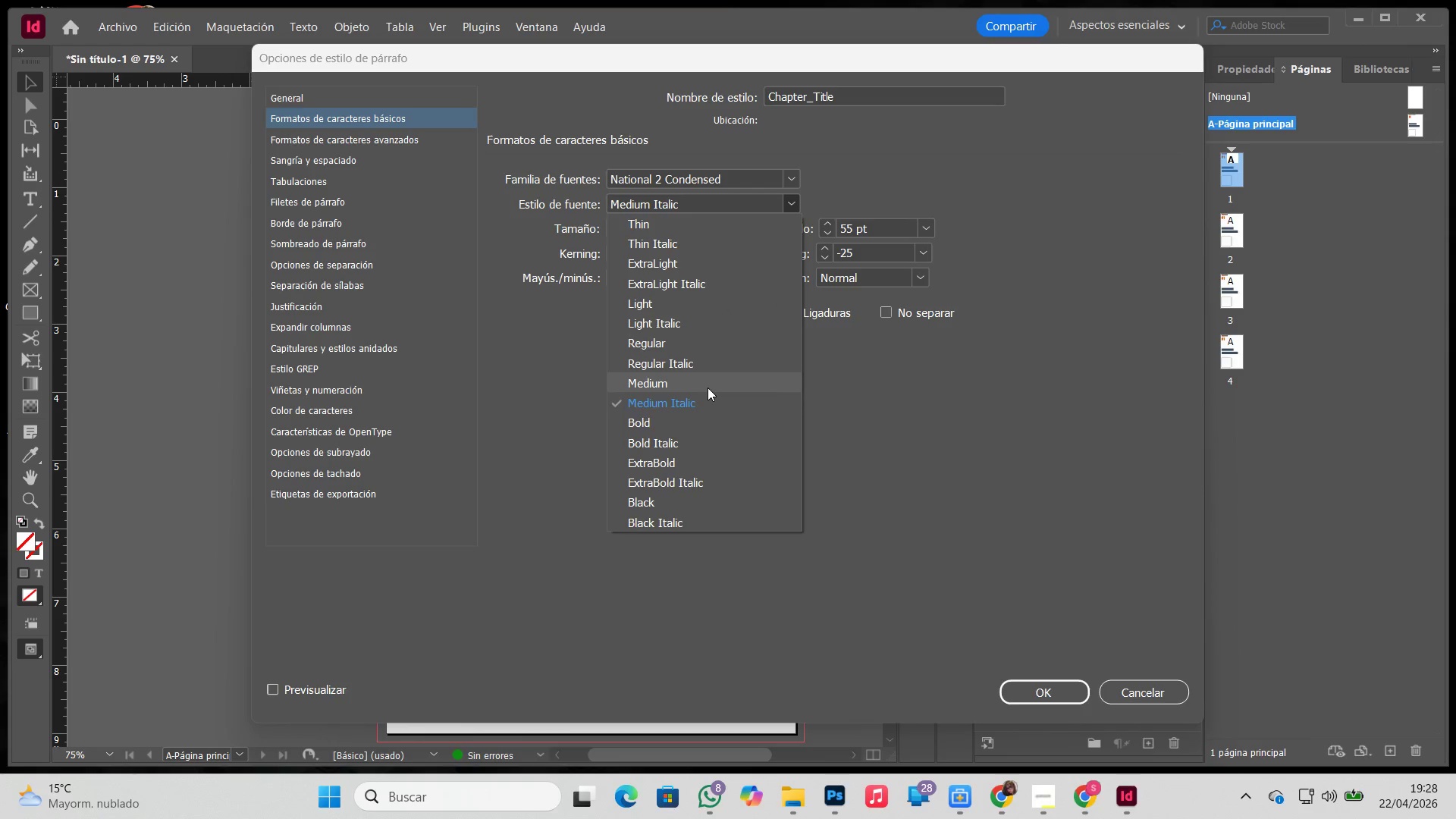 
left_click([699, 418])
 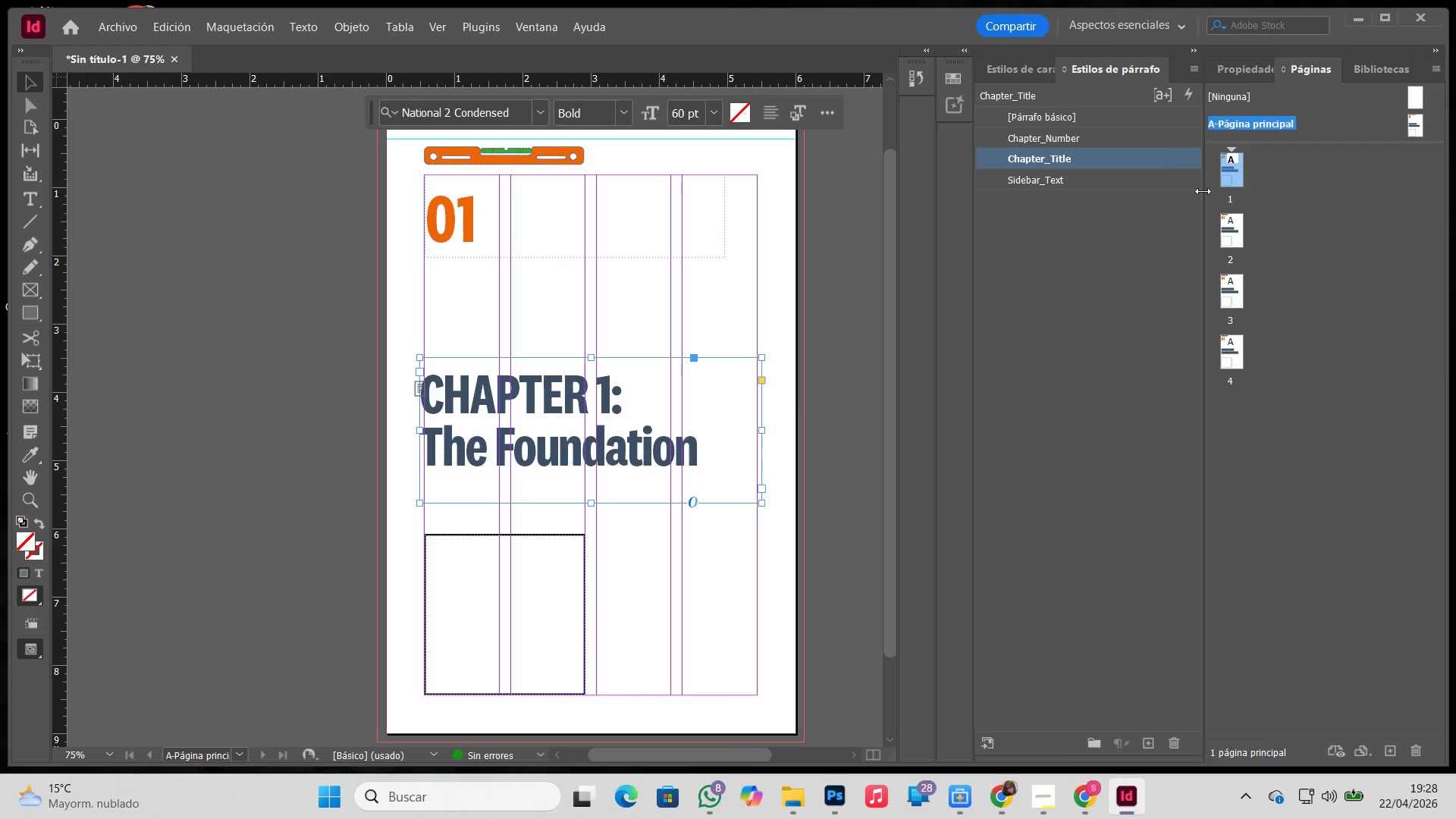 
double_click([1115, 161])
 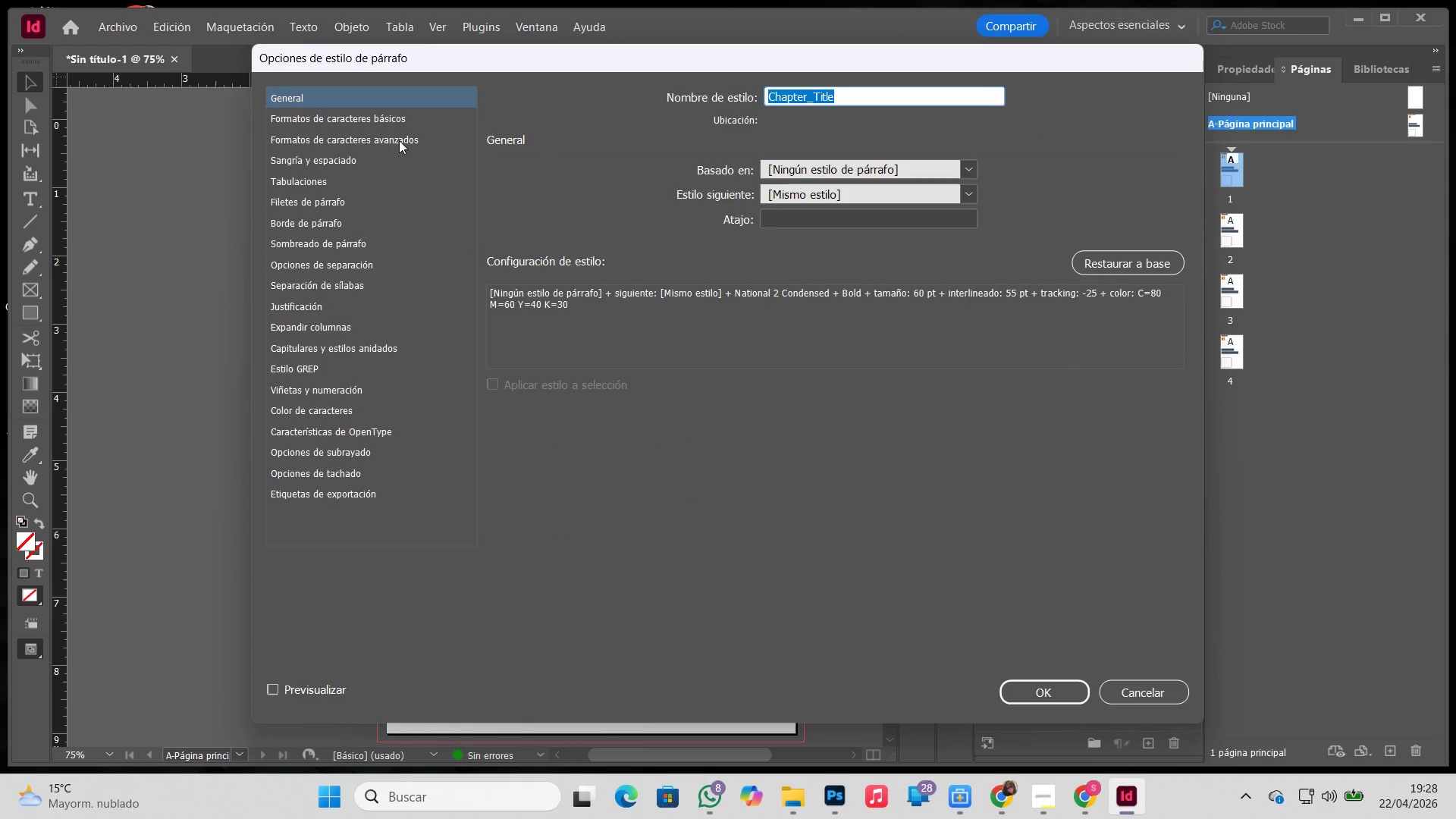 
left_click([397, 126])
 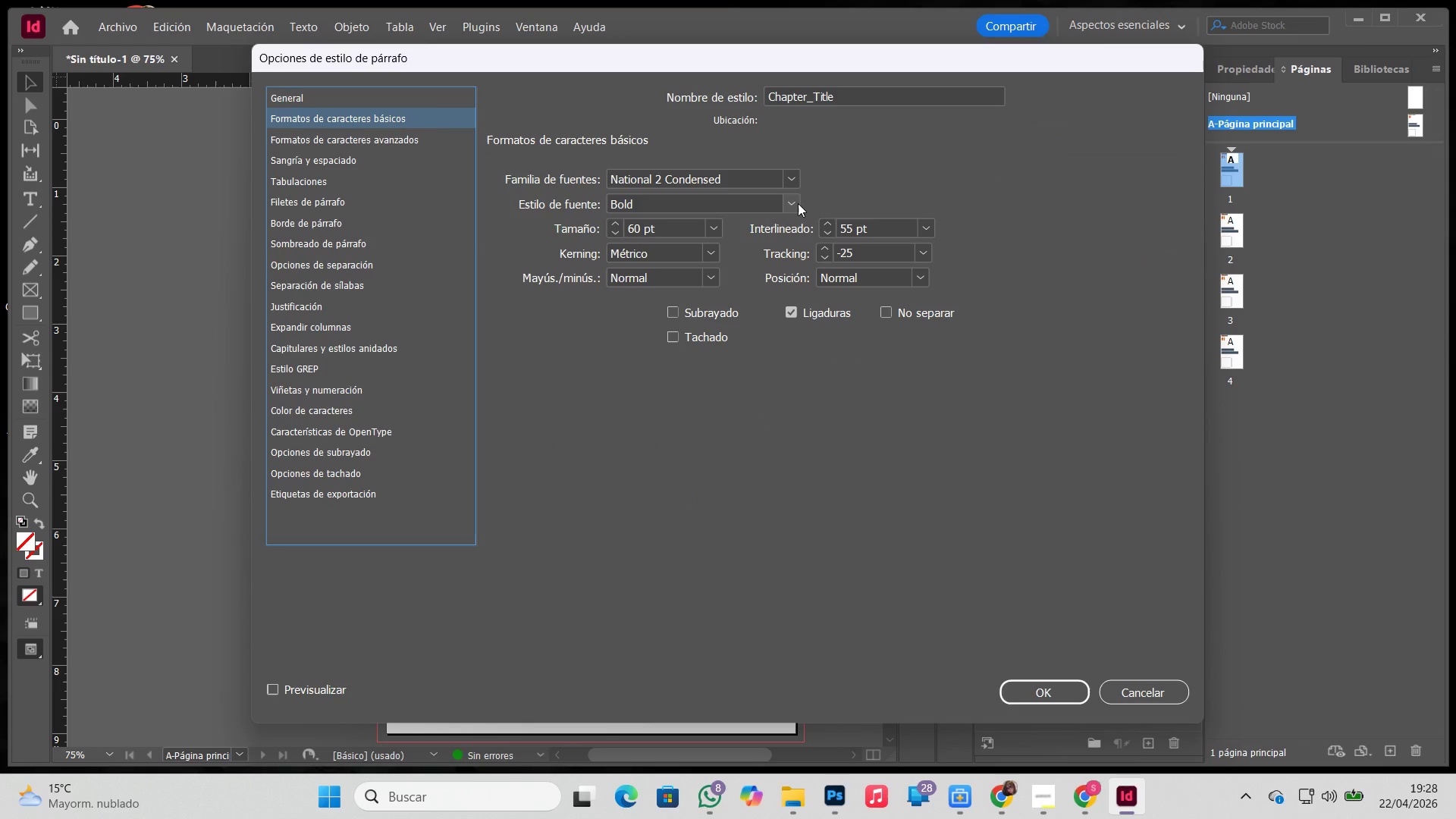 
left_click([798, 203])
 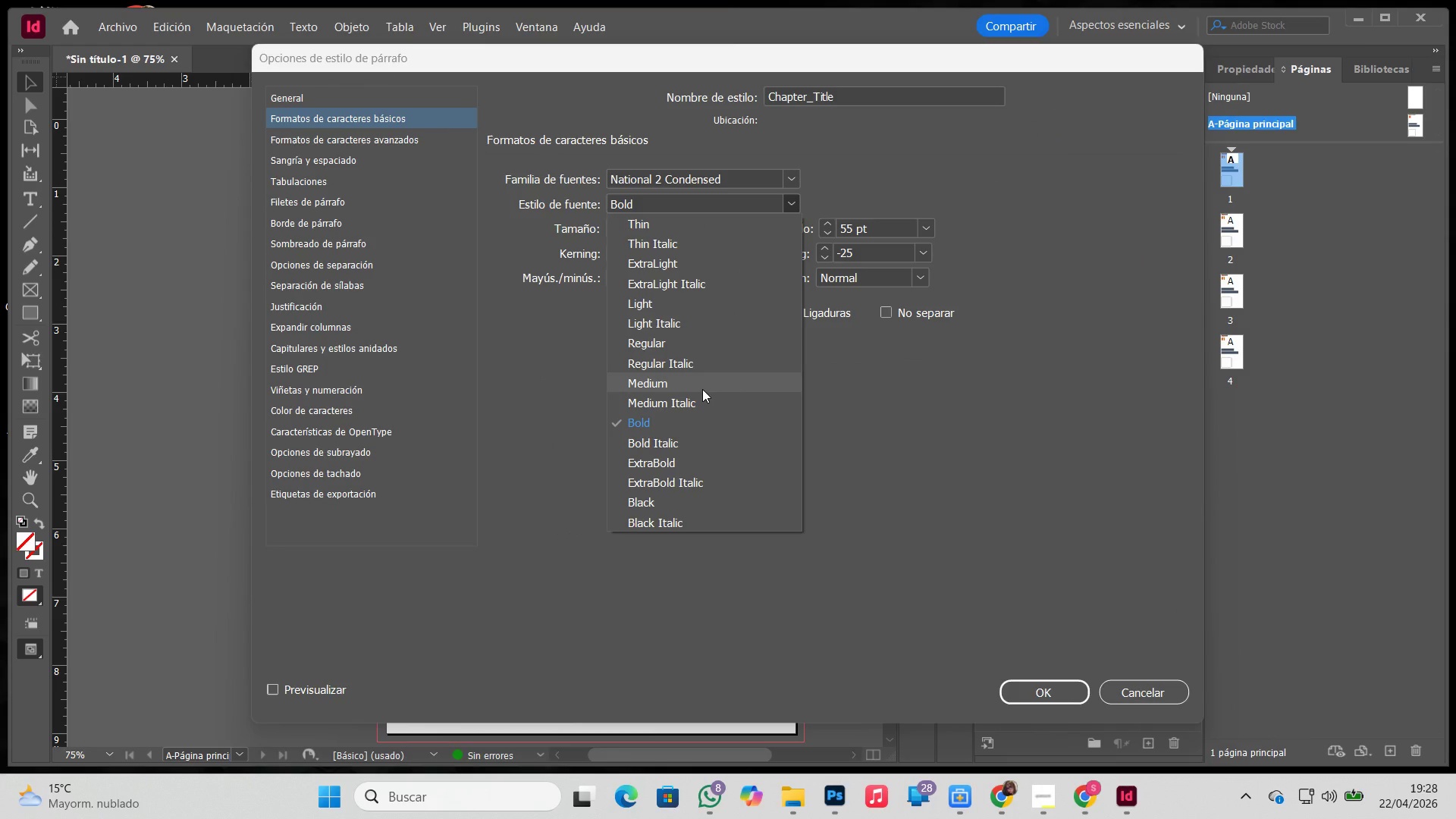 
left_click([702, 389])
 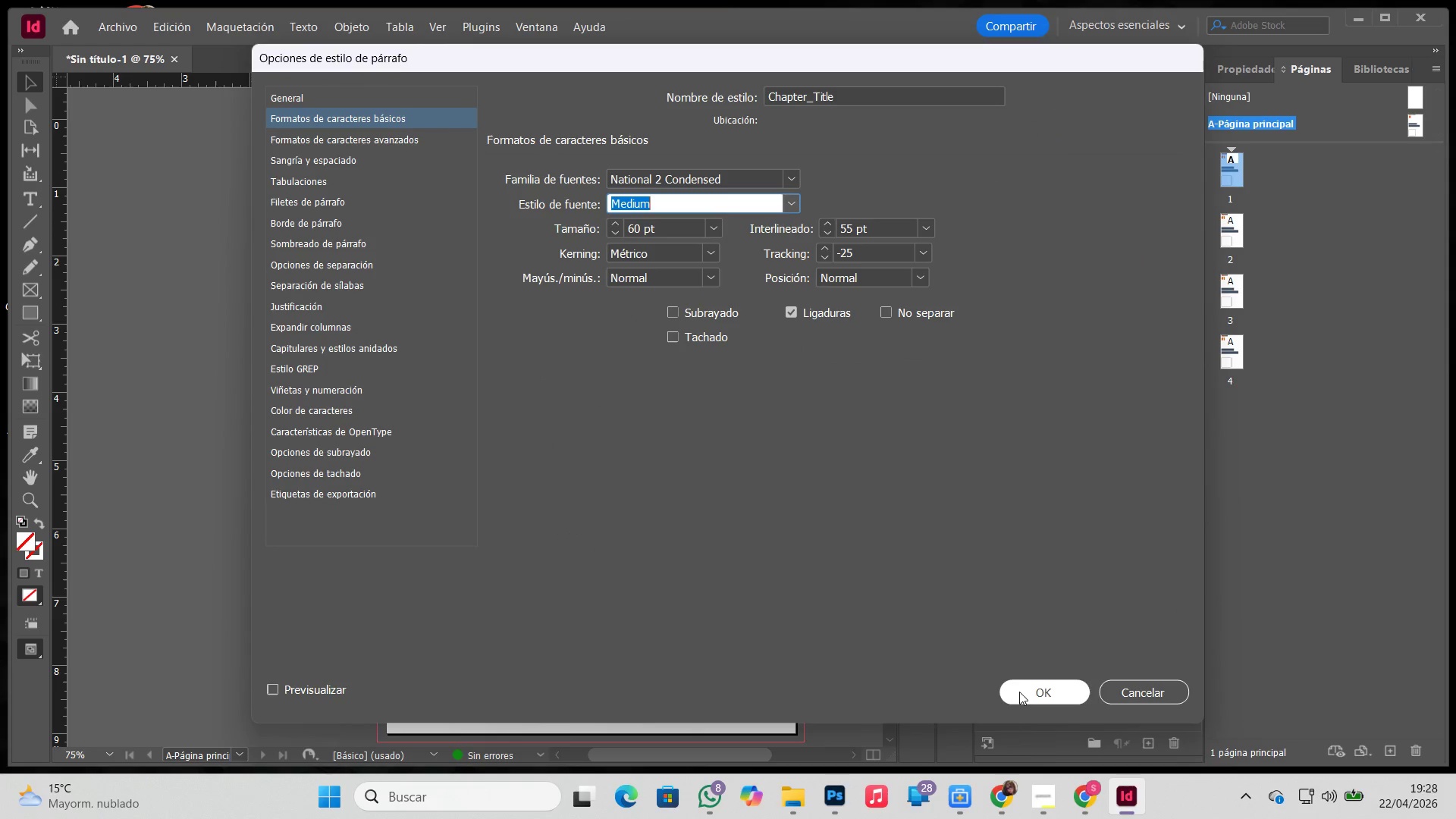 
left_click([1020, 681])
 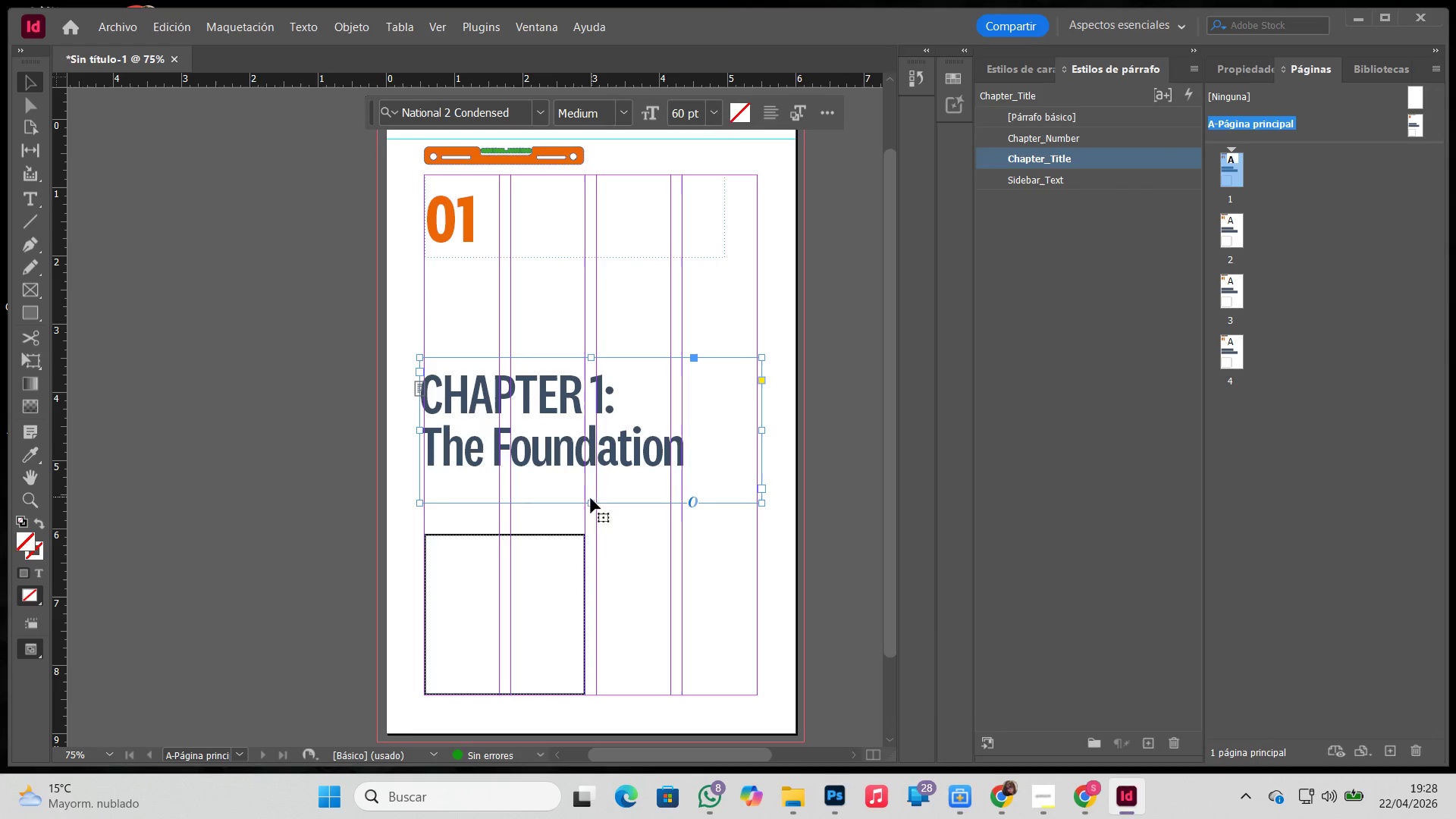 
left_click_drag(start_coordinate=[590, 500], to_coordinate=[585, 479])
 